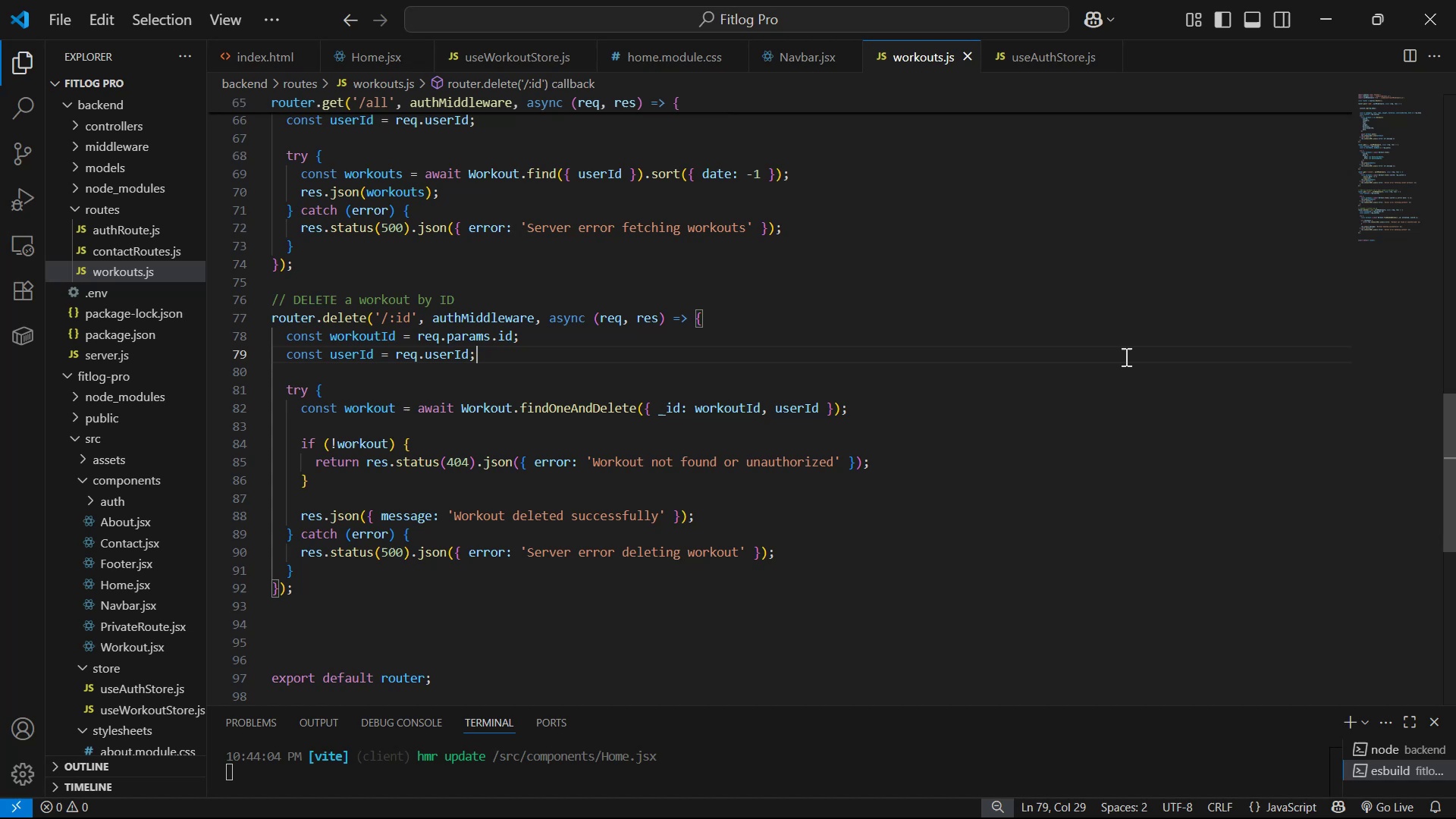 
key(Control+S)
 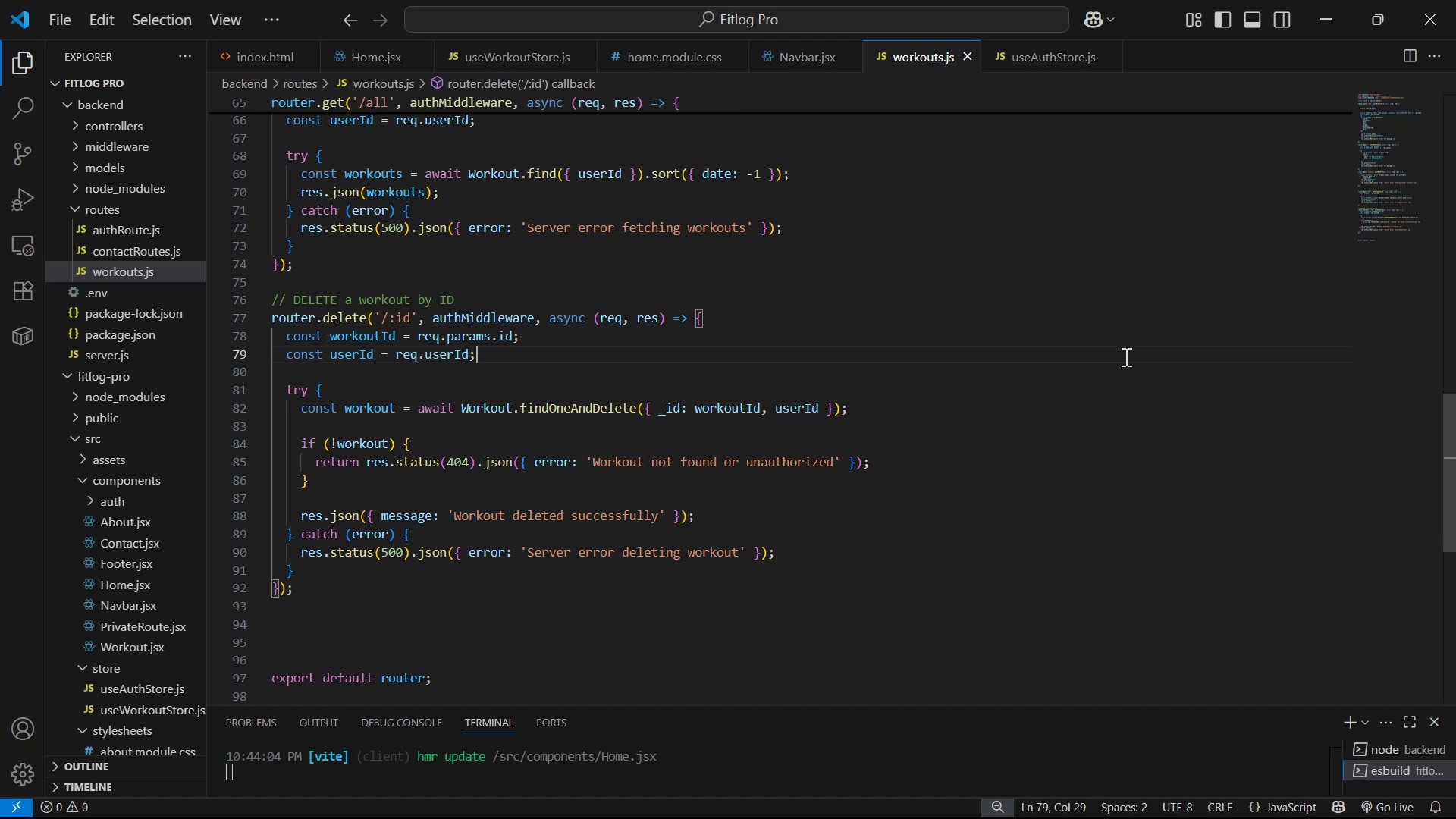 
key(Control+S)
 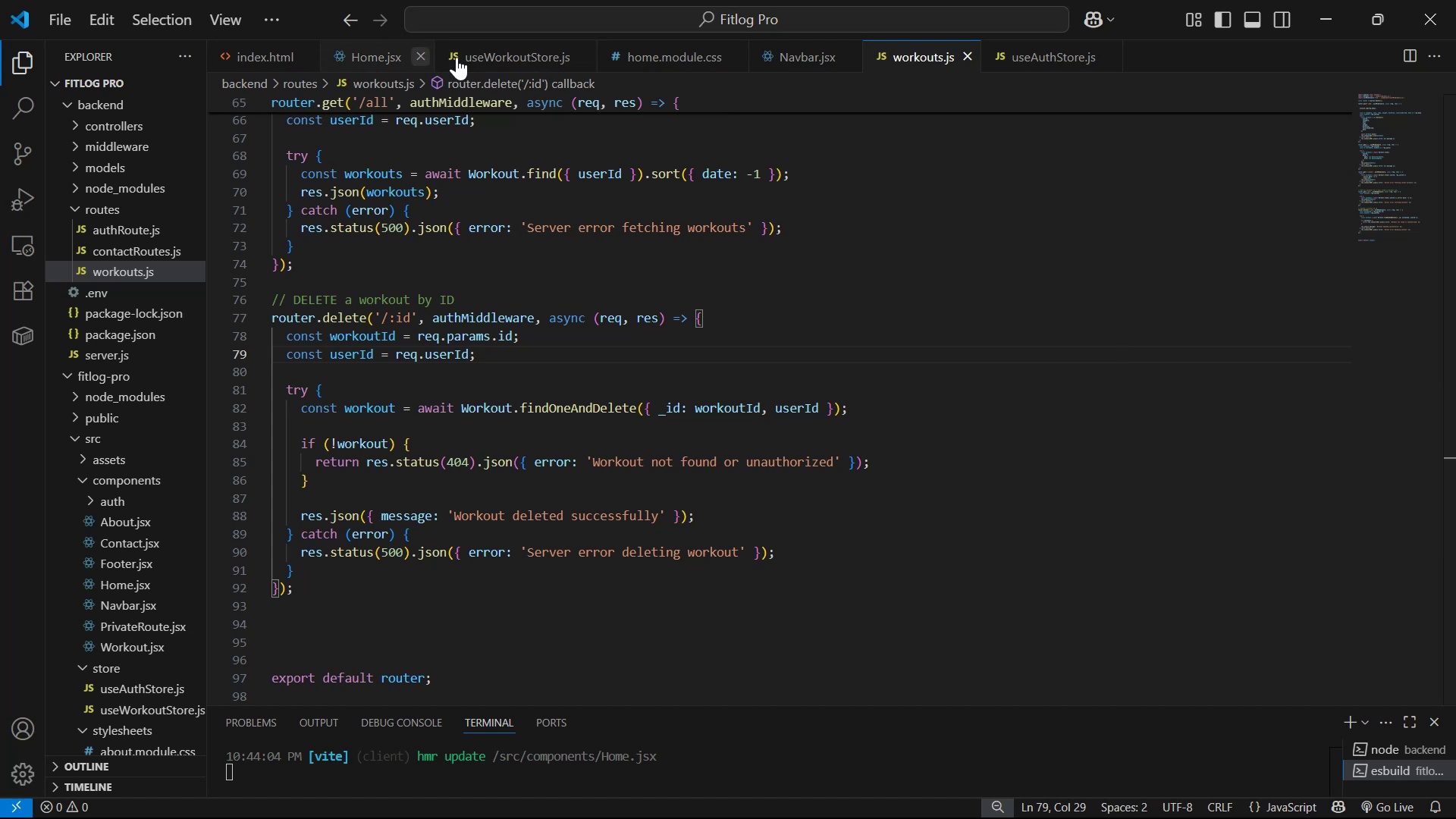 
left_click([350, 49])
 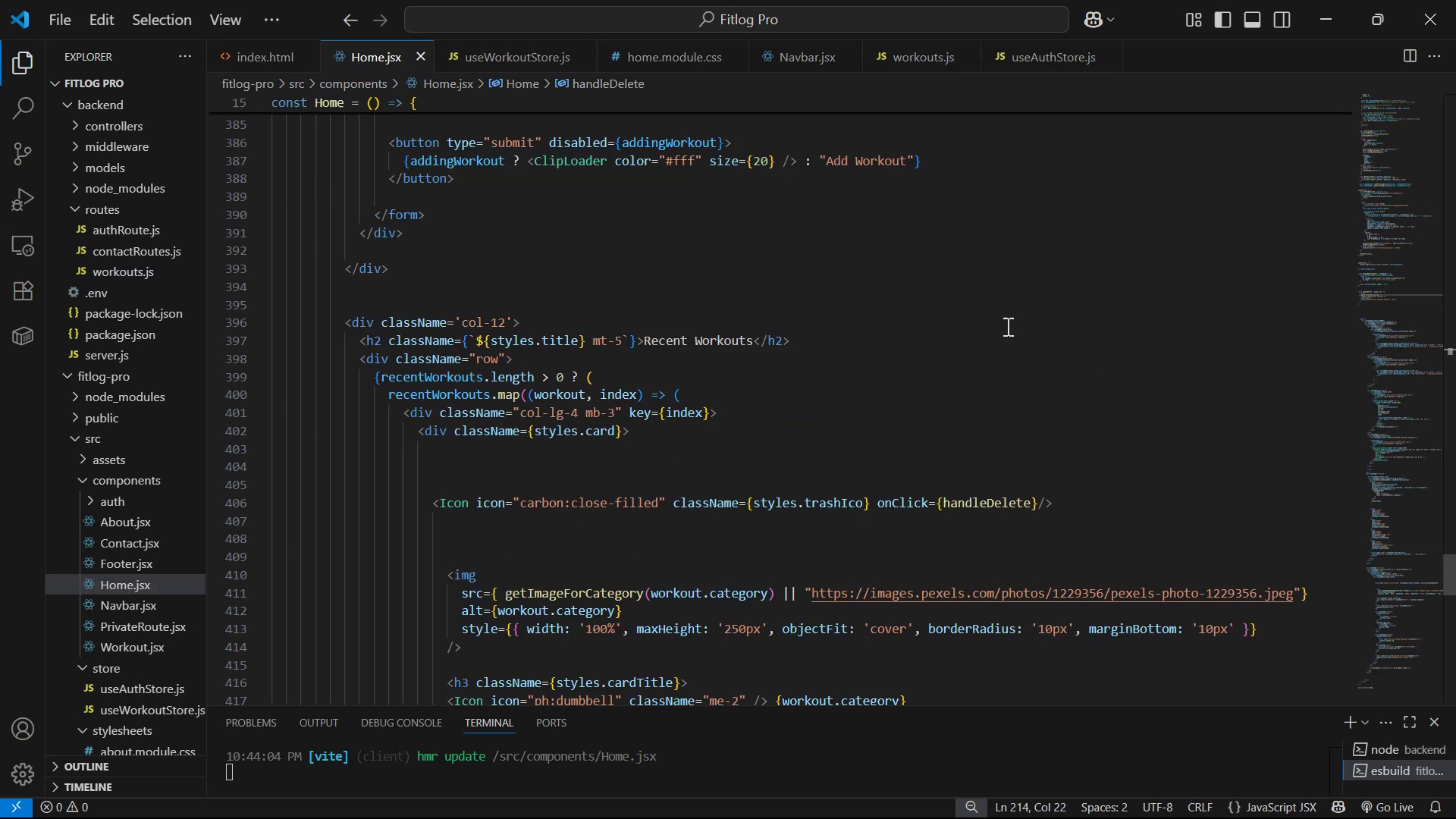 
key(Control+A)
 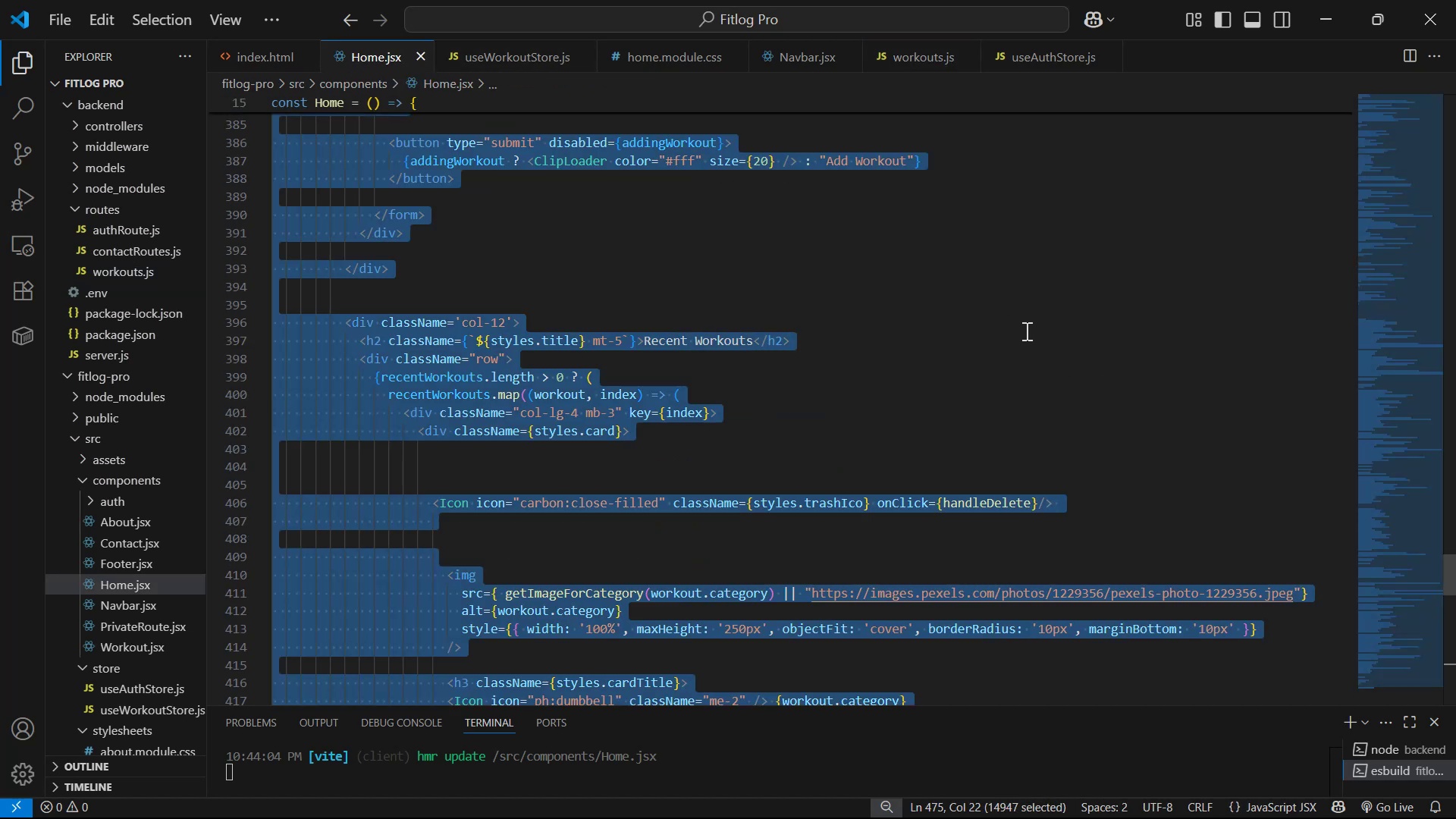 
key(Control+C)
 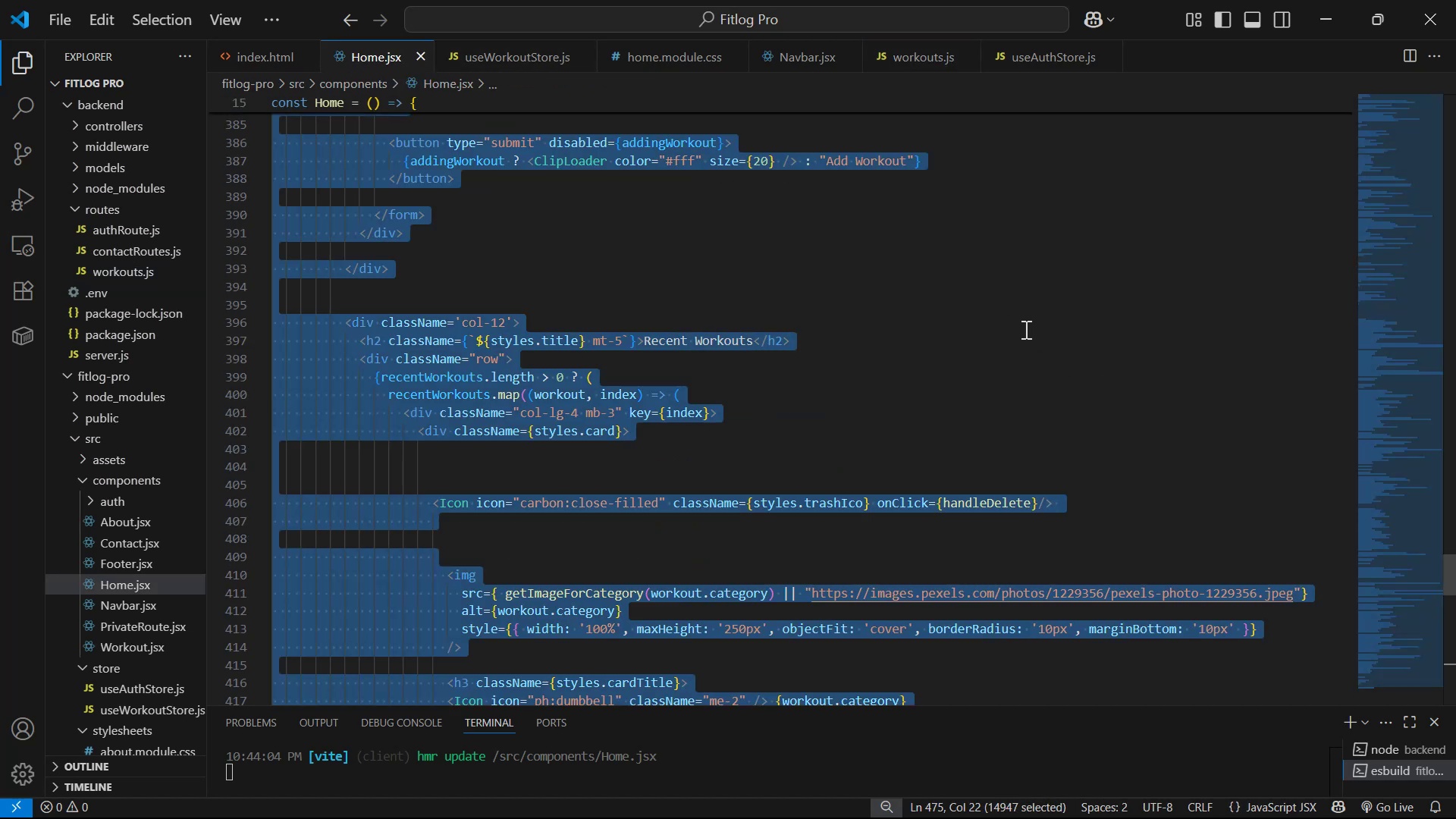 
key(Control+C)
 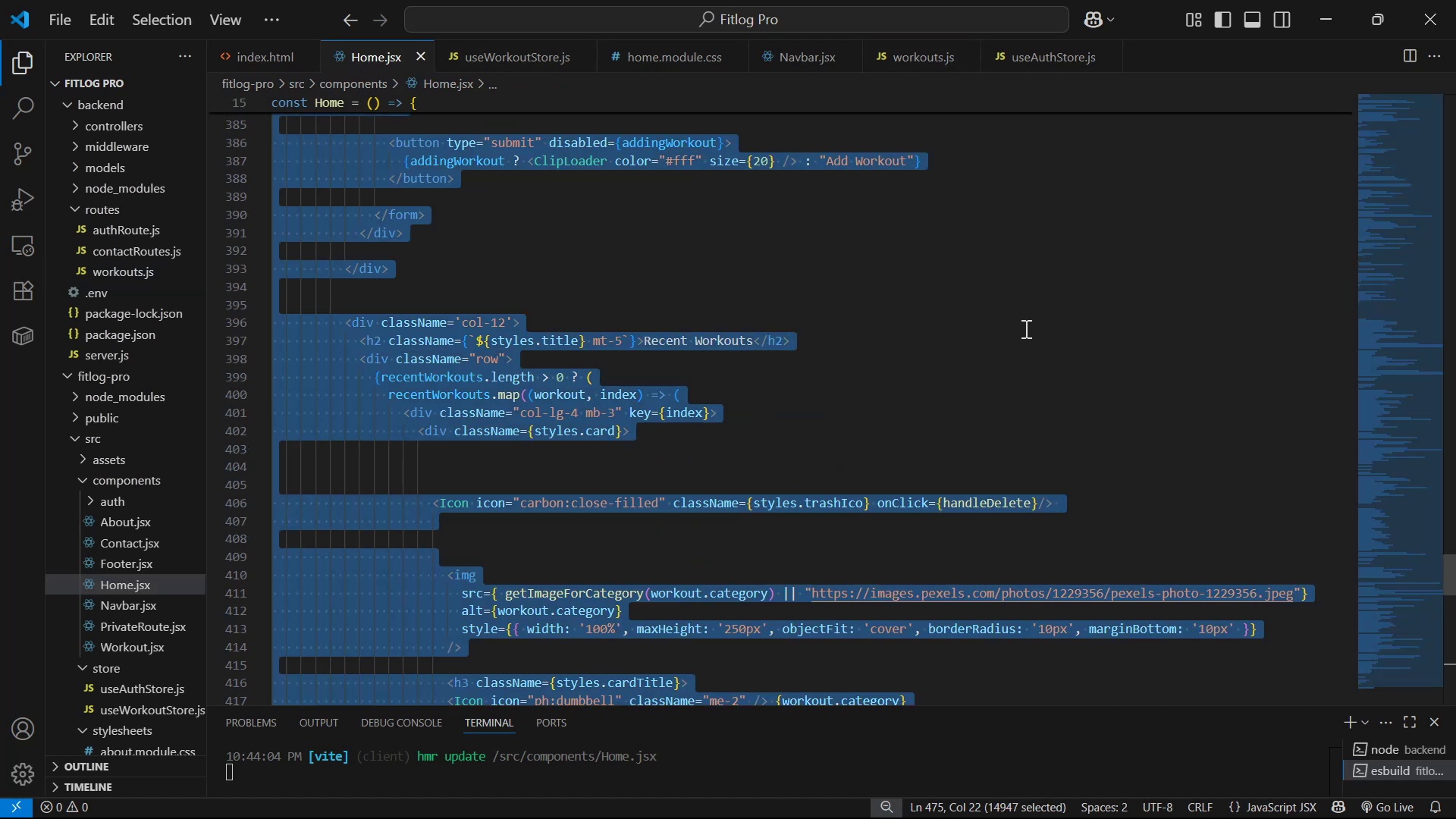 
key(Control+C)
 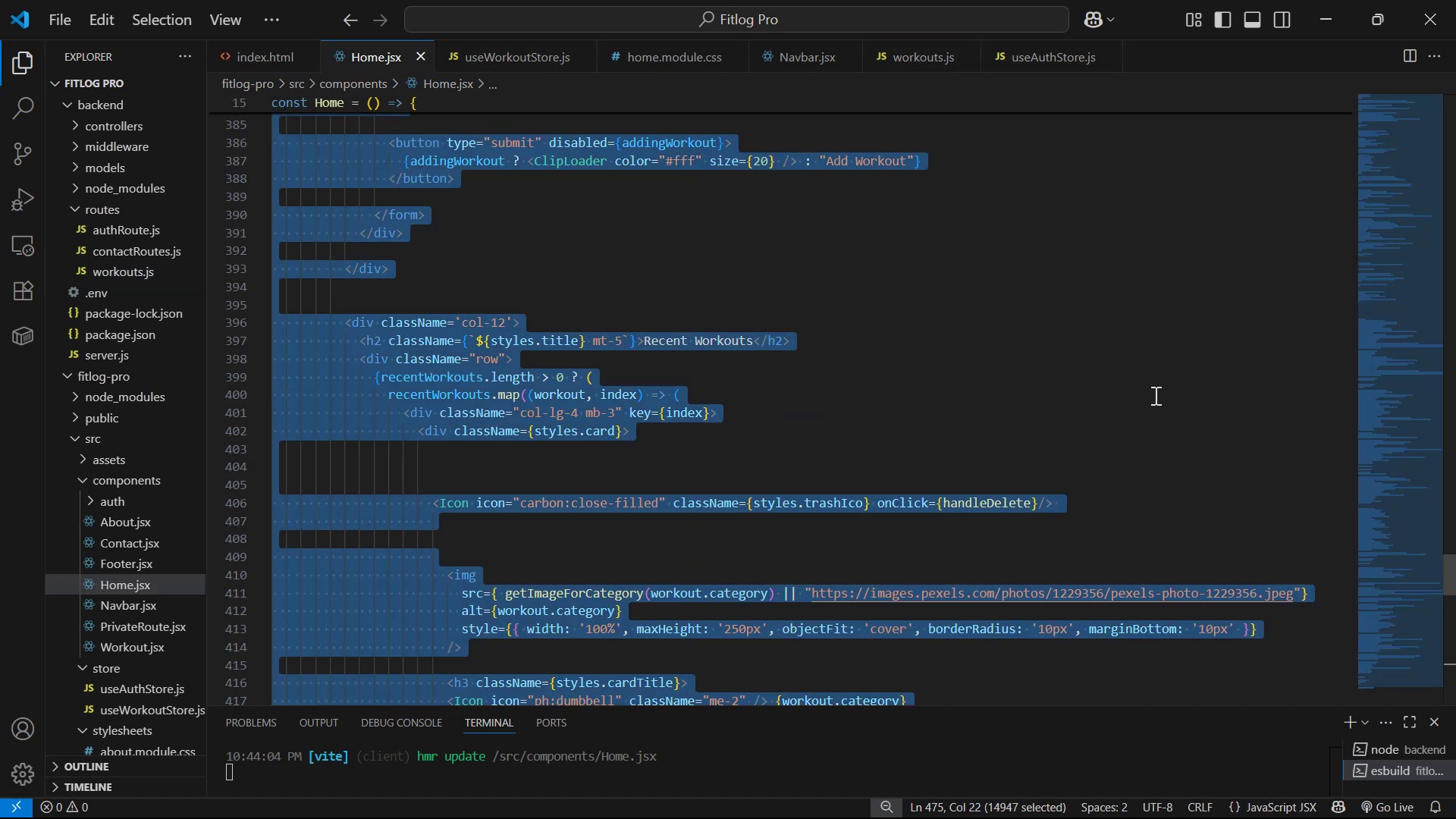 
left_click([1154, 395])
 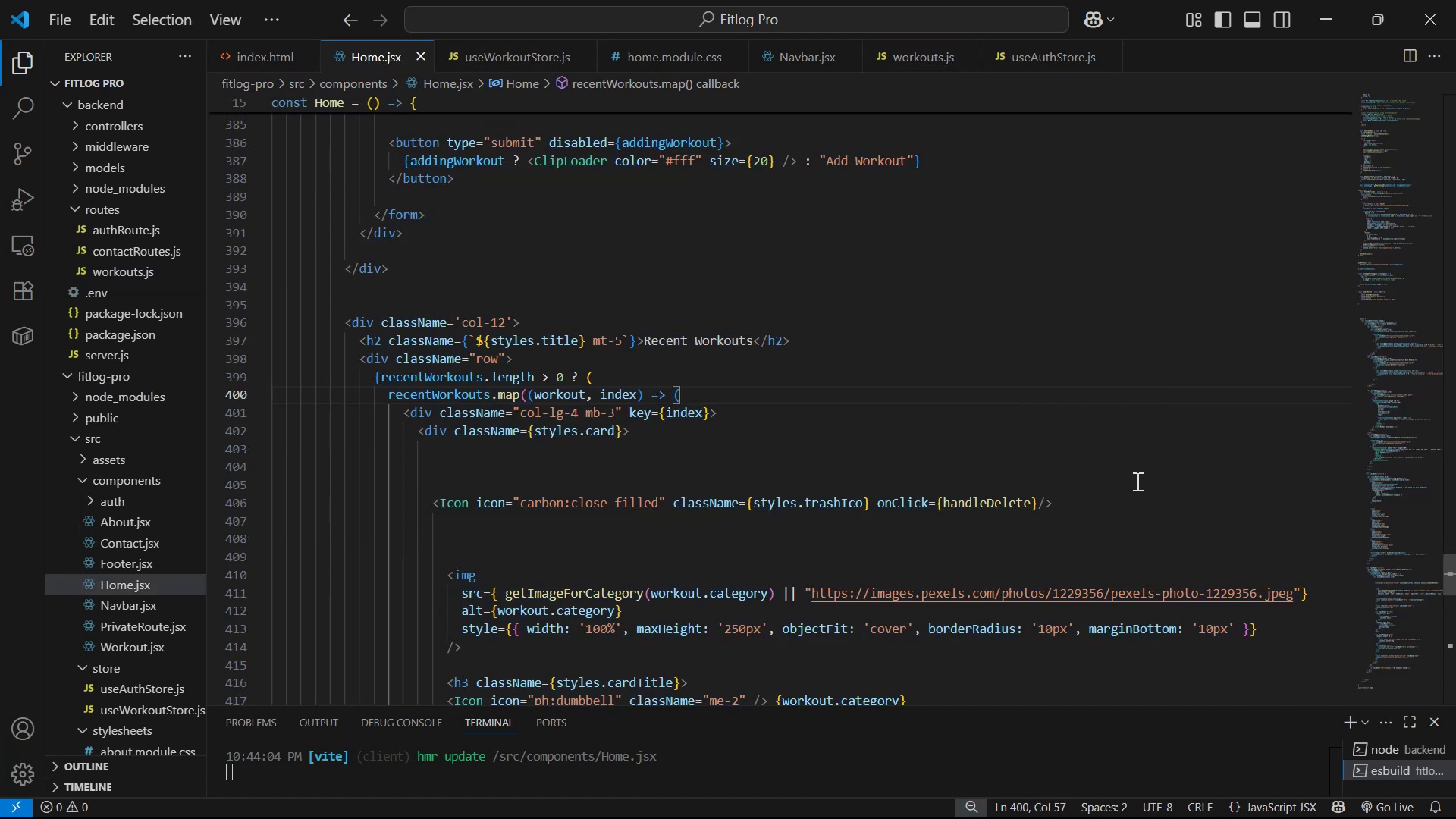 
key(Control+A)
 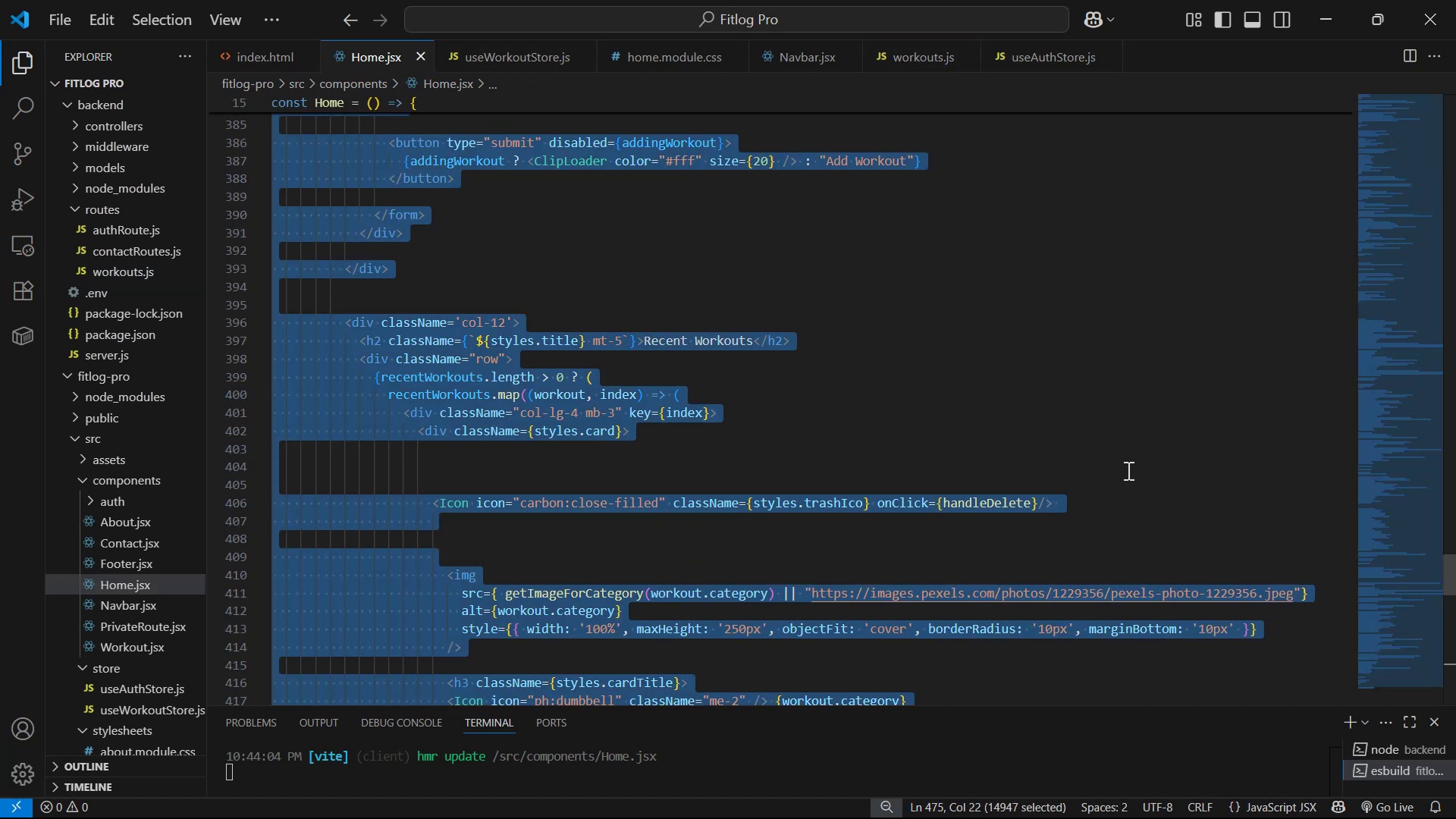 
key(Control+V)
 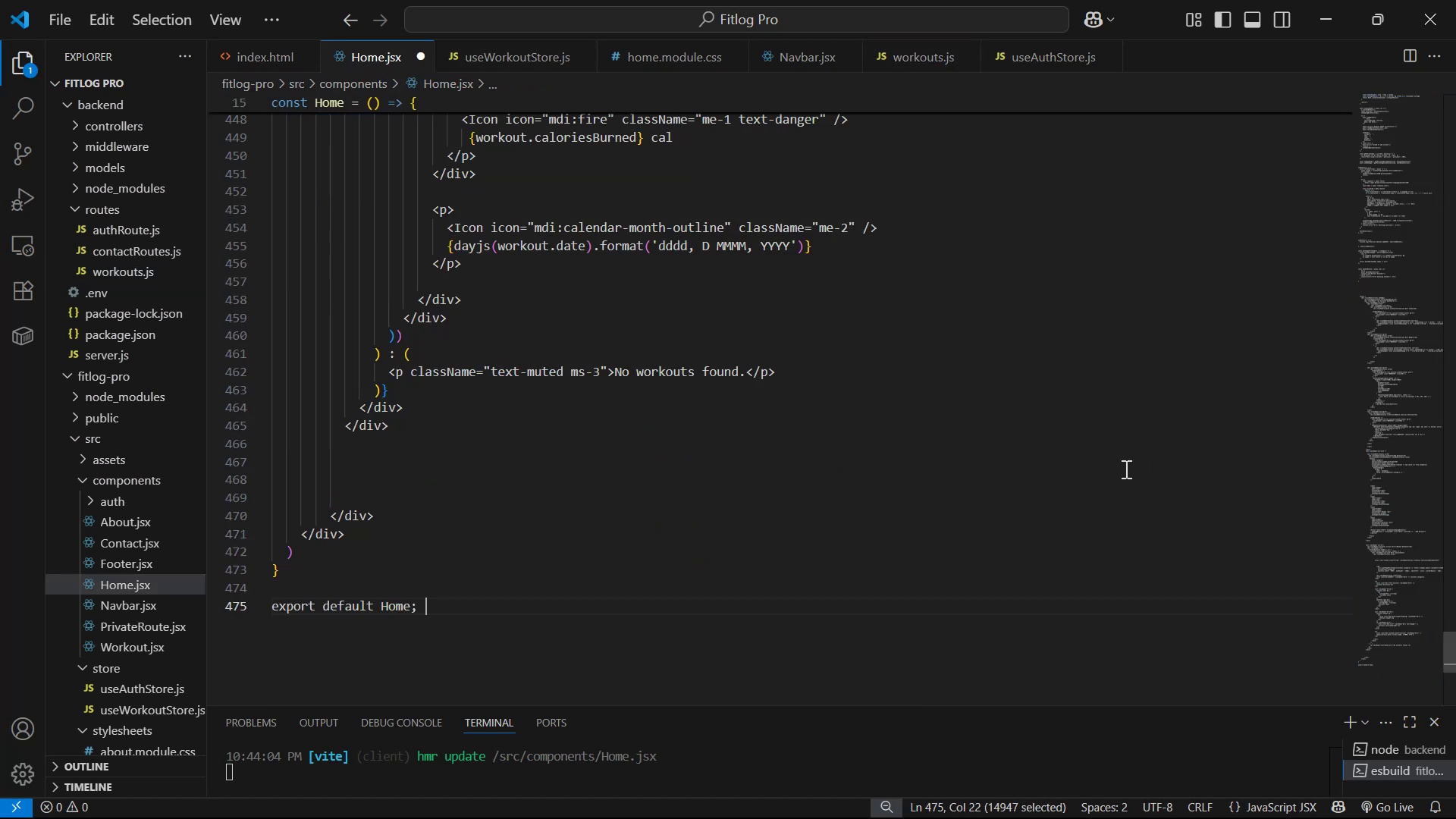 
hold_key(key=AltLeft, duration=0.51)
 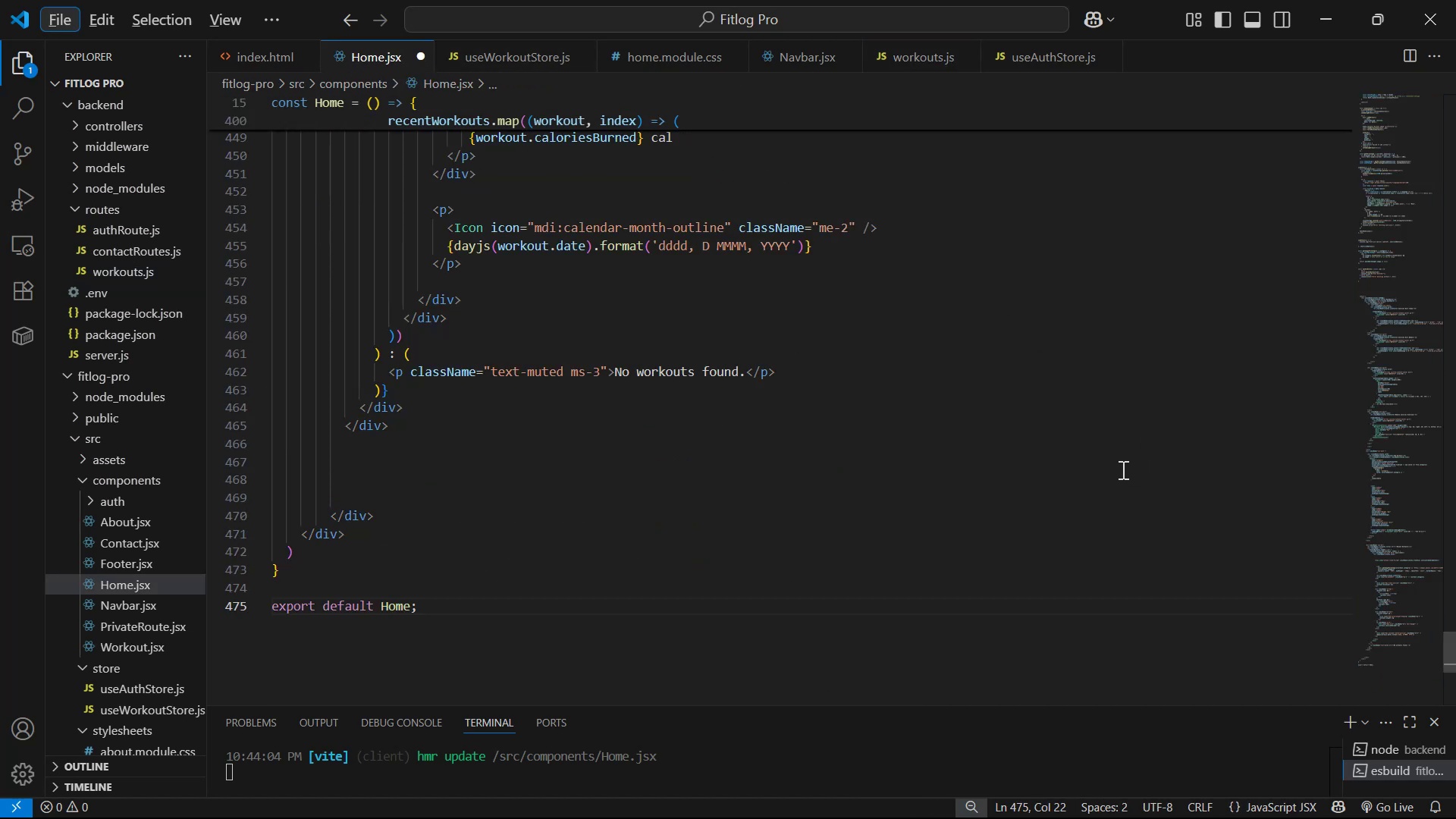 
scroll: coordinate [1077, 400], scroll_direction: up, amount: 10.0
 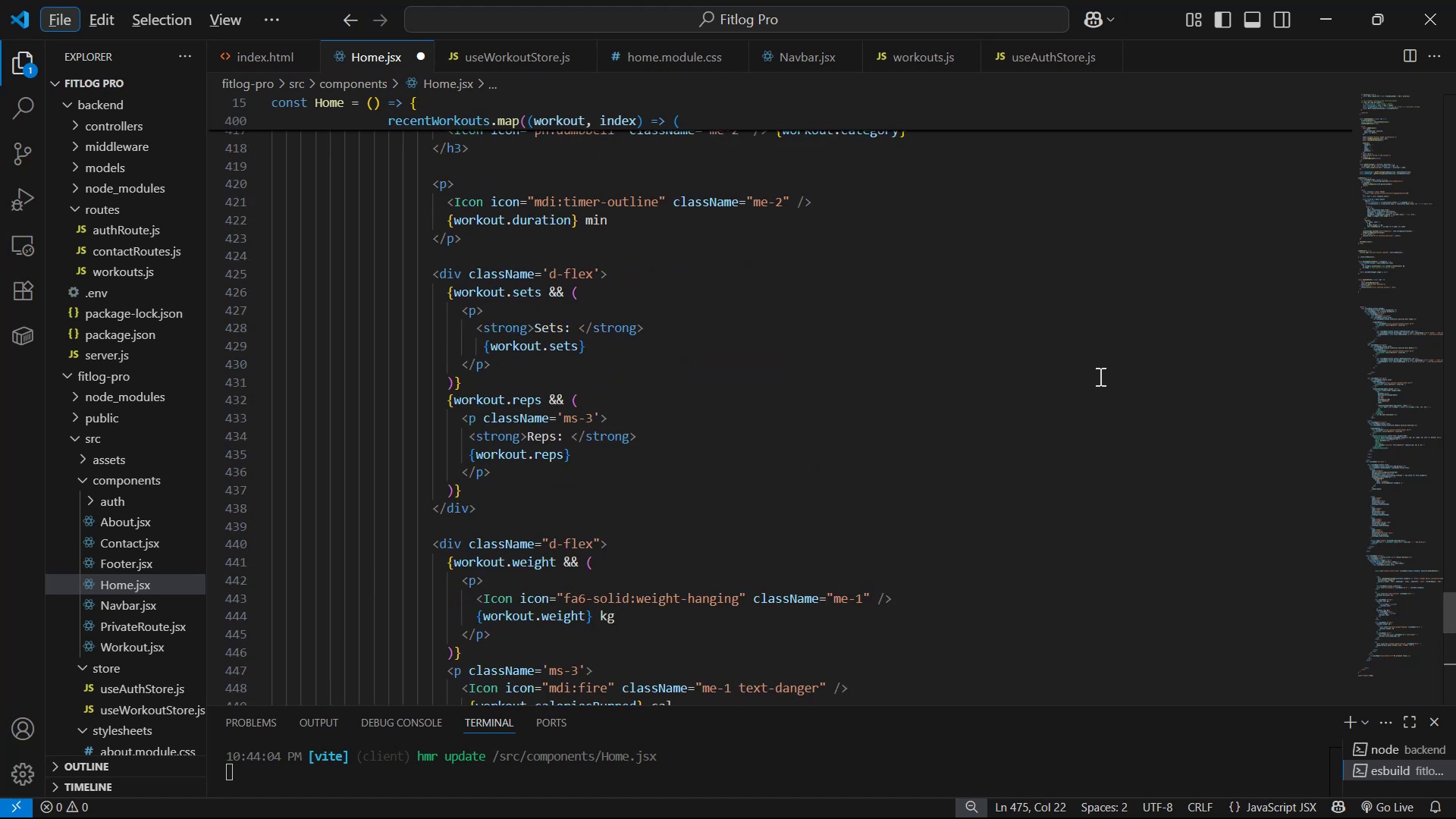 
left_click([1099, 376])
 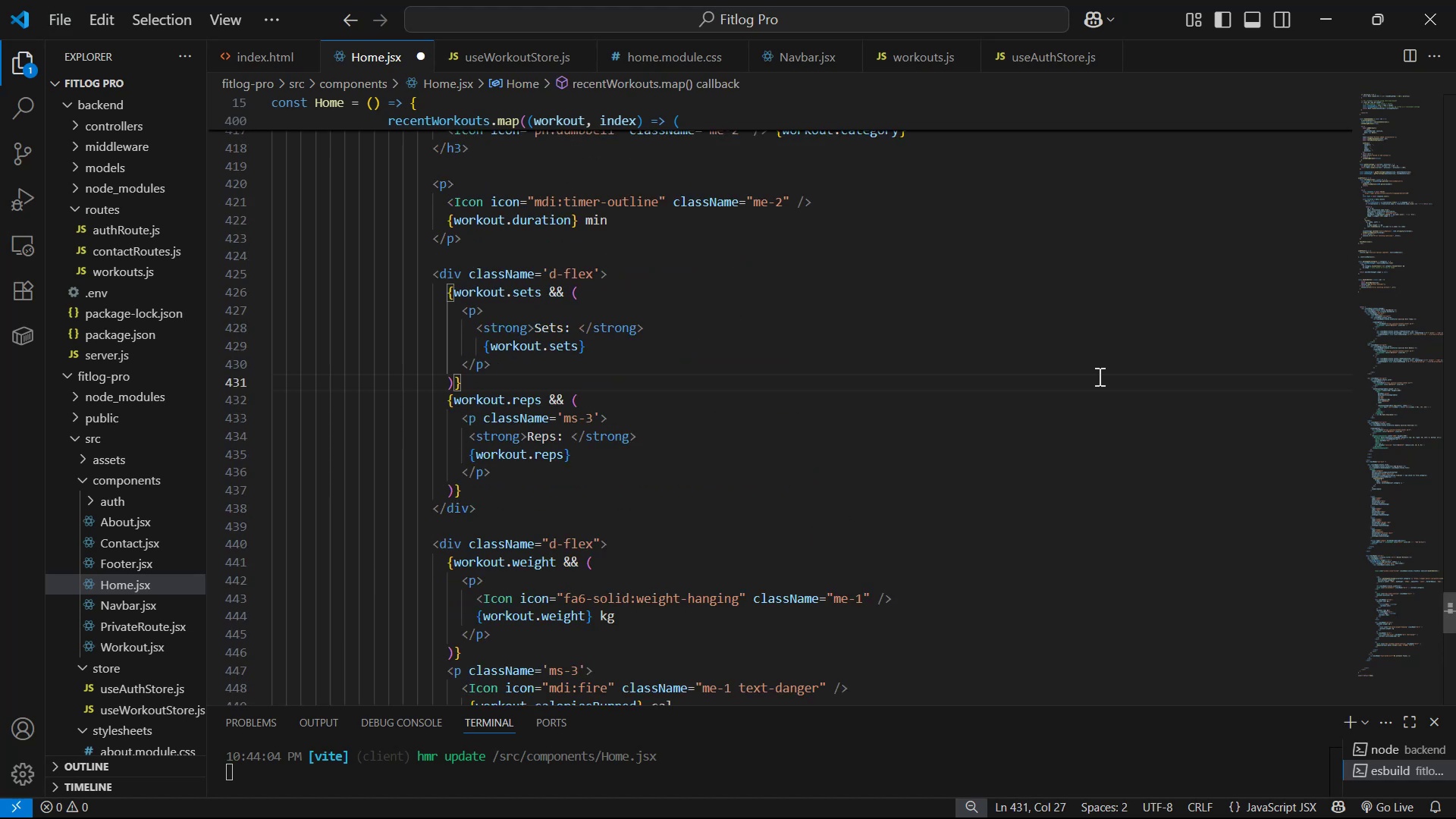 
key(Control+Z)
 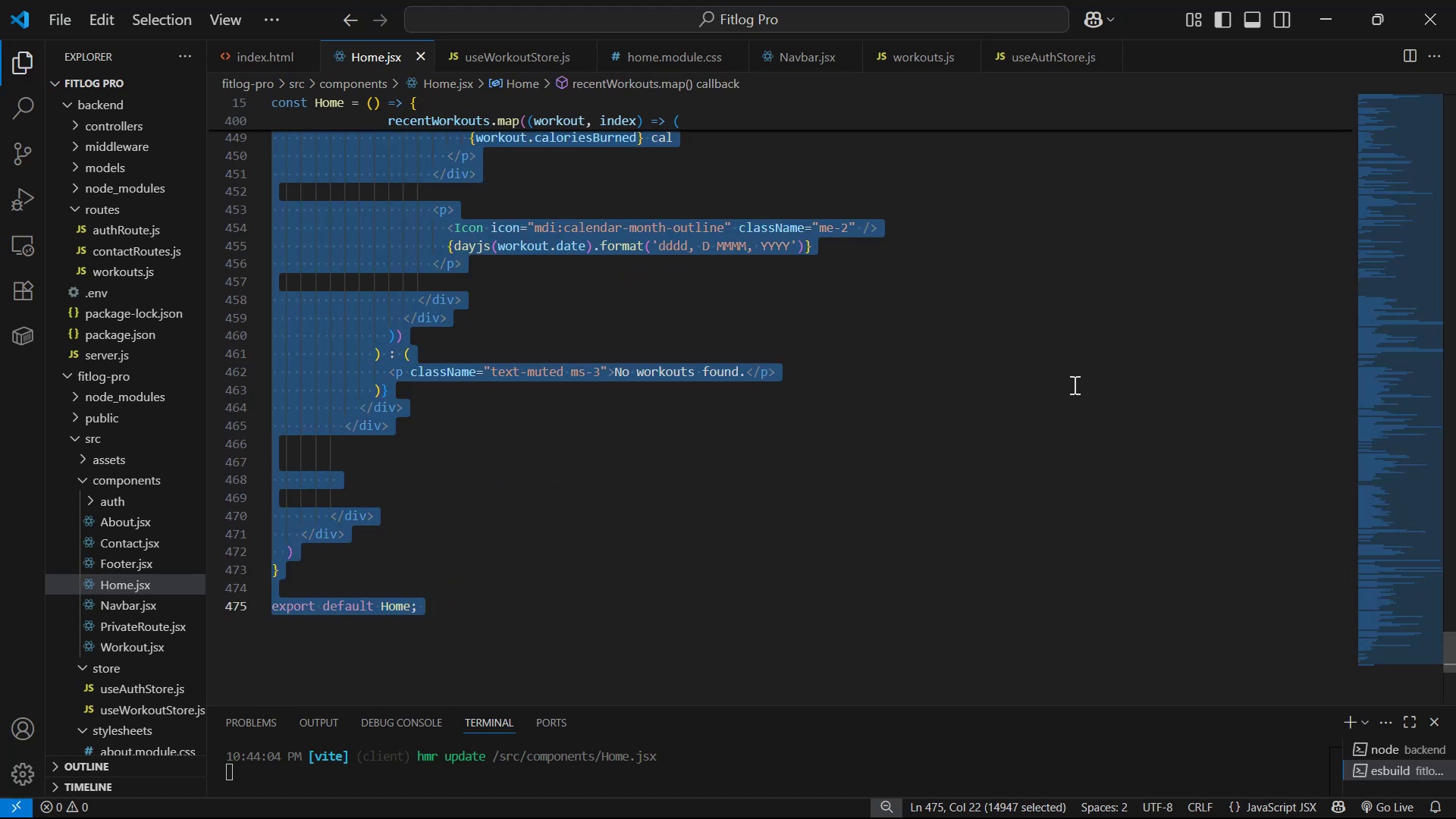 
key(Control+S)
 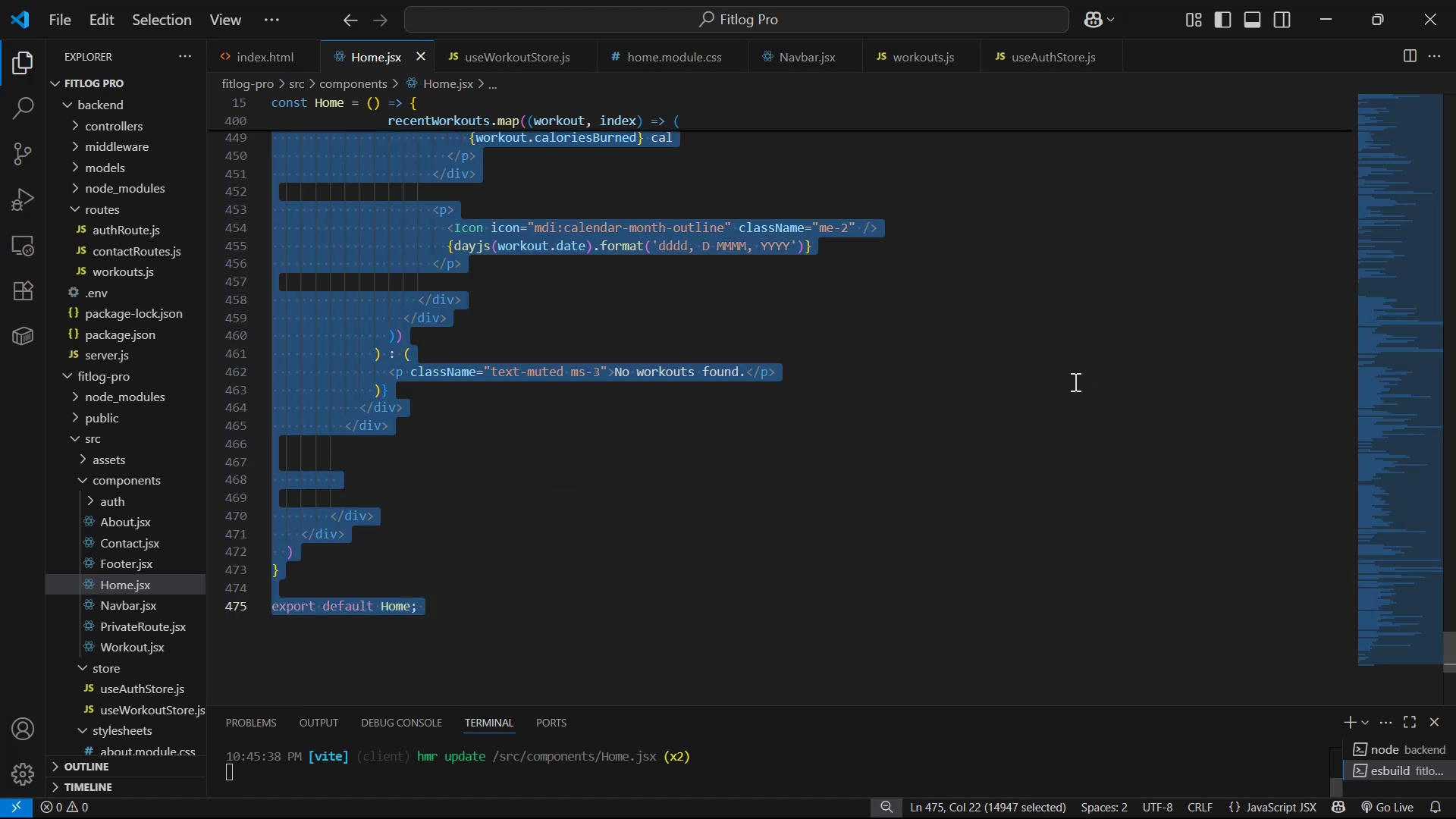 
key(Control+C)
 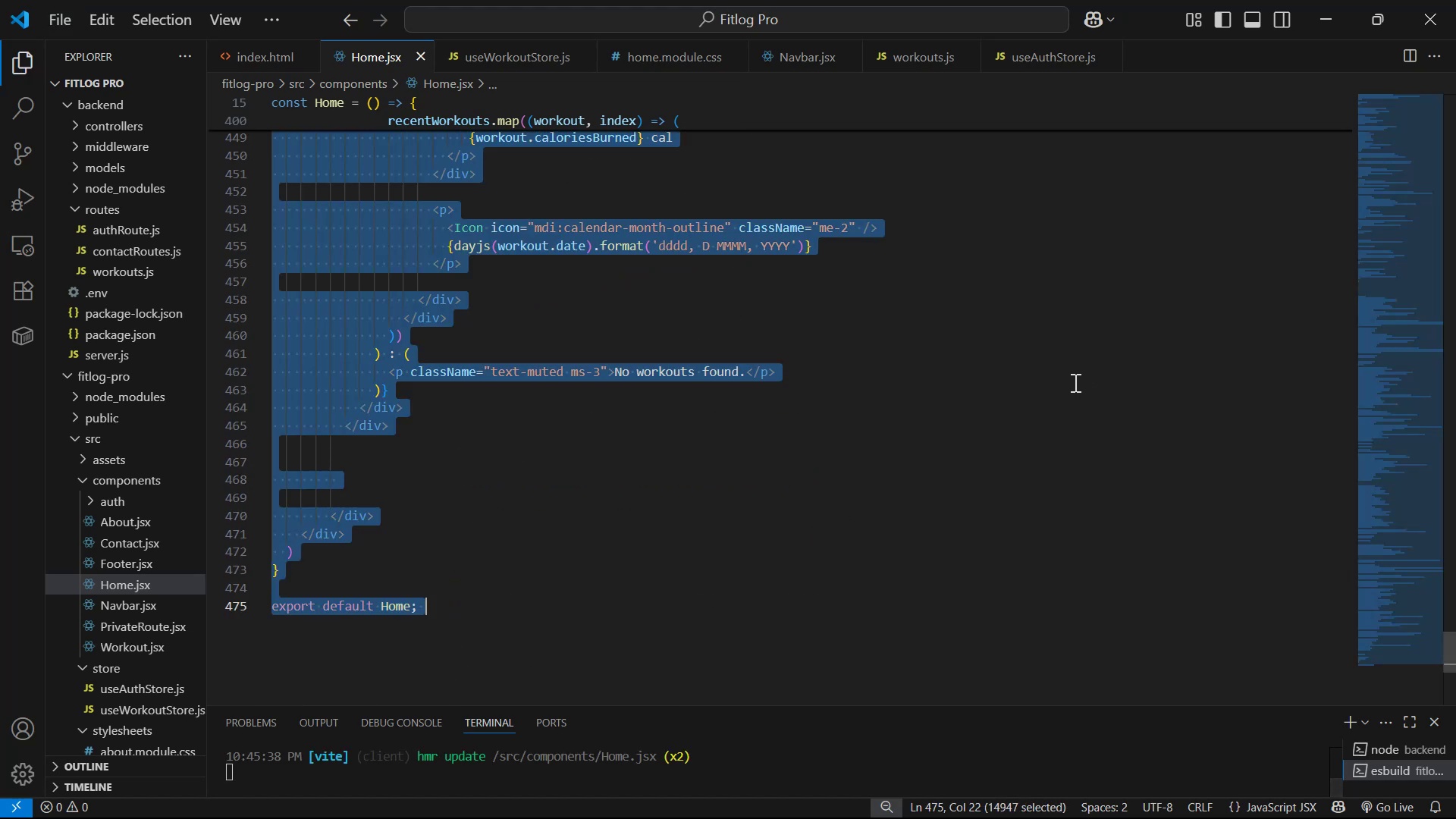 
key(Alt+AltLeft)
 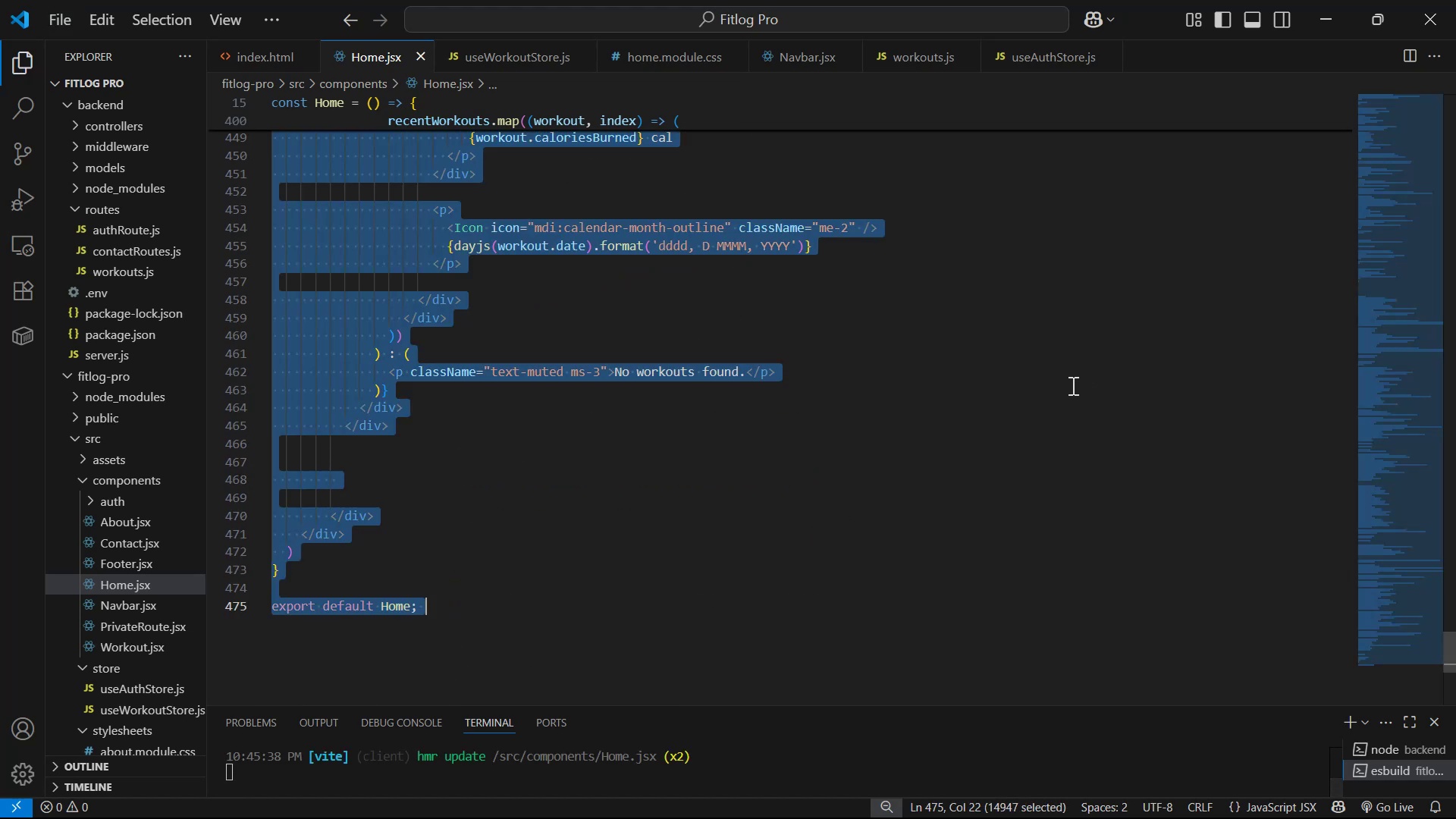 
key(Alt+Tab)
 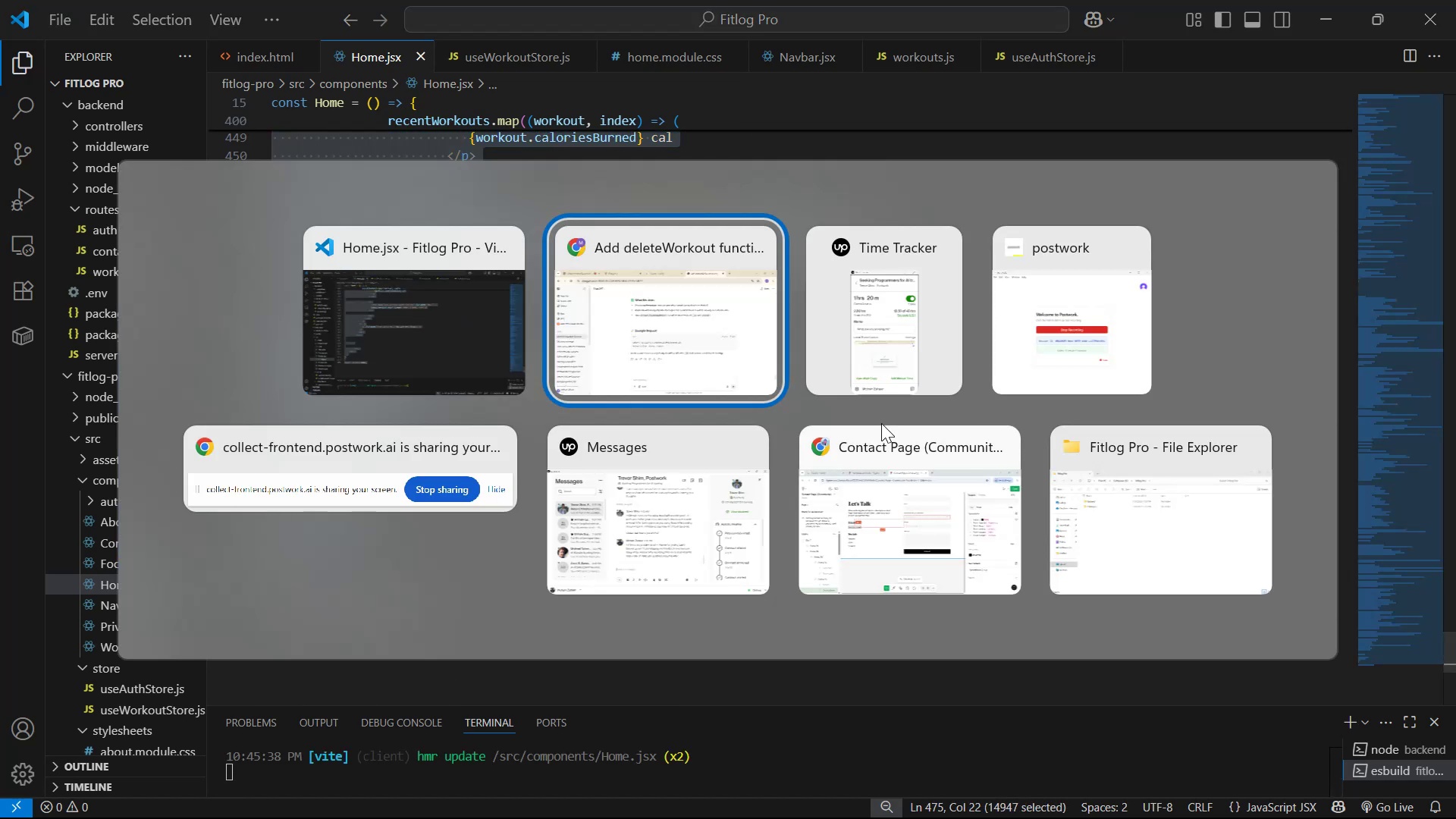 
left_click([679, 342])
 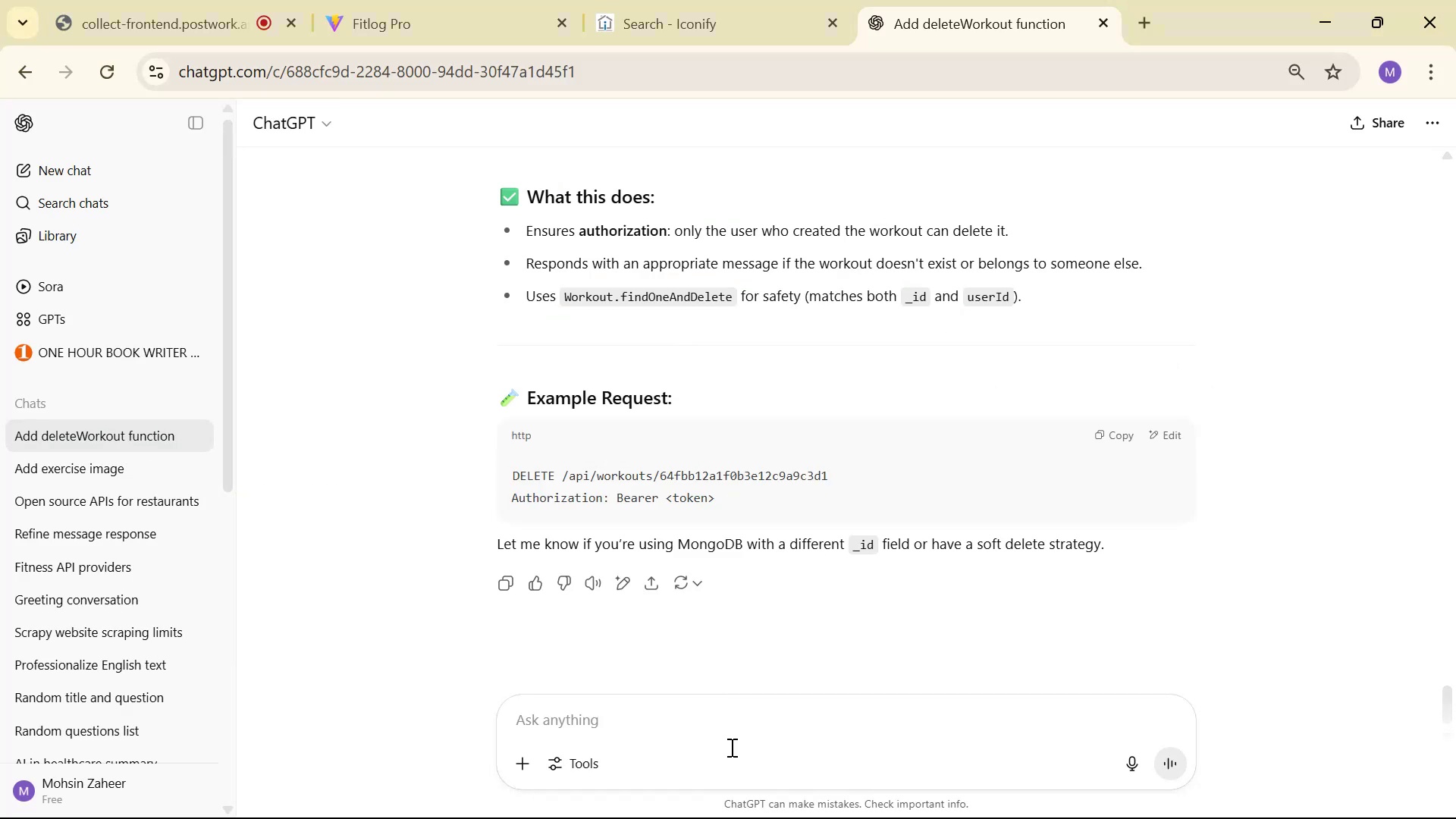 
type(I want to add a cont)
key(Backspace)
type(firm)
key(Backspace)
type(mation modal here on delete the exercise )
key(Backspace)
type(: )
 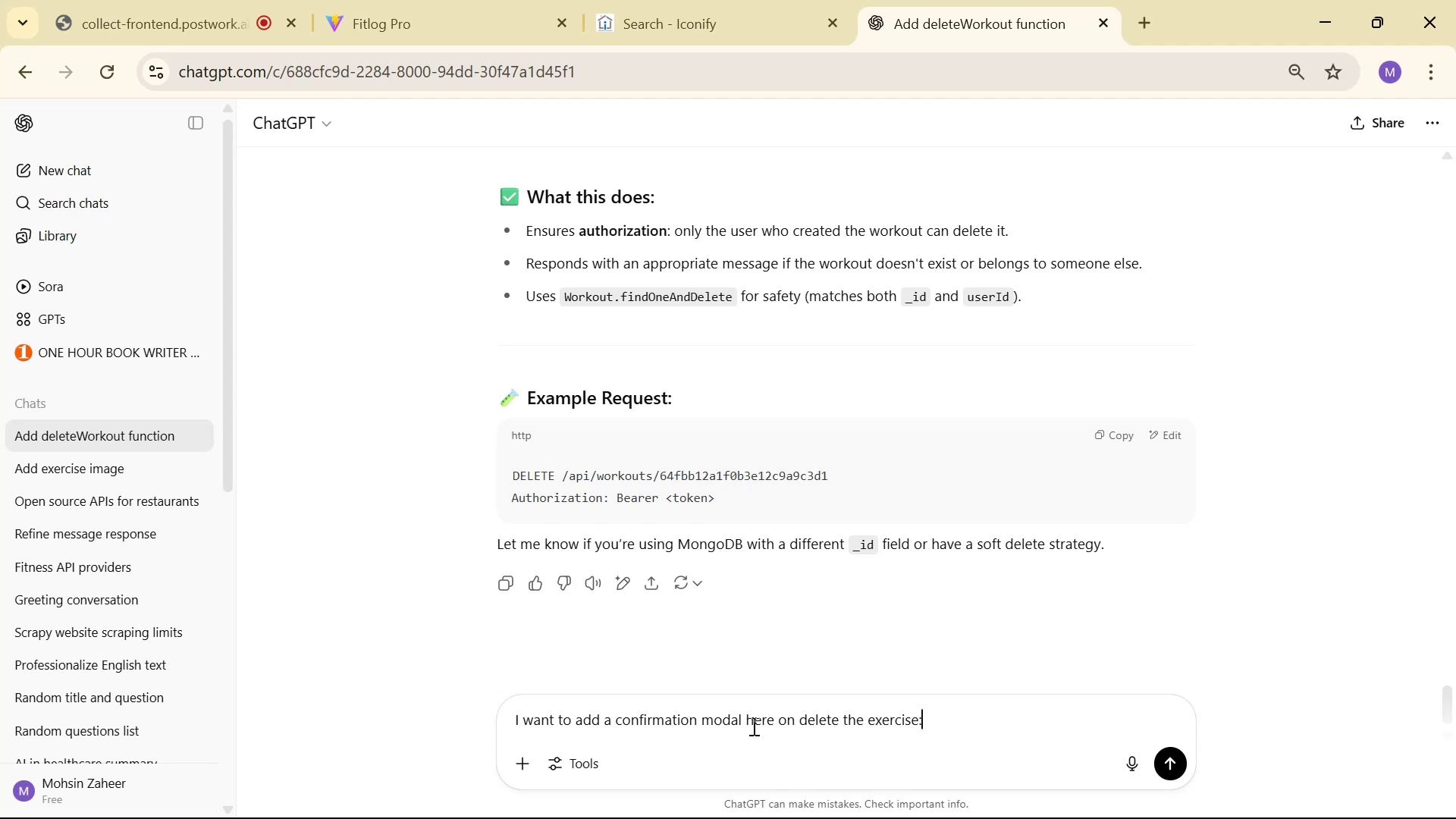 
key(Control+ControlLeft)
 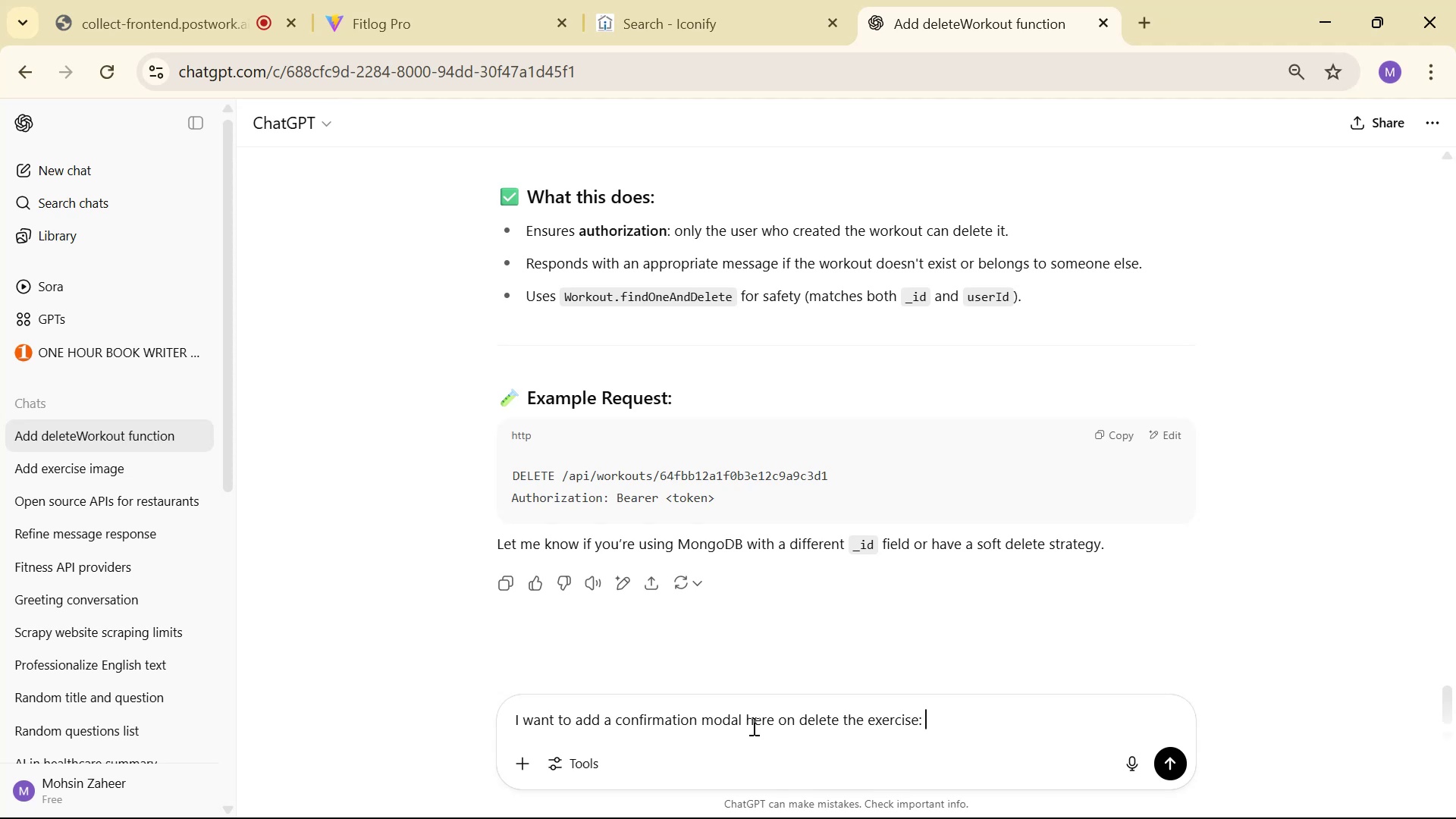 
key(Control+V)
 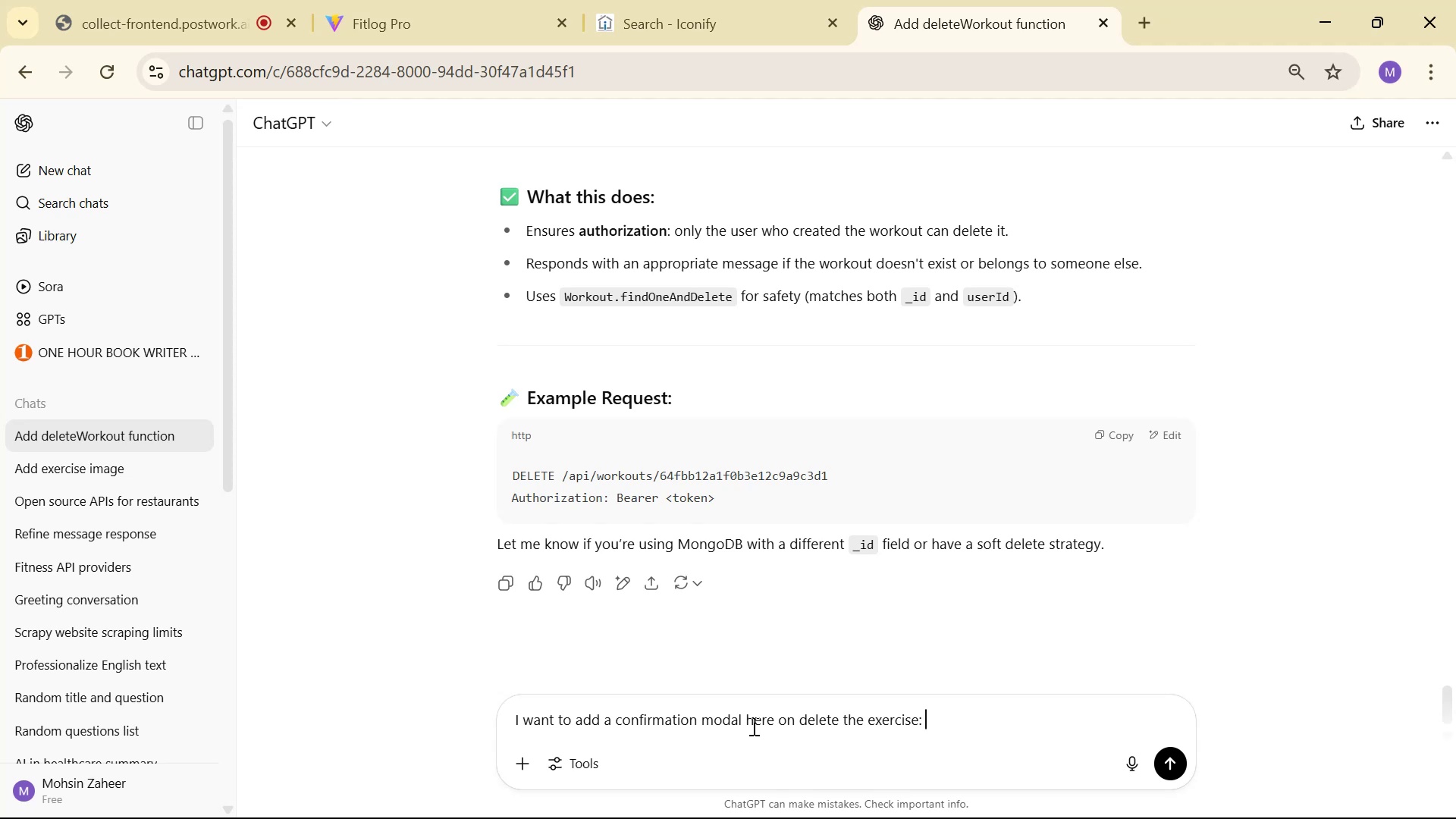 
key(Enter)
 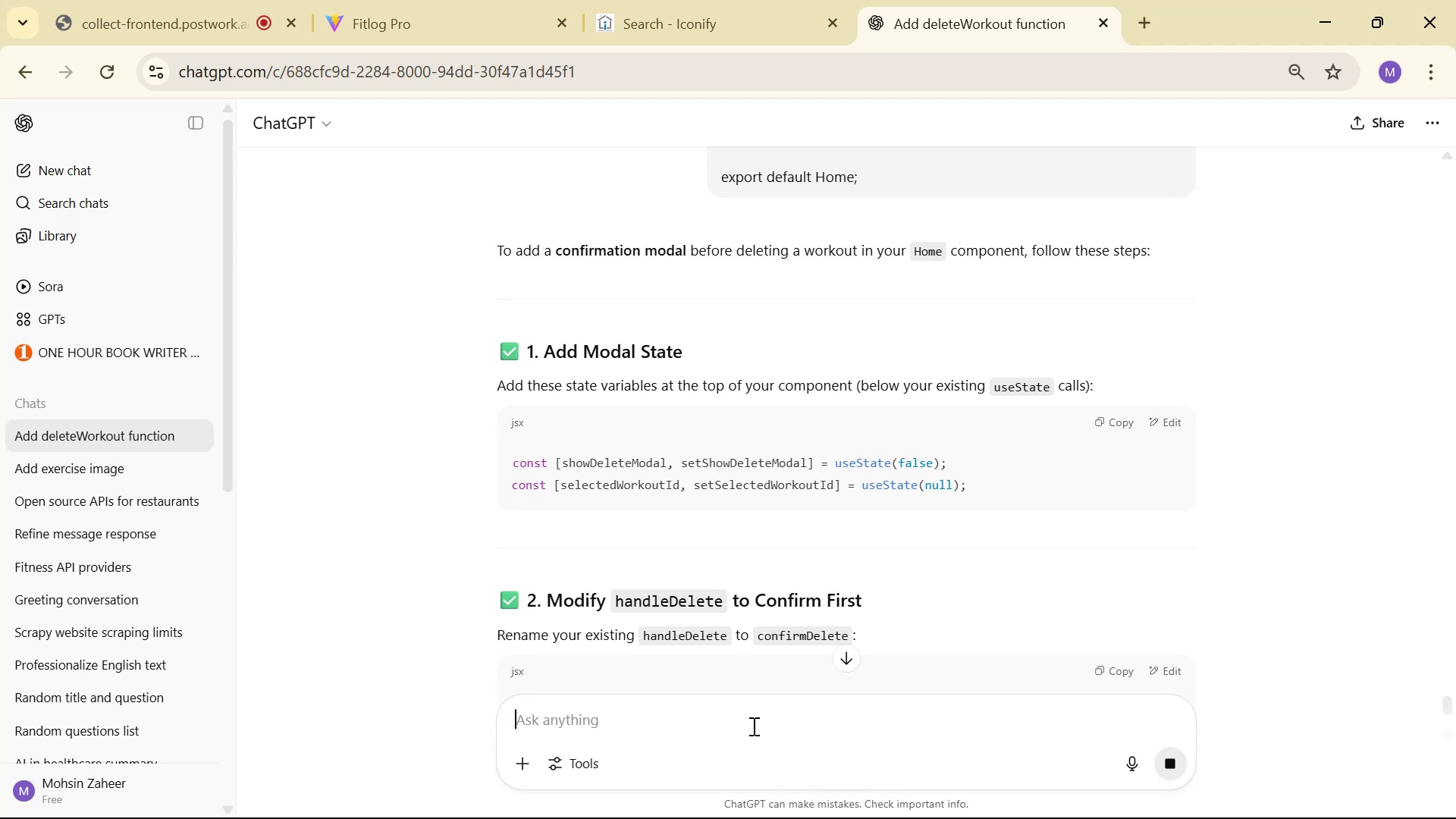 
wait(6.33)
 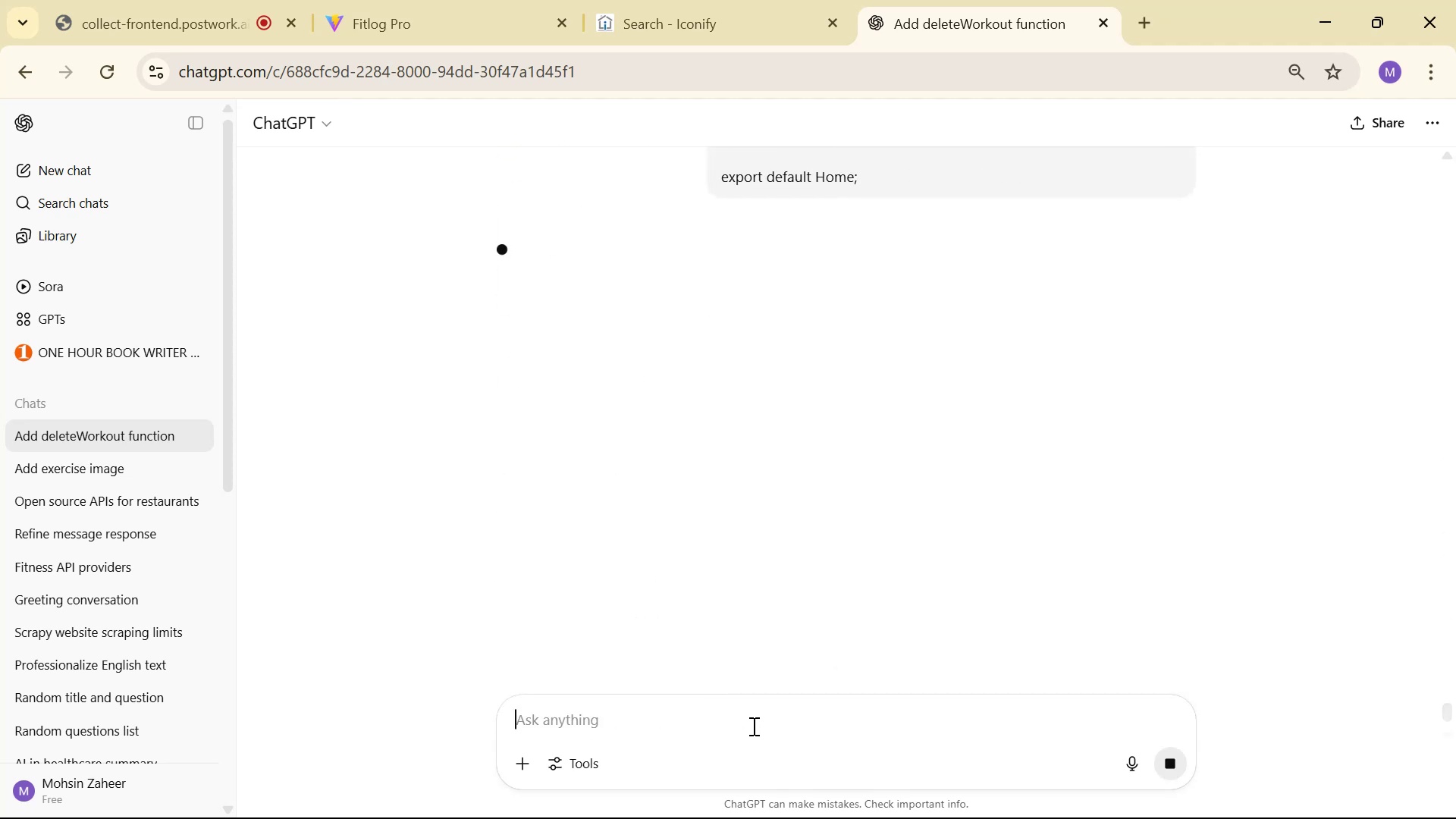 
left_click([1105, 428])
 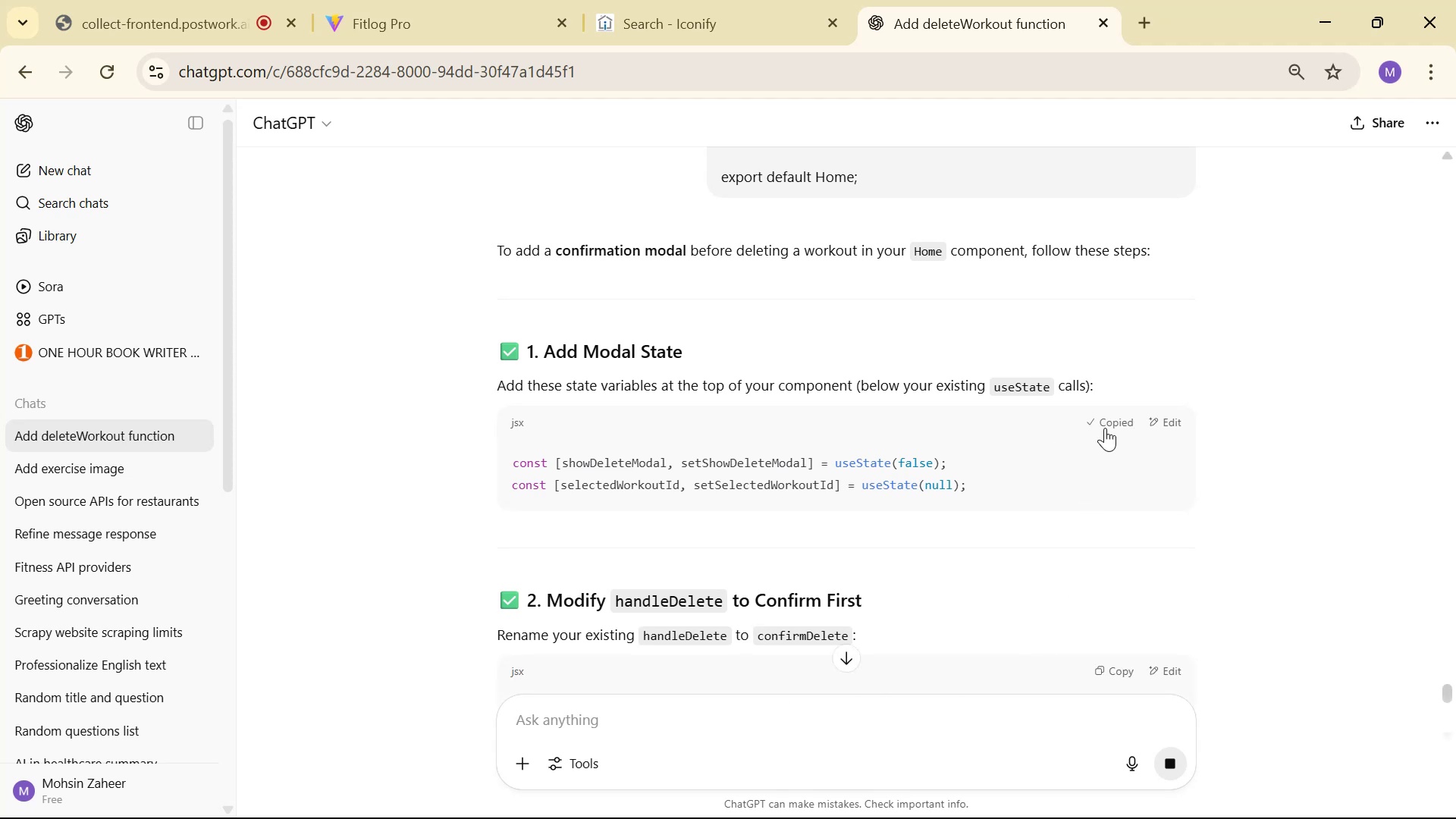 
key(Alt+AltLeft)
 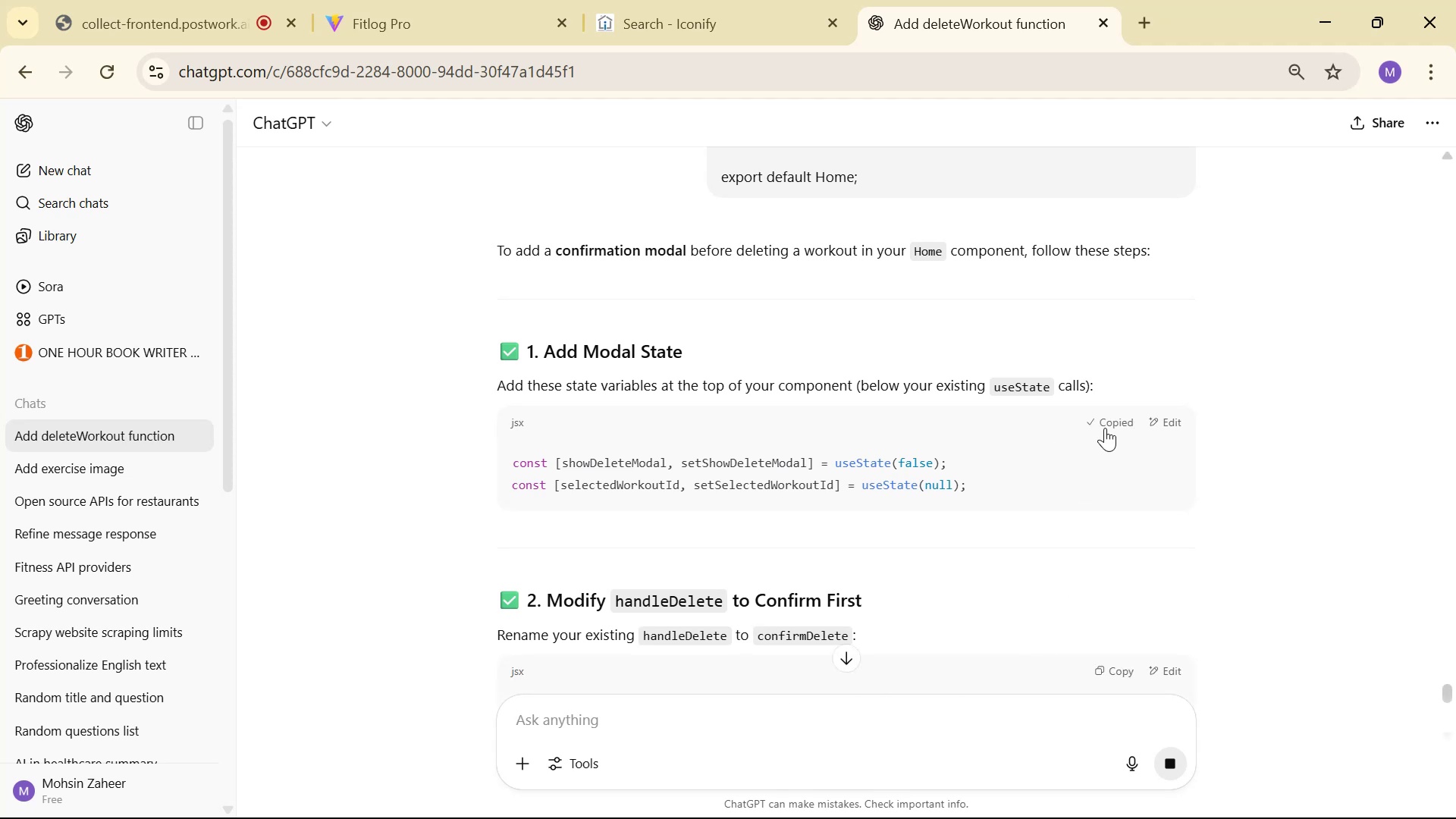 
key(Alt+Tab)
 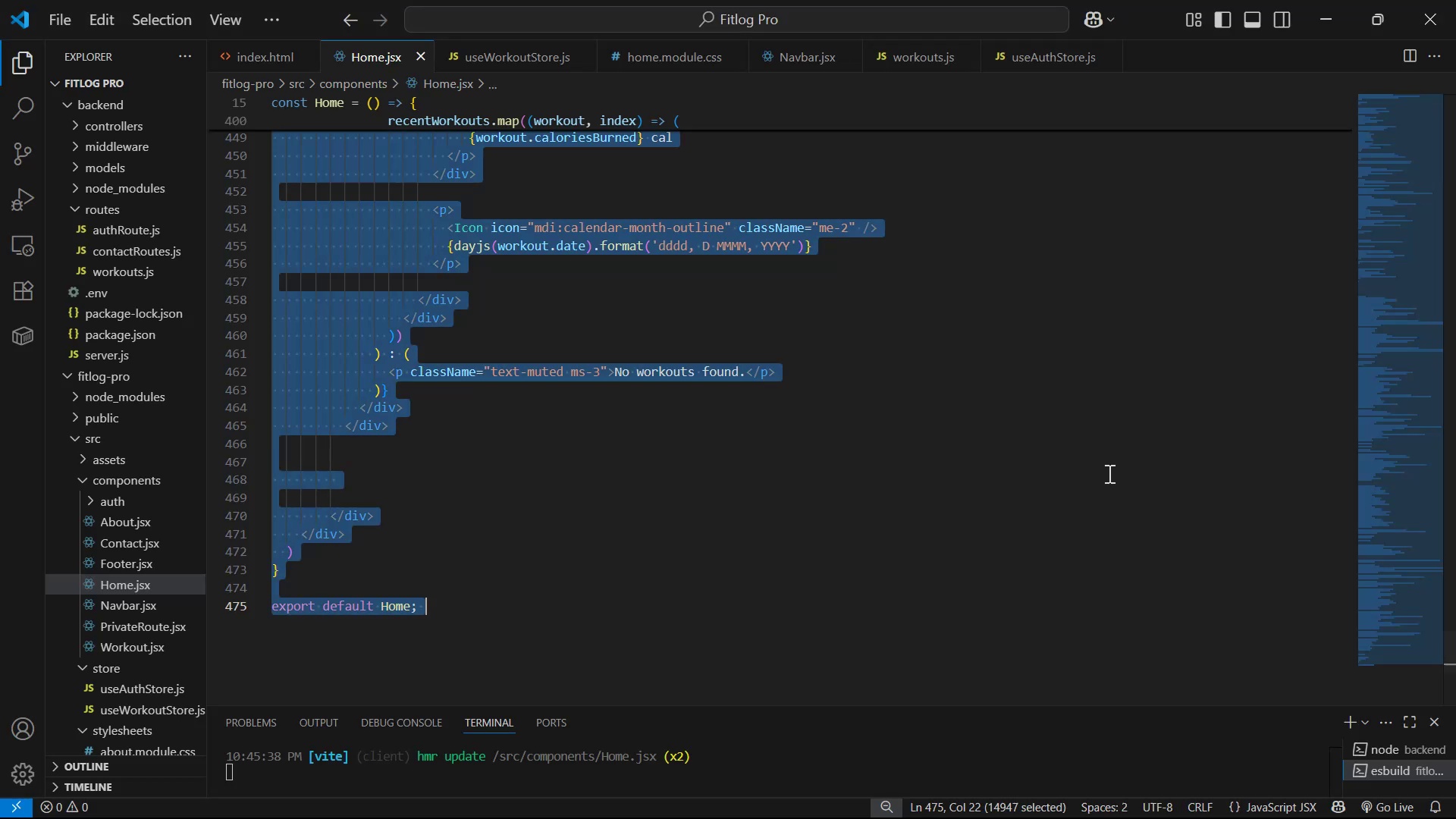 
scroll: coordinate [931, 425], scroll_direction: up, amount: 6.0
 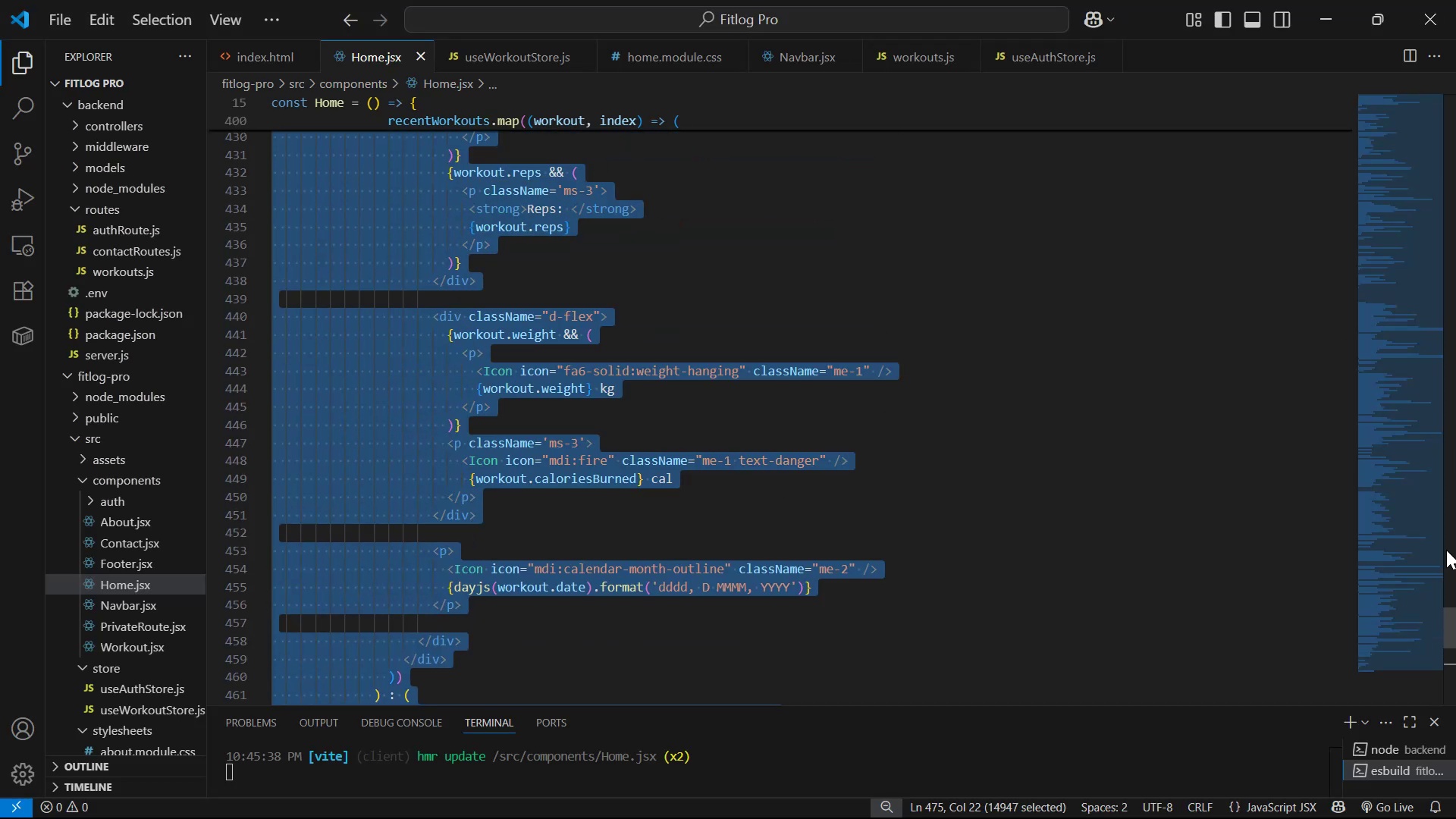 
left_click_drag(start_coordinate=[1450, 615], to_coordinate=[1455, 35])
 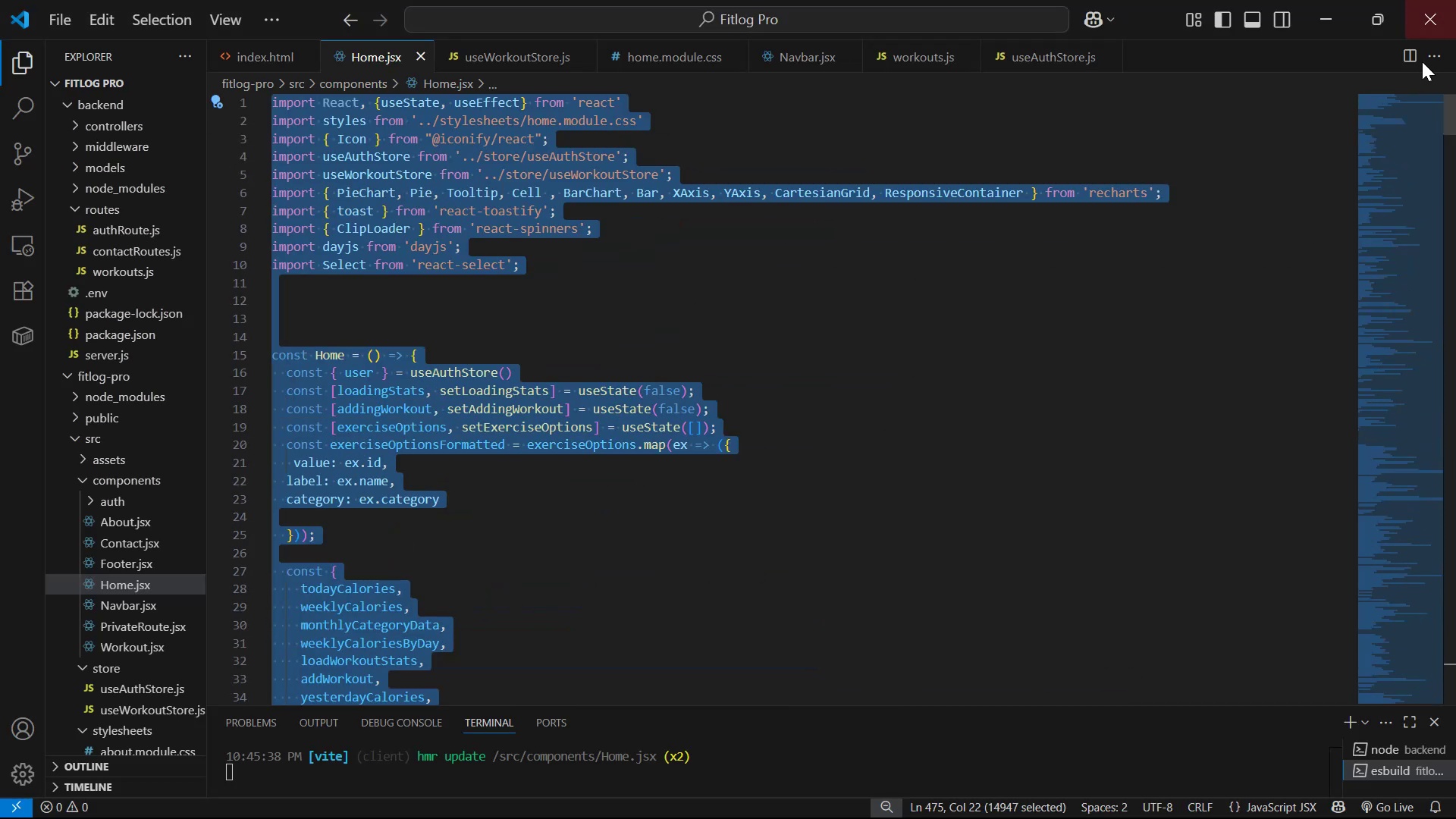 
scroll: coordinate [959, 446], scroll_direction: up, amount: 2.0
 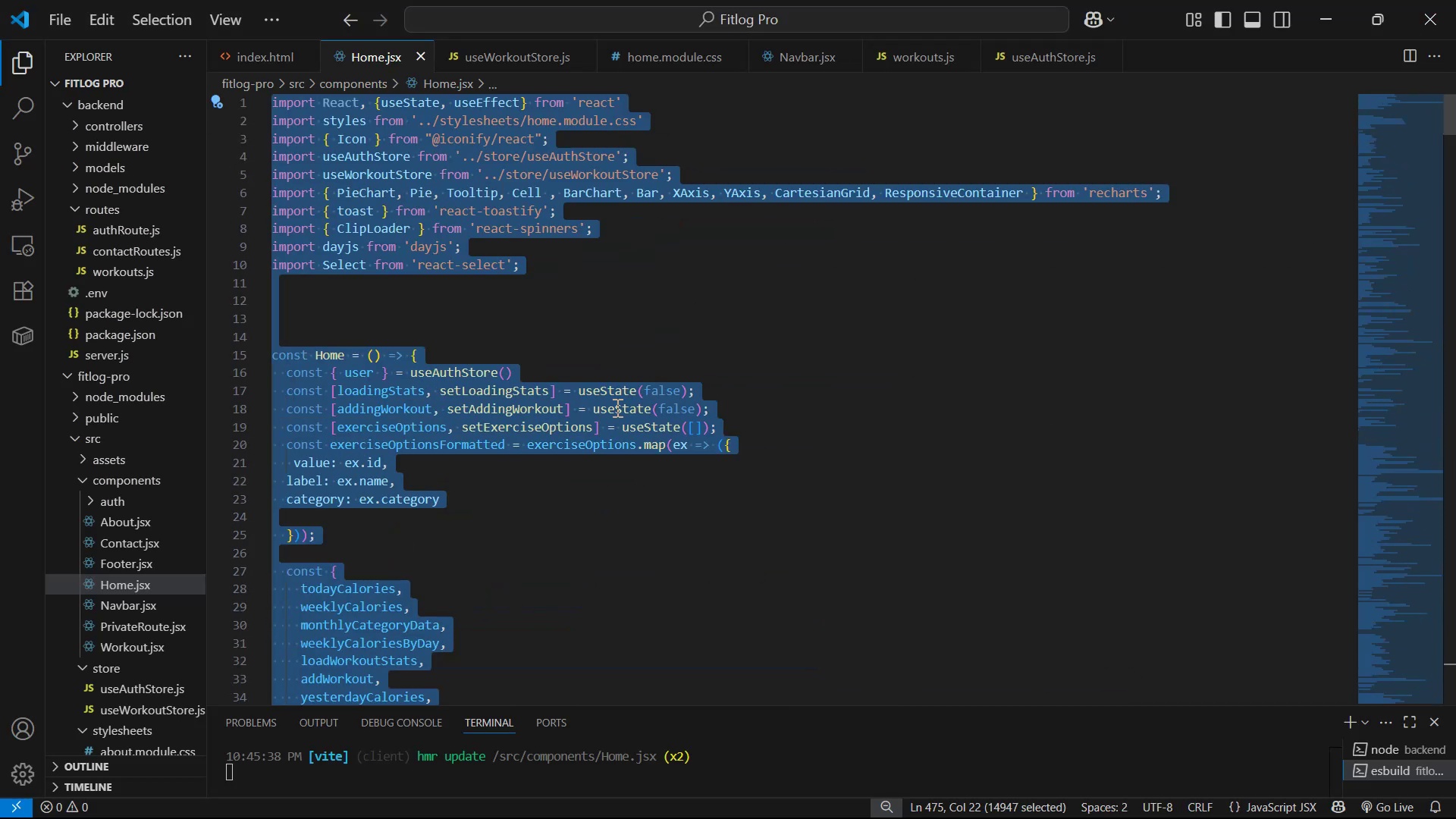 
left_click([851, 502])
 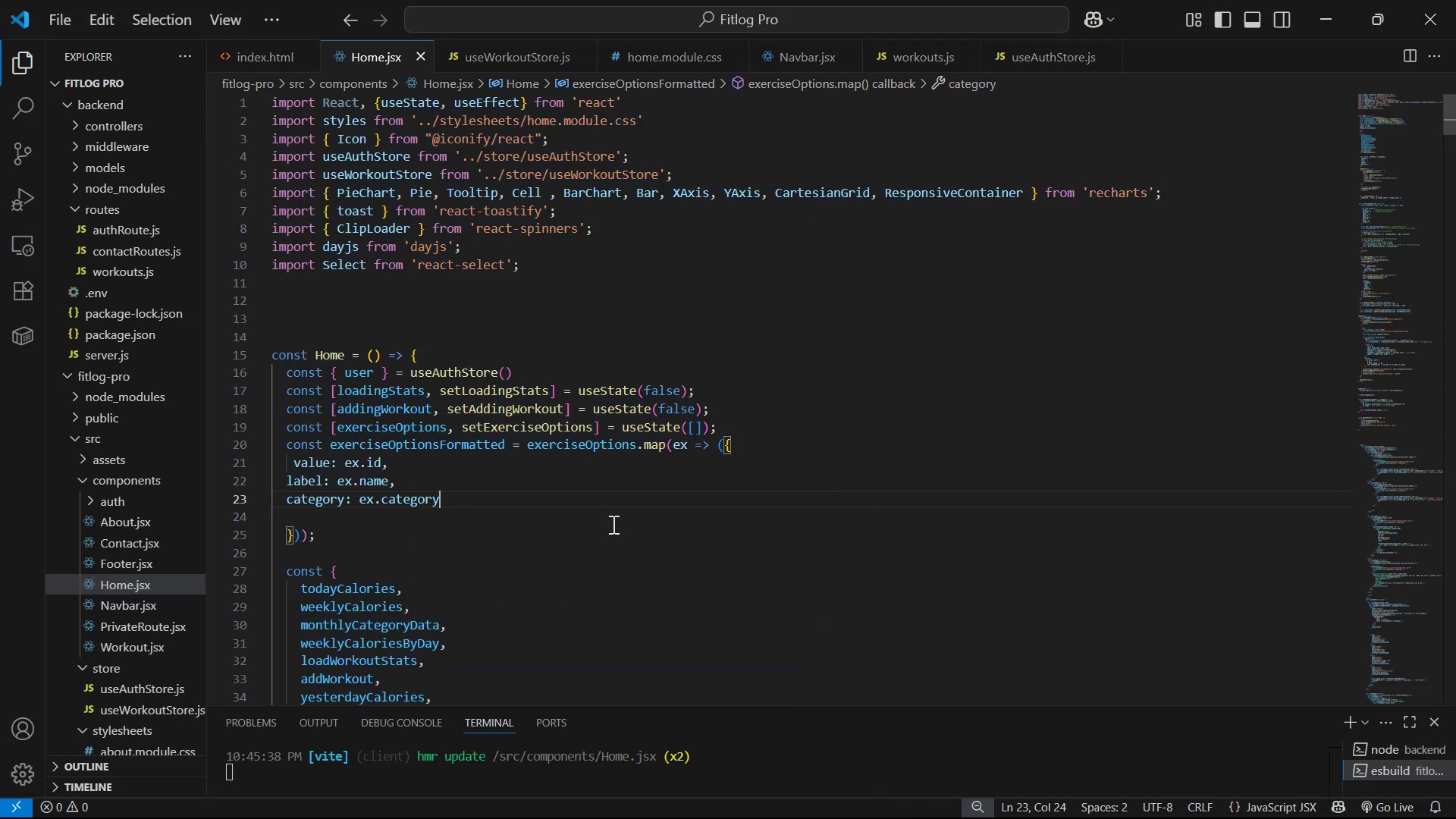 
left_click([576, 528])
 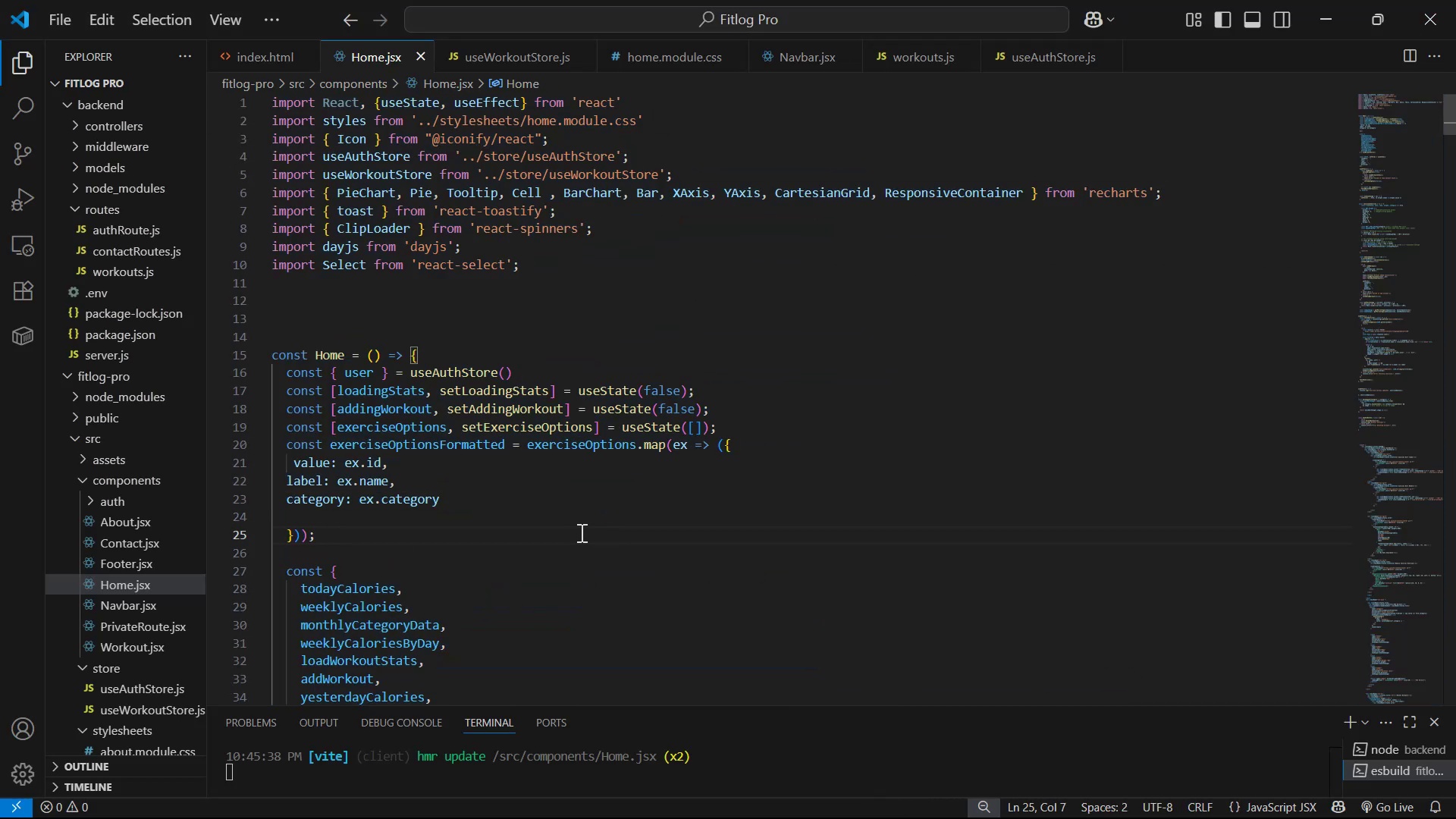 
key(Enter)
 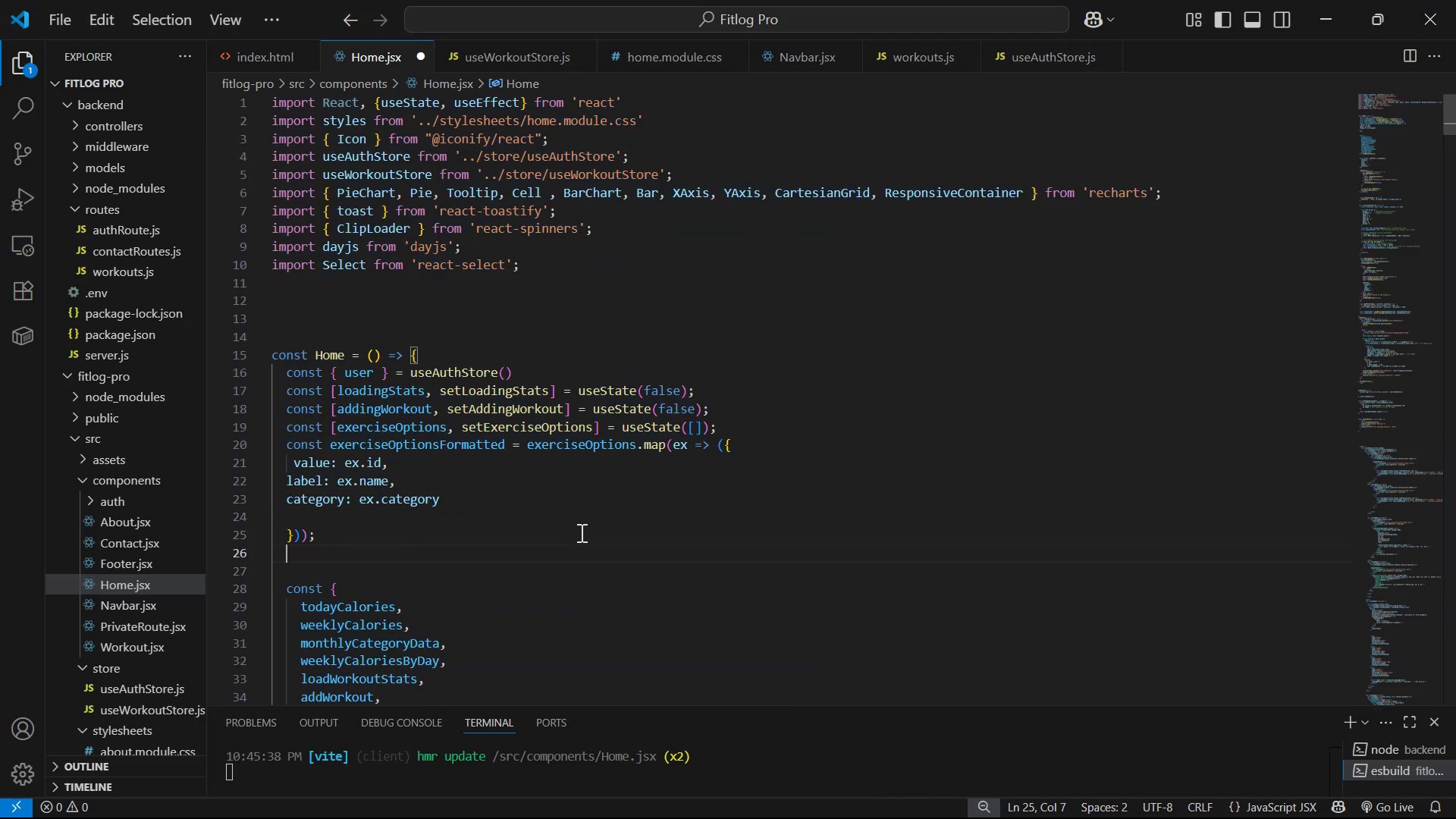 
key(Enter)
 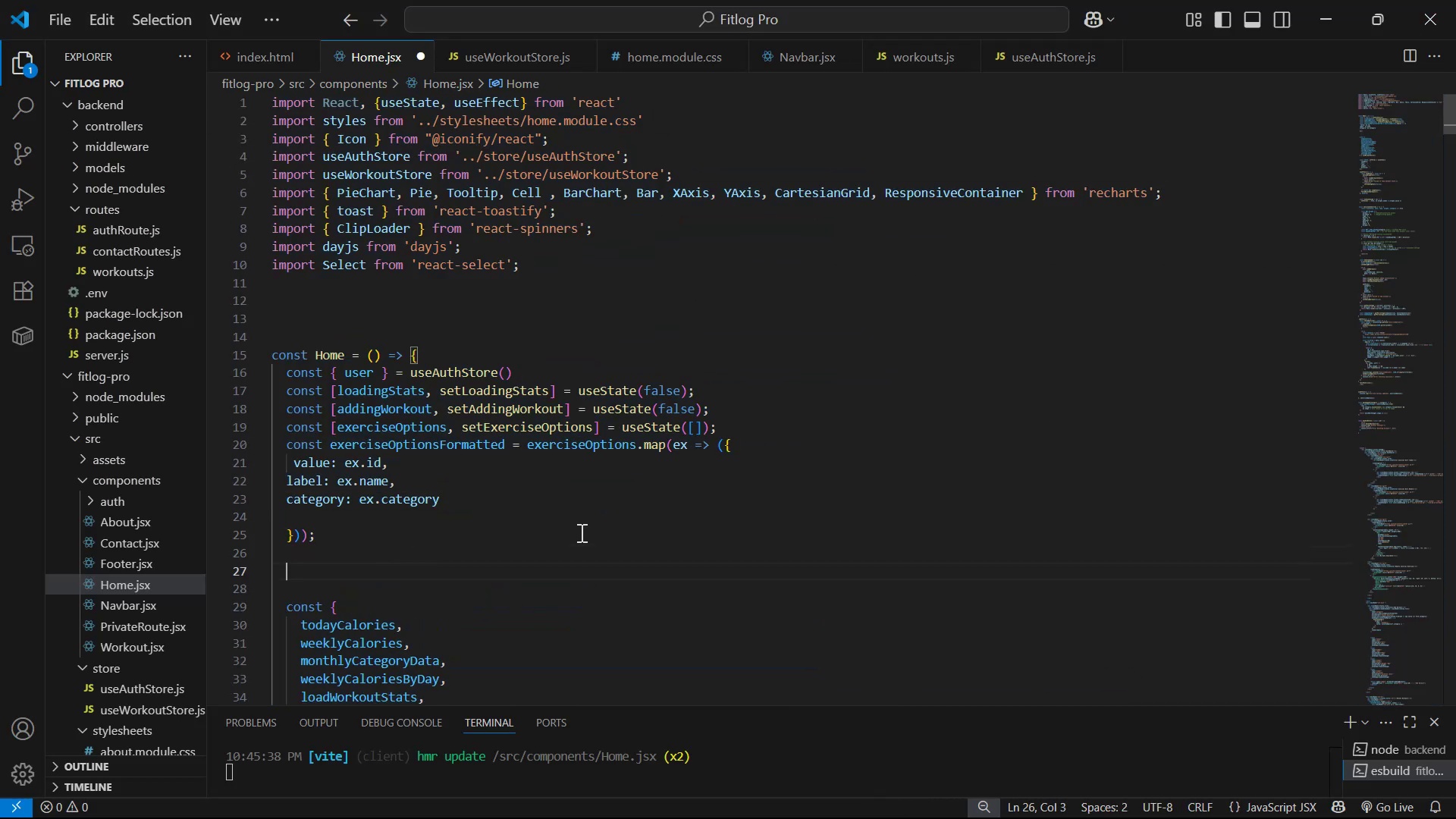 
key(Control+V)
 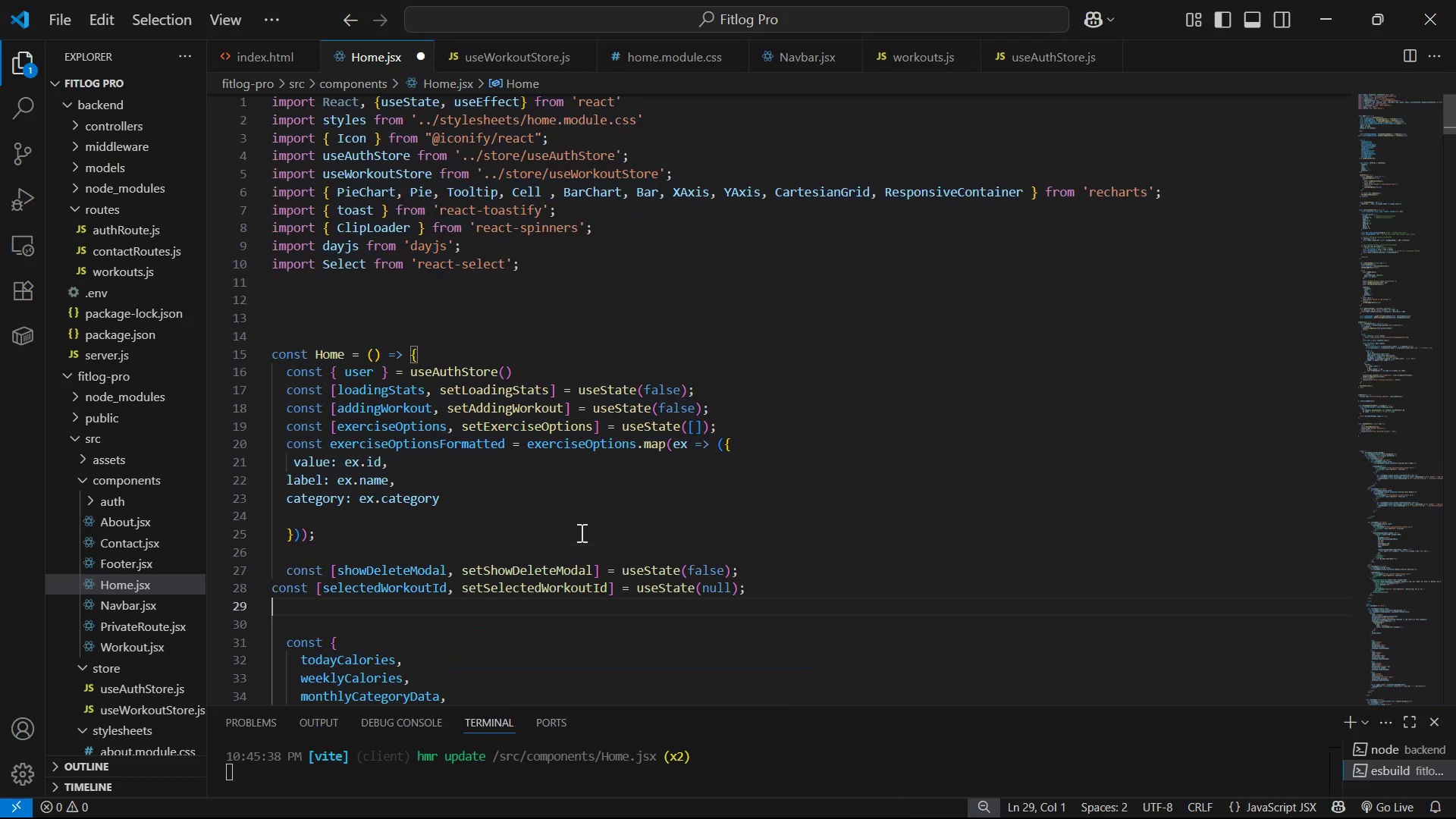 
key(Control+S)
 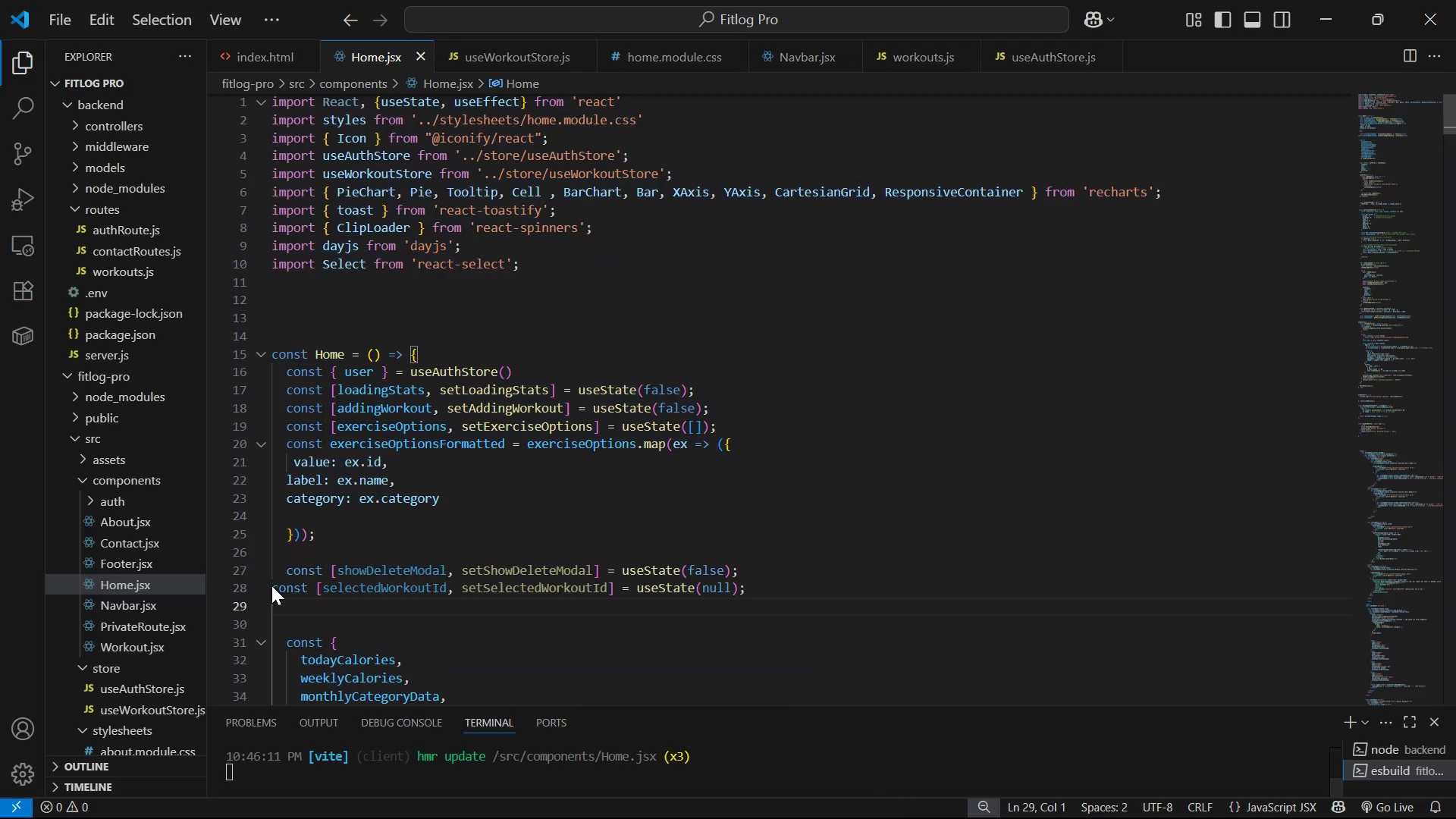 
left_click([274, 586])
 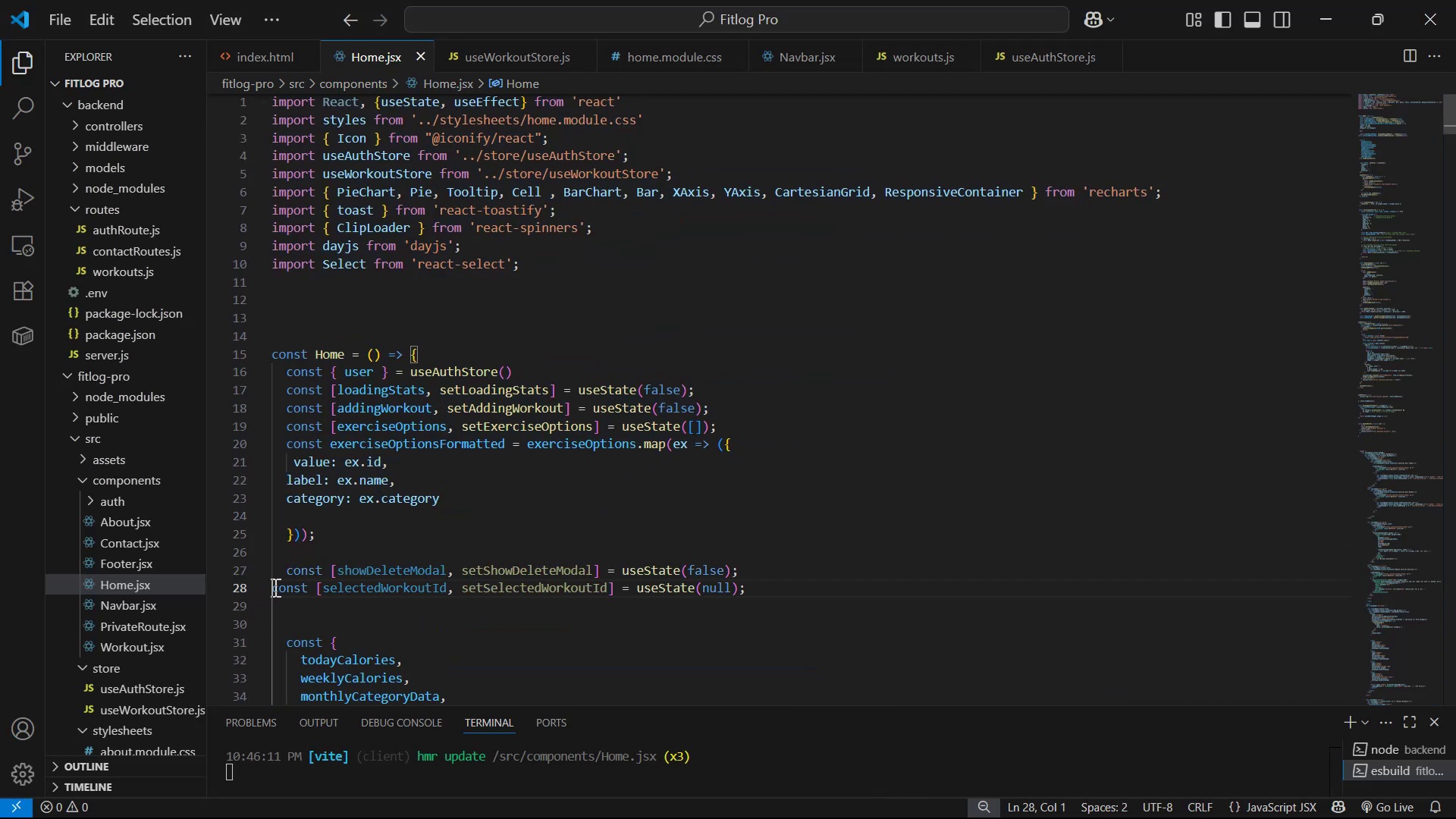 
key(Tab)
 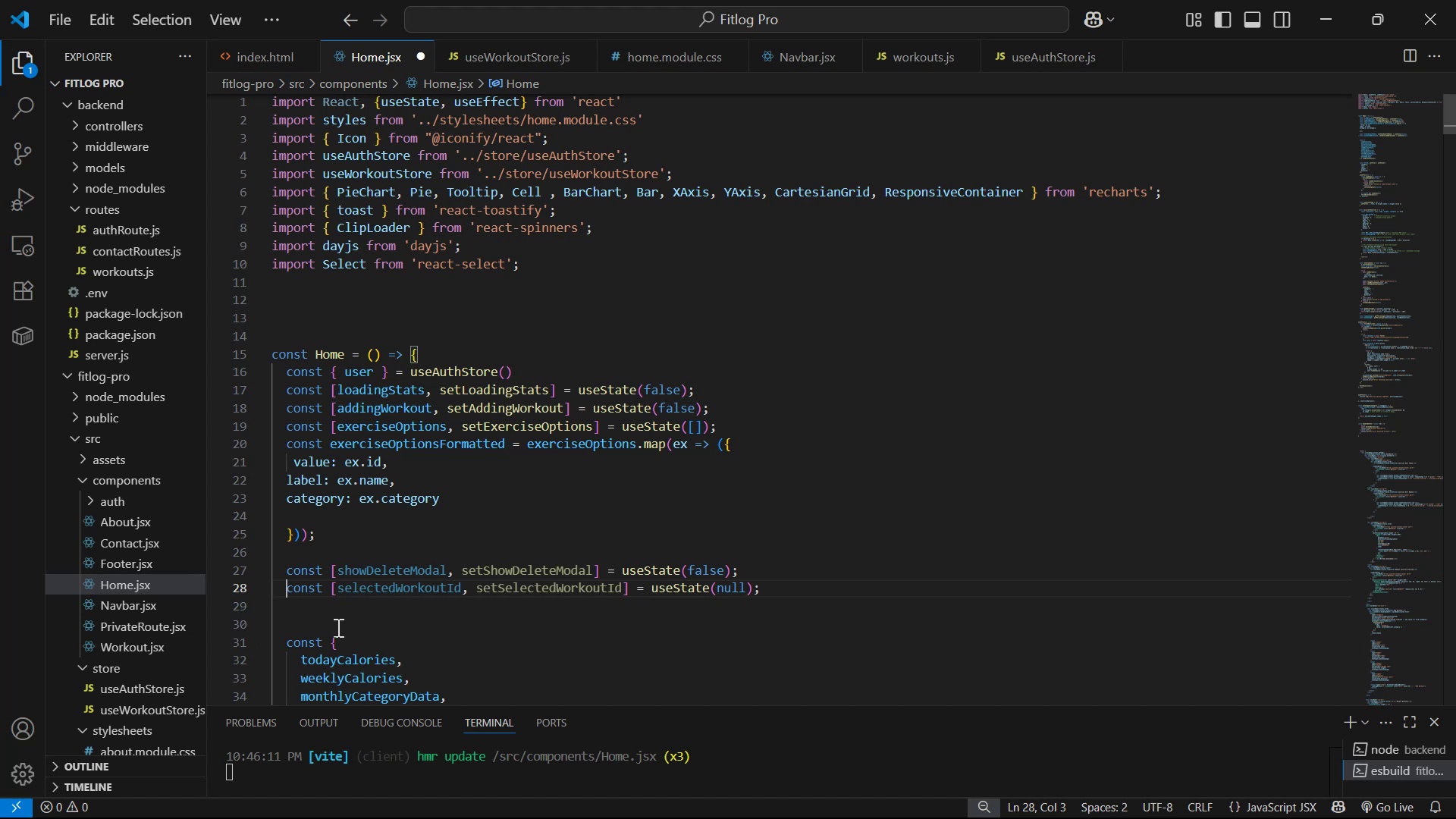 
key(Control+S)
 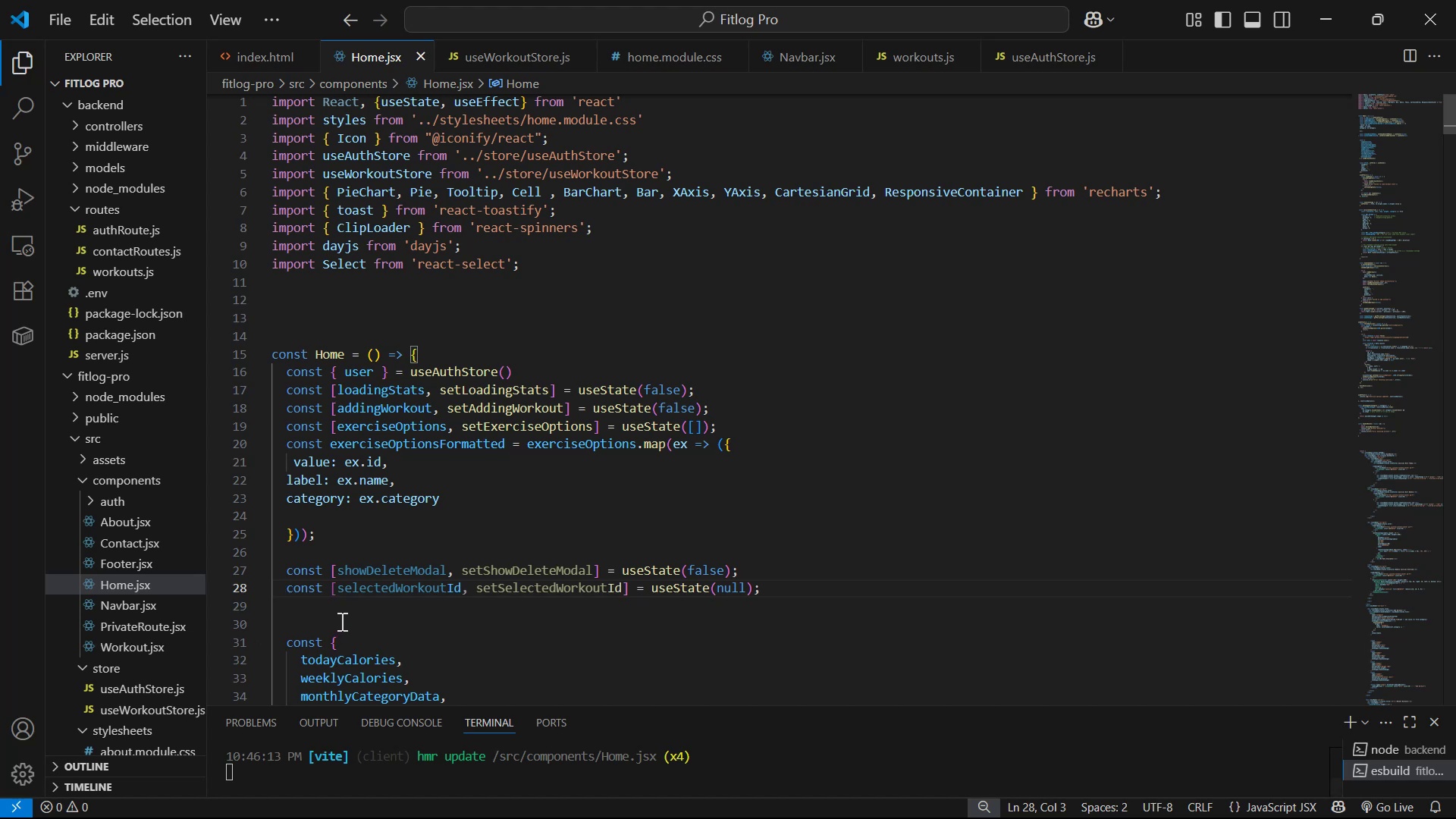 
key(Alt+AltLeft)
 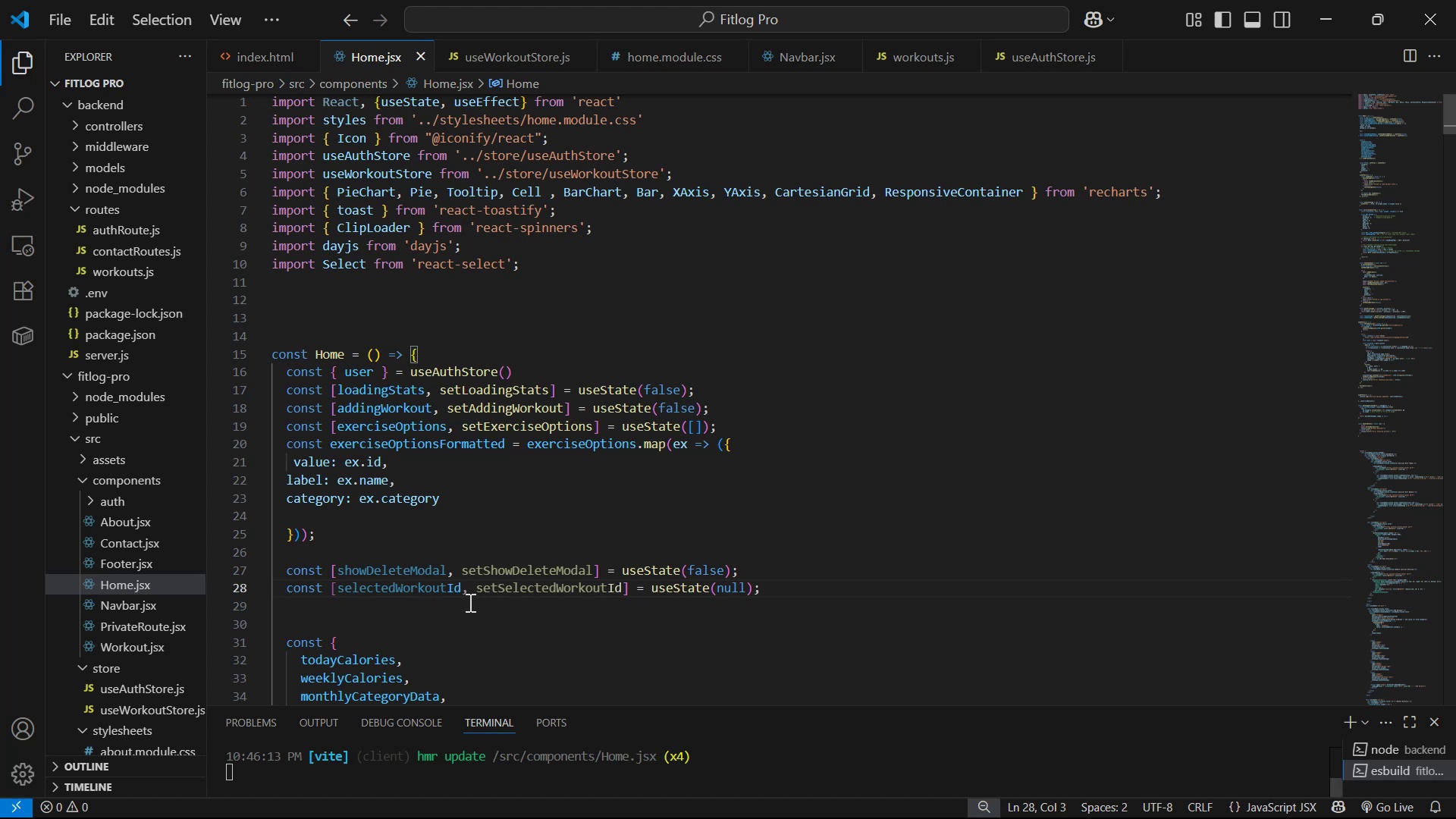 
key(Alt+Tab)
 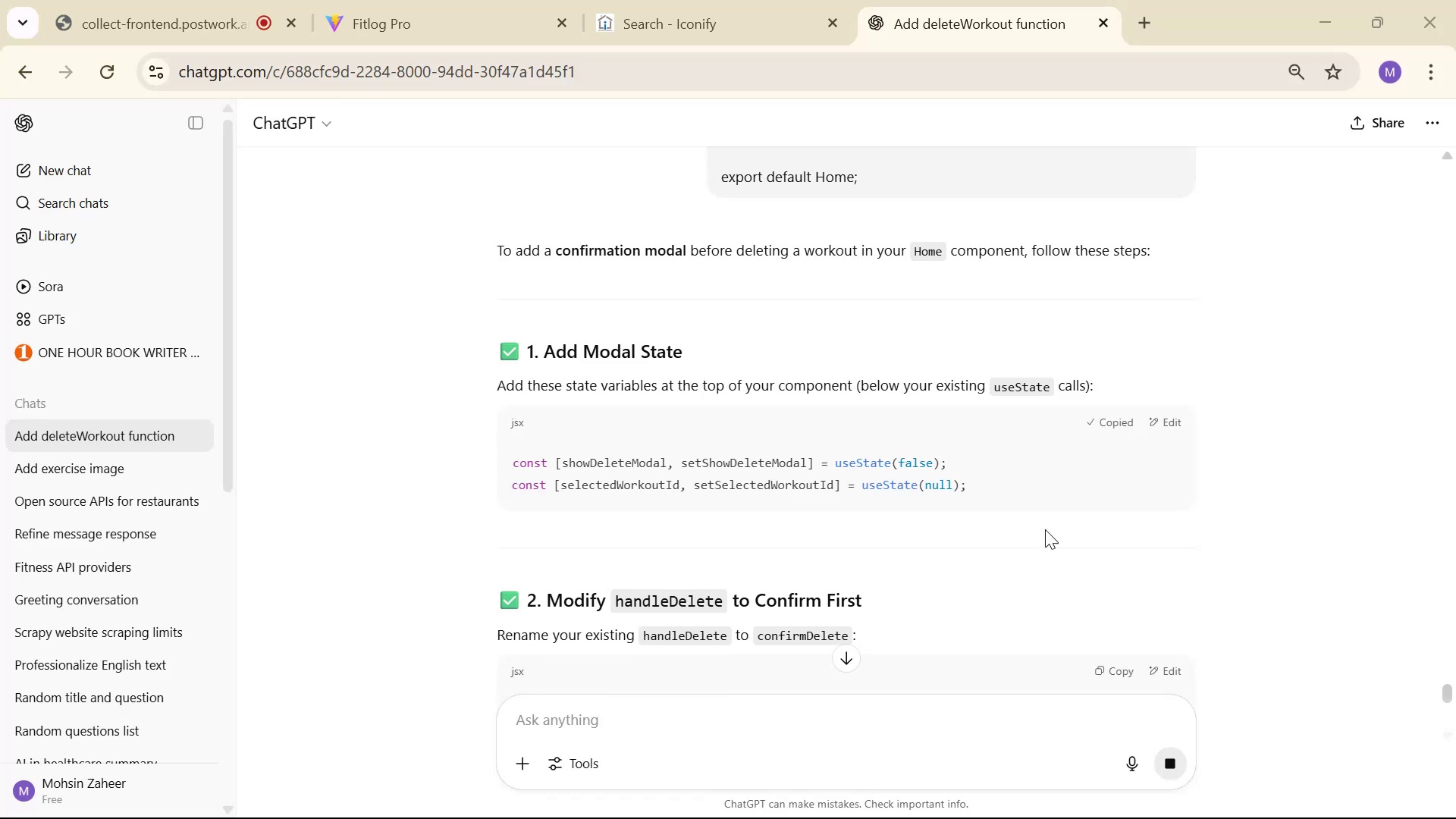 
scroll: coordinate [1068, 485], scroll_direction: down, amount: 4.0
 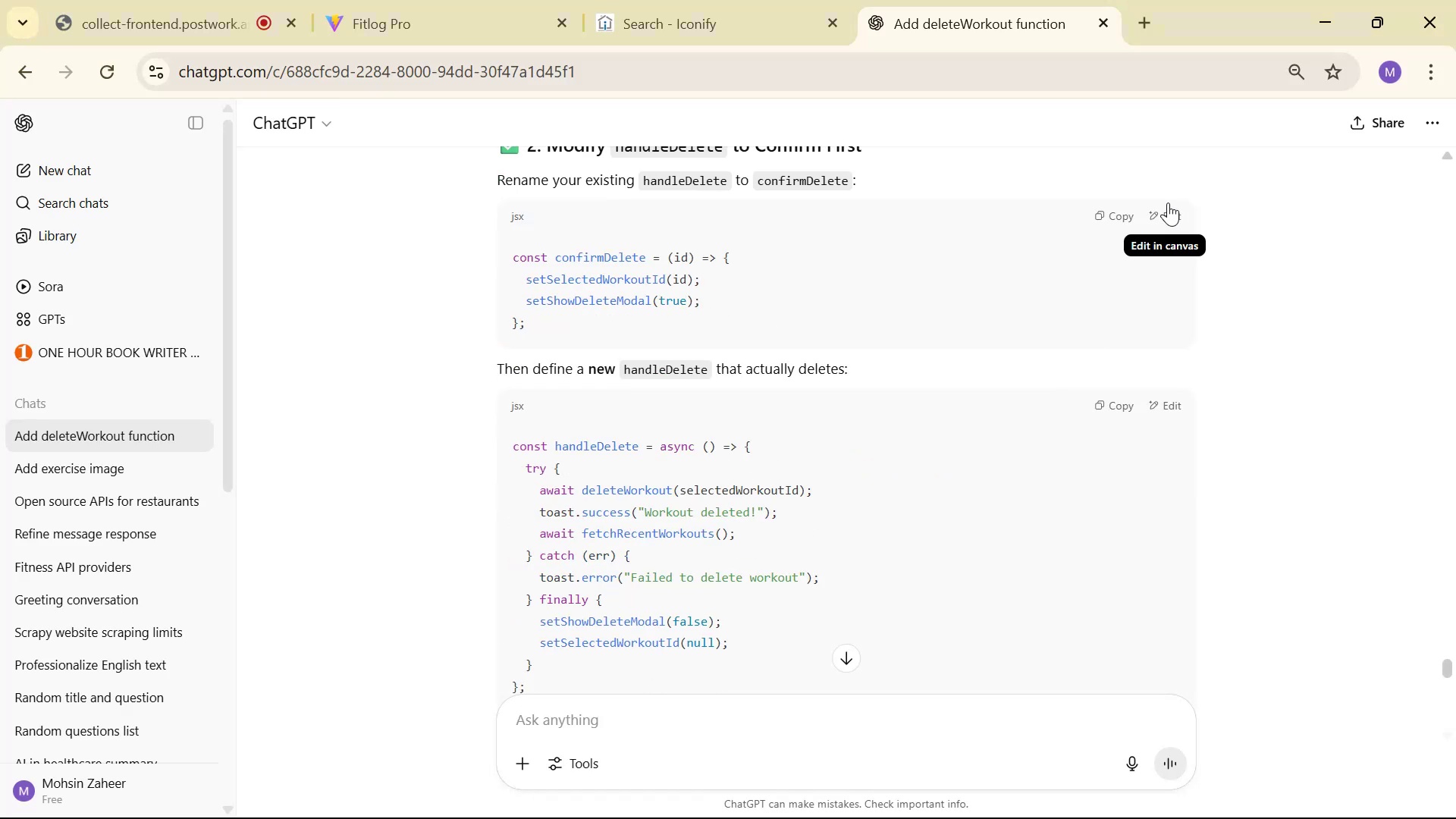 
left_click([1108, 205])
 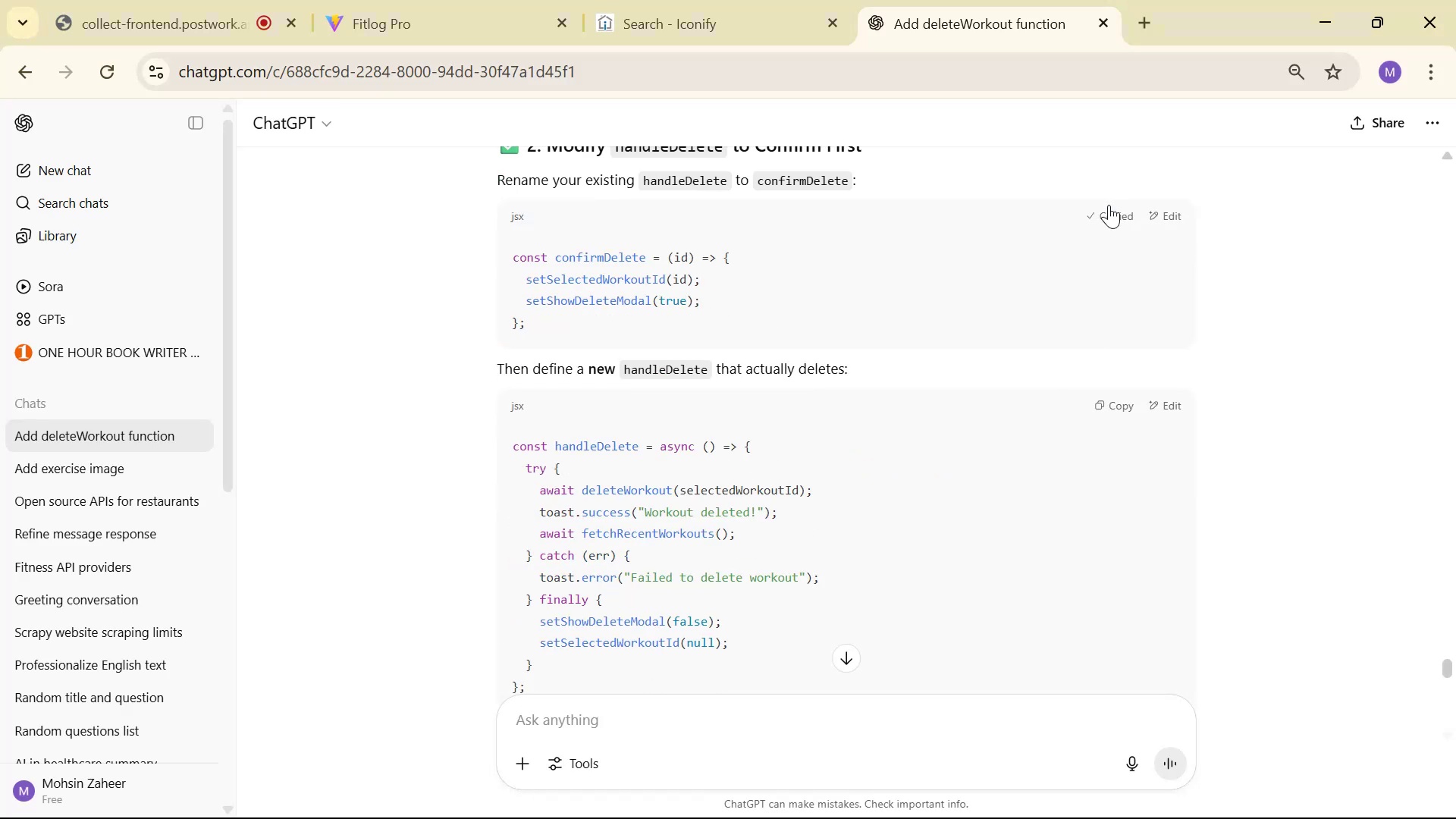 
key(Alt+AltLeft)
 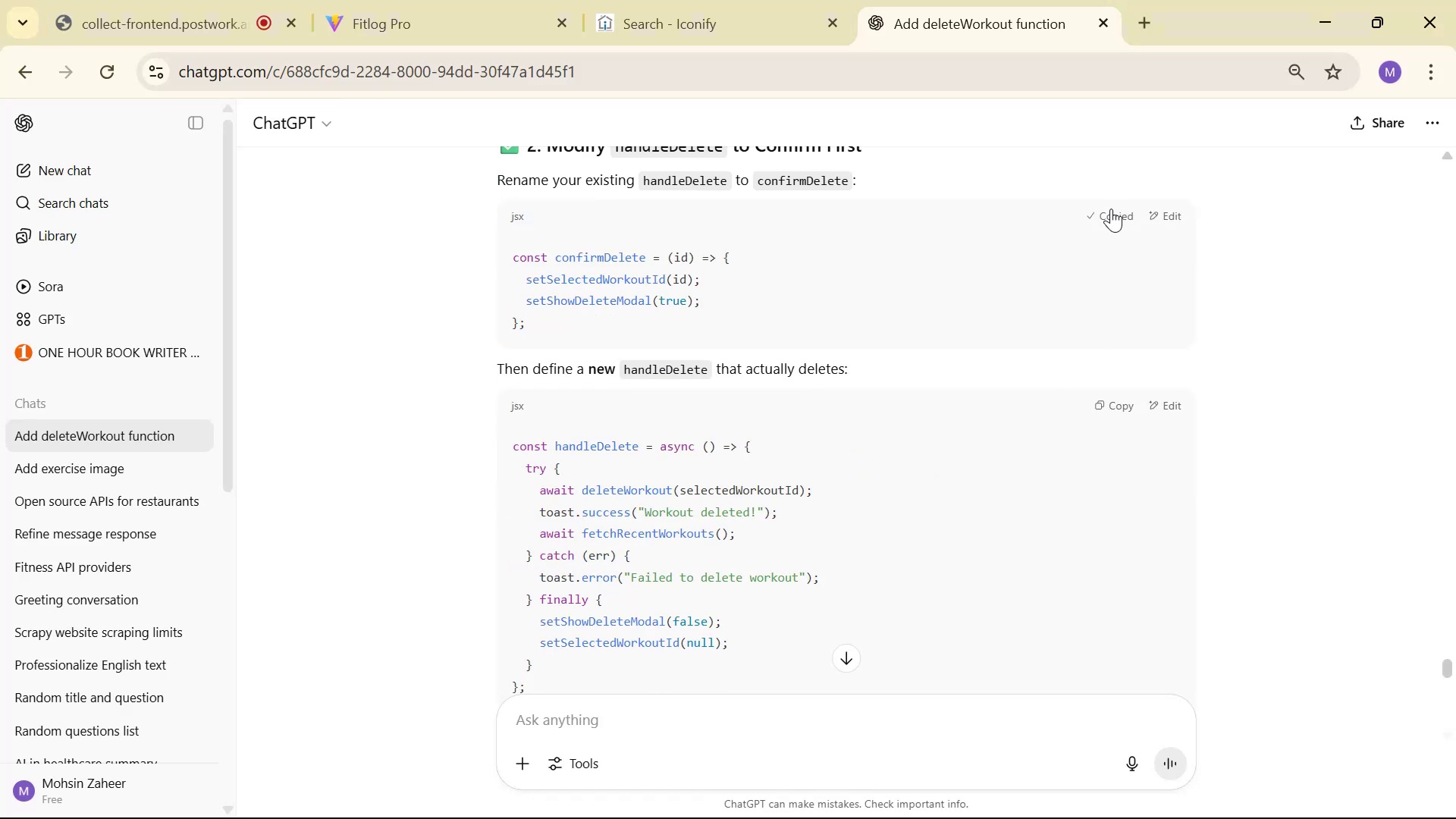 
key(Alt+Tab)
 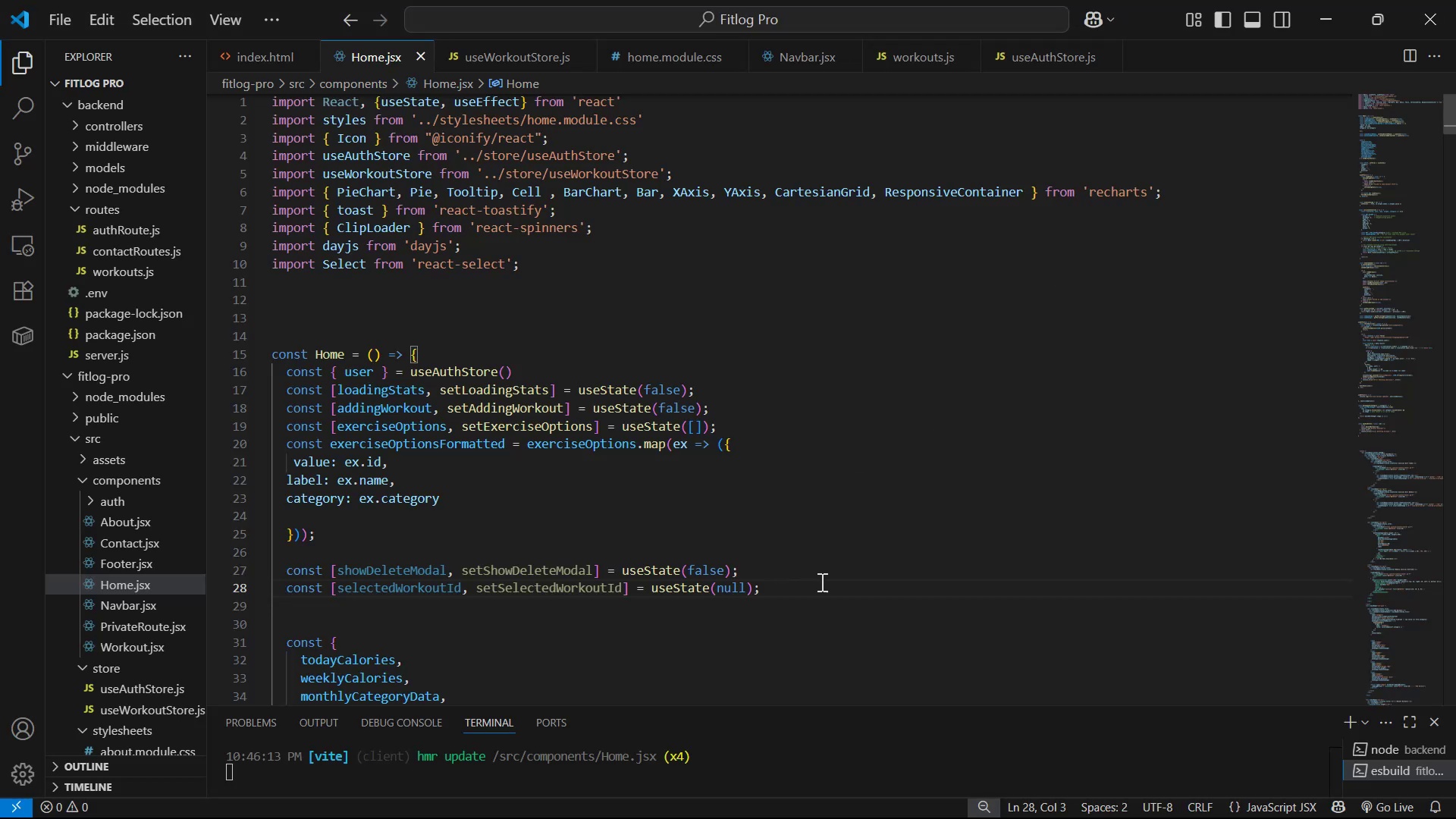 
key(Enter)
 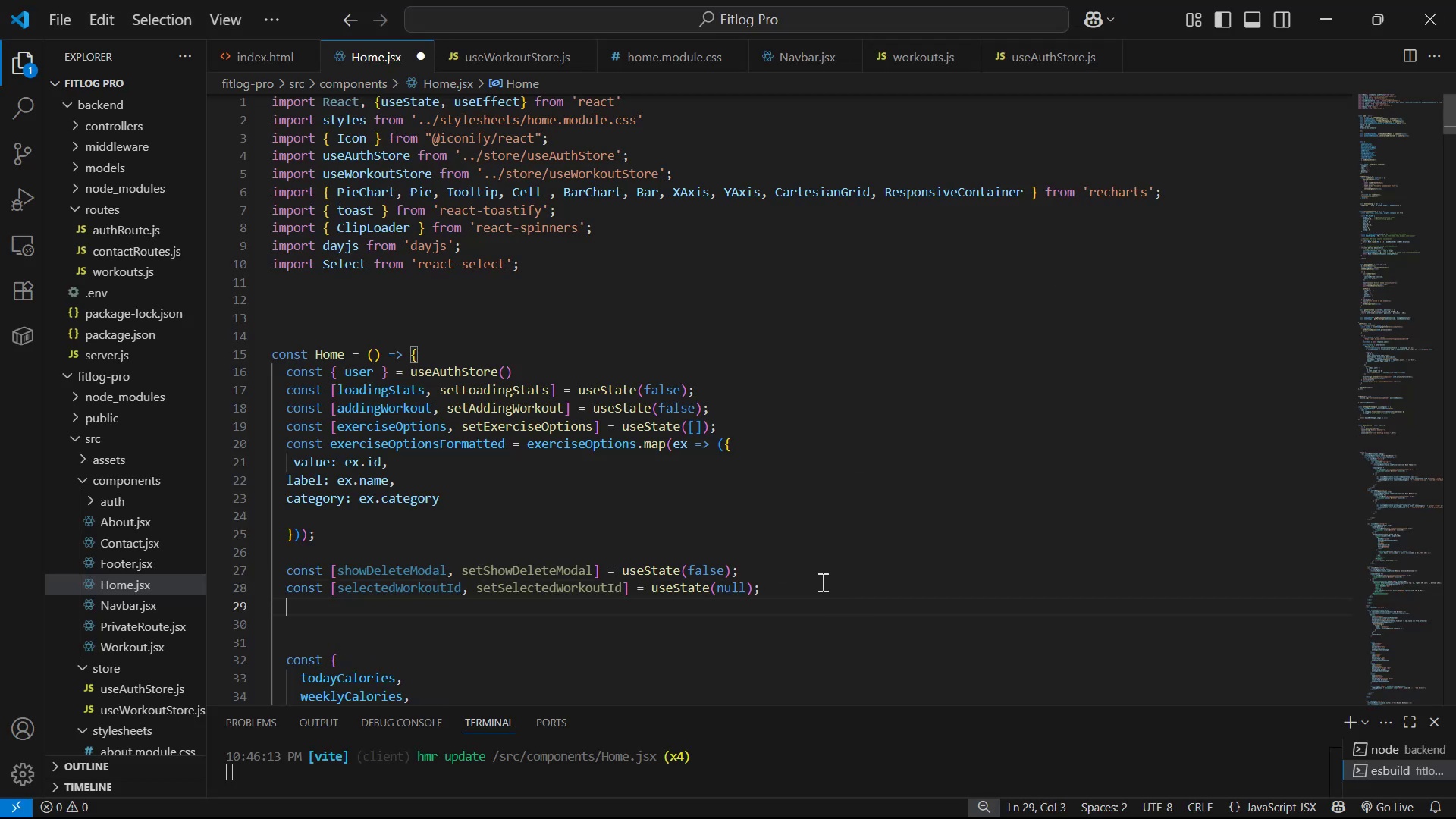 
key(Enter)
 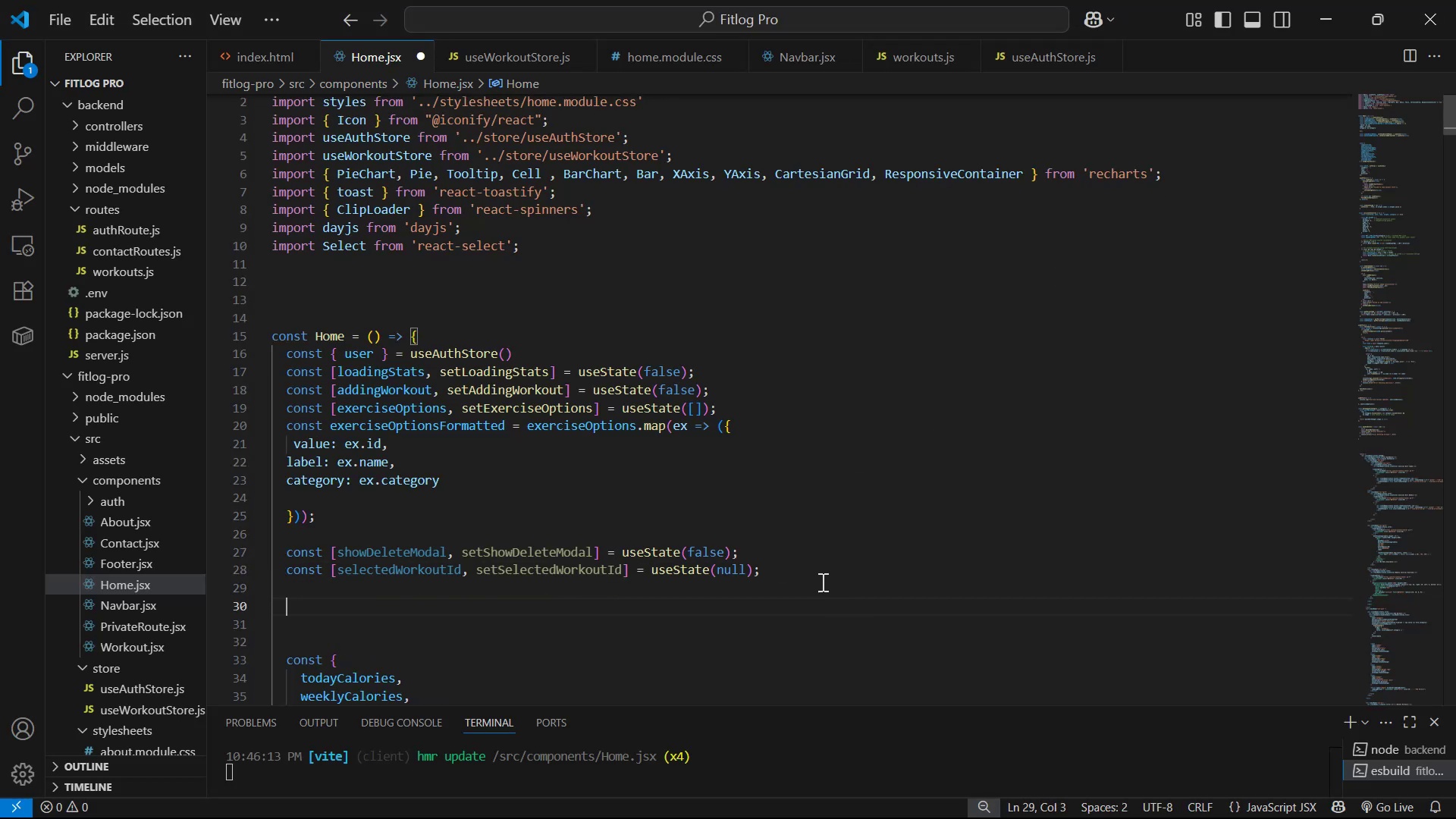 
key(Enter)
 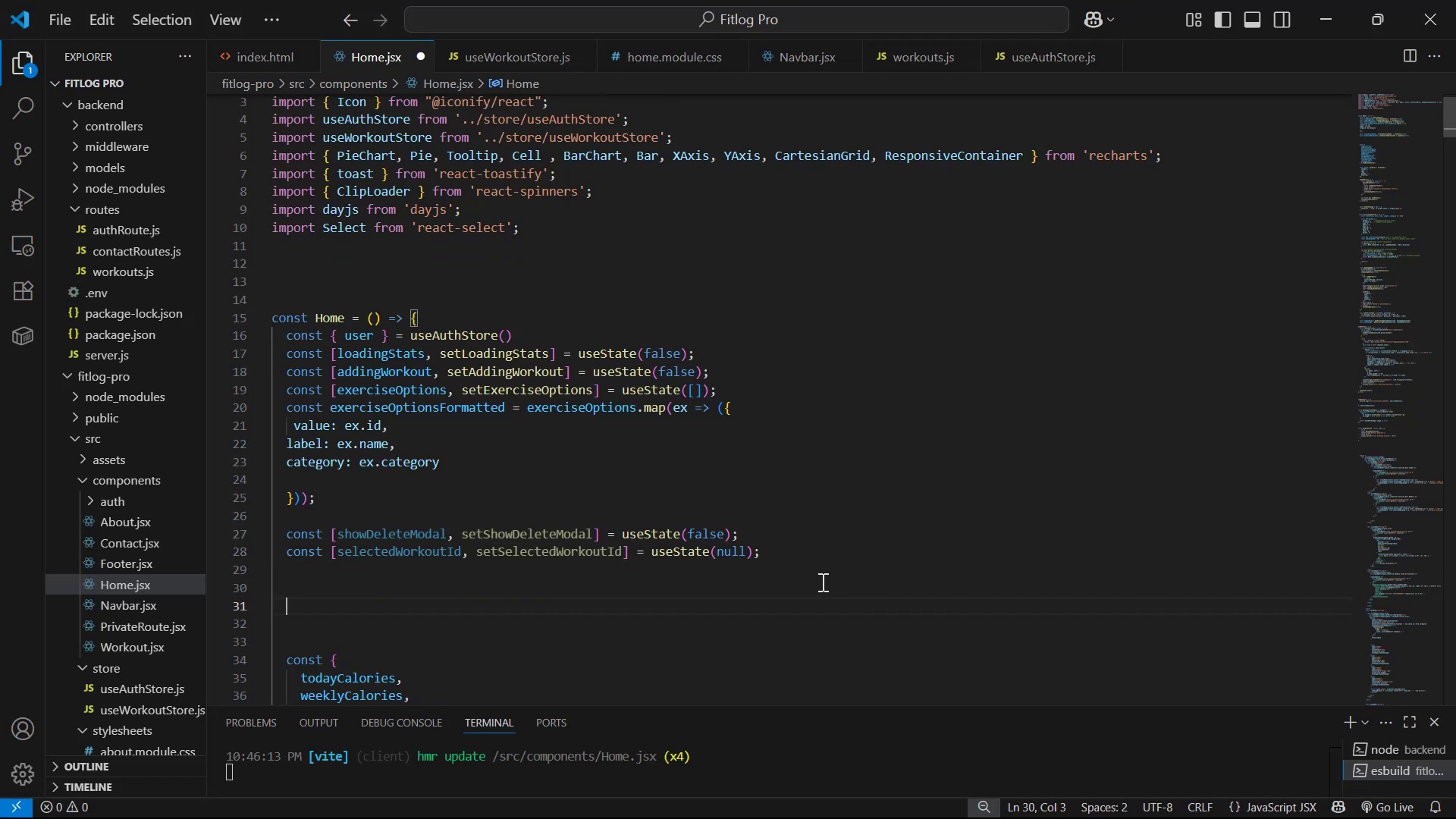 
key(Control+V)
 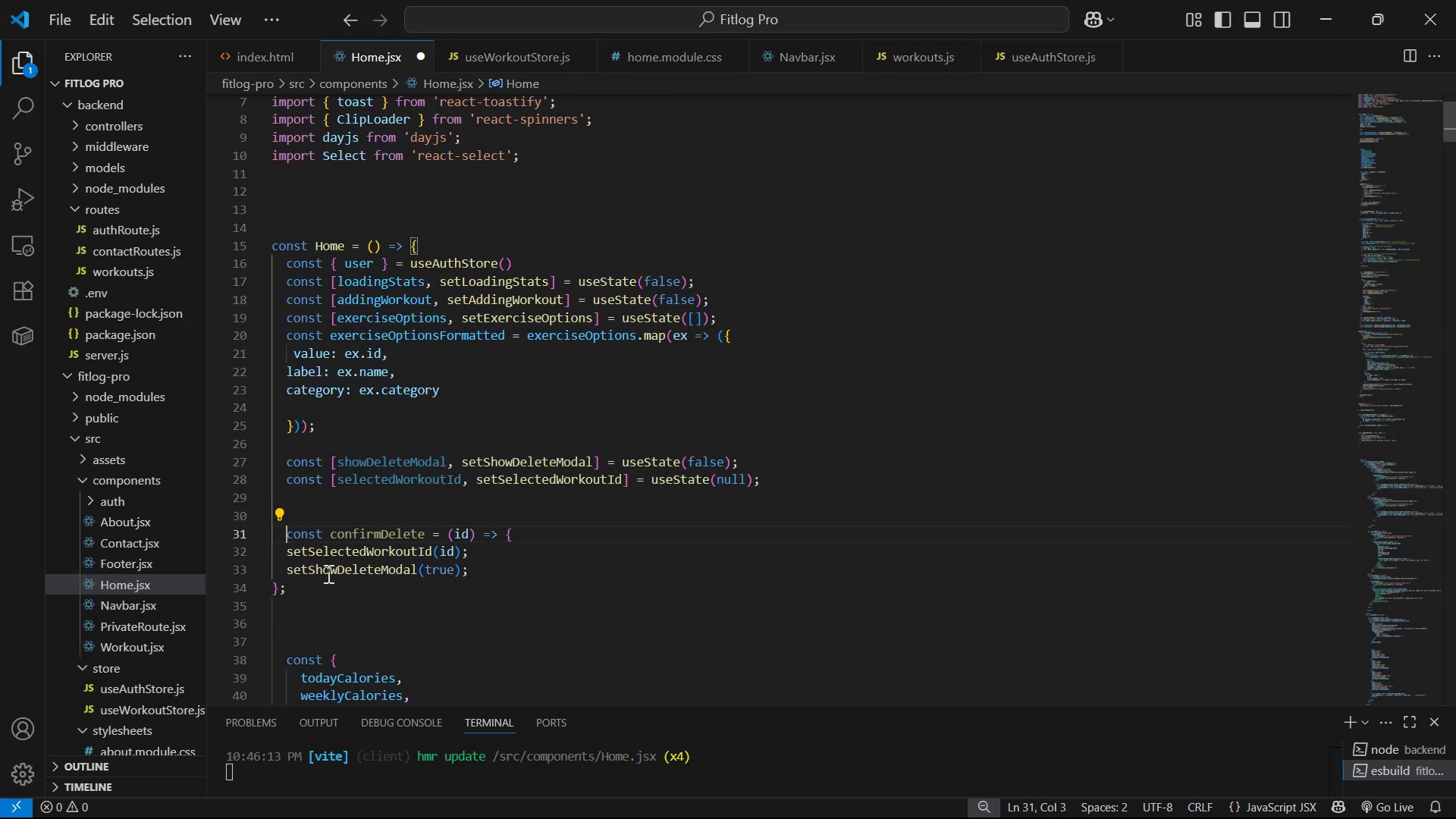 
key(Backspace)
 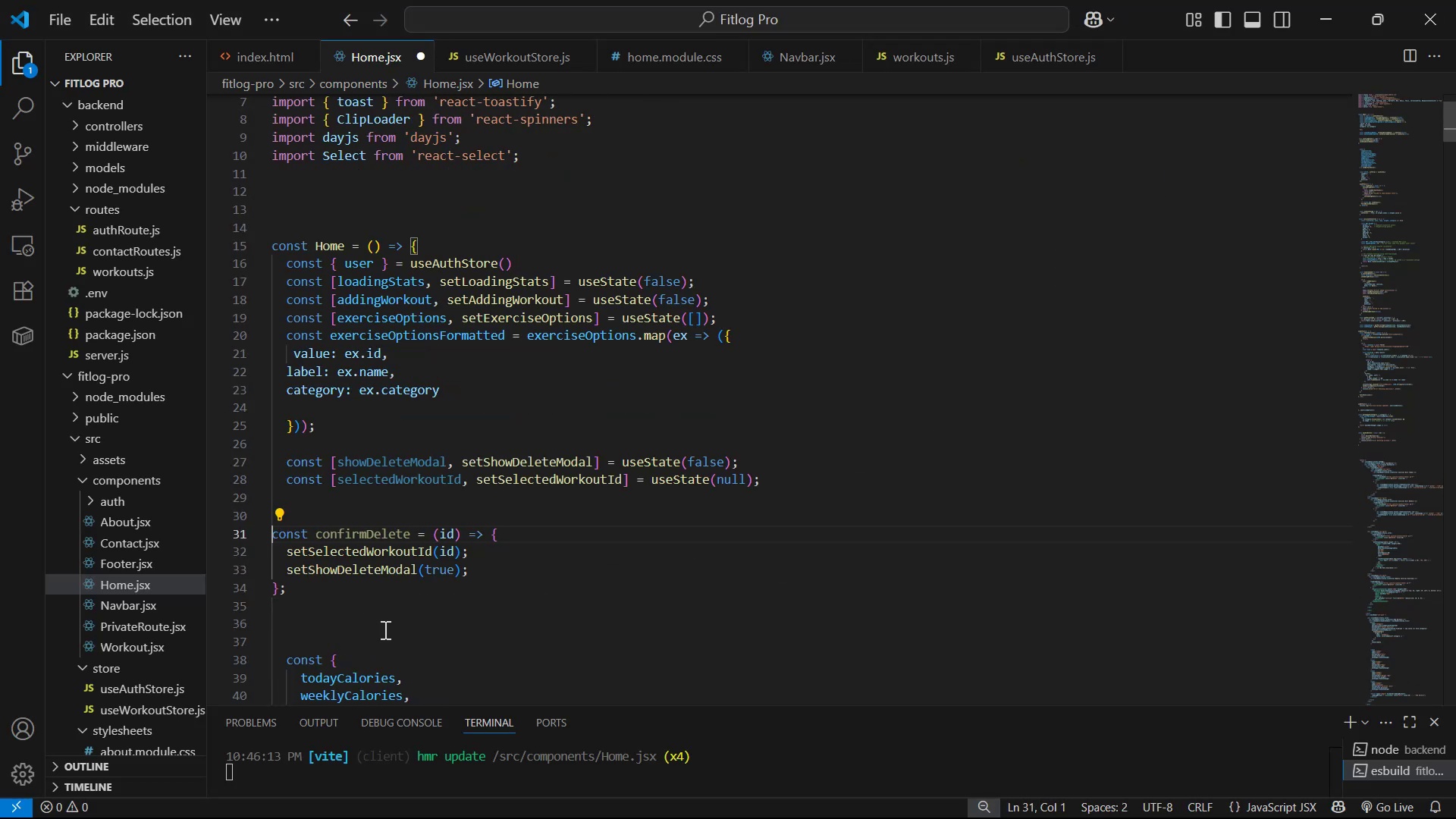 
key(Tab)
 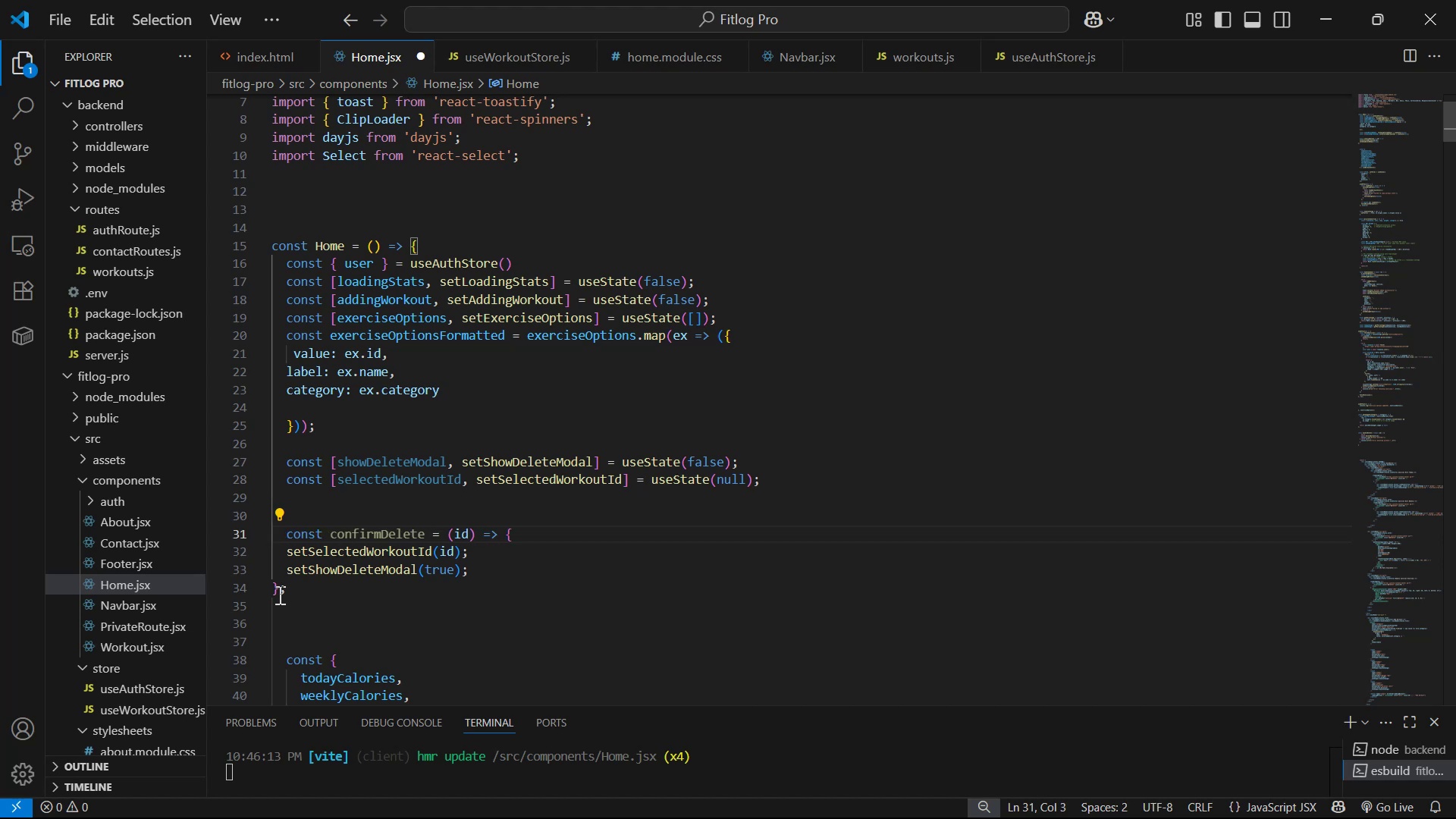 
left_click([274, 589])
 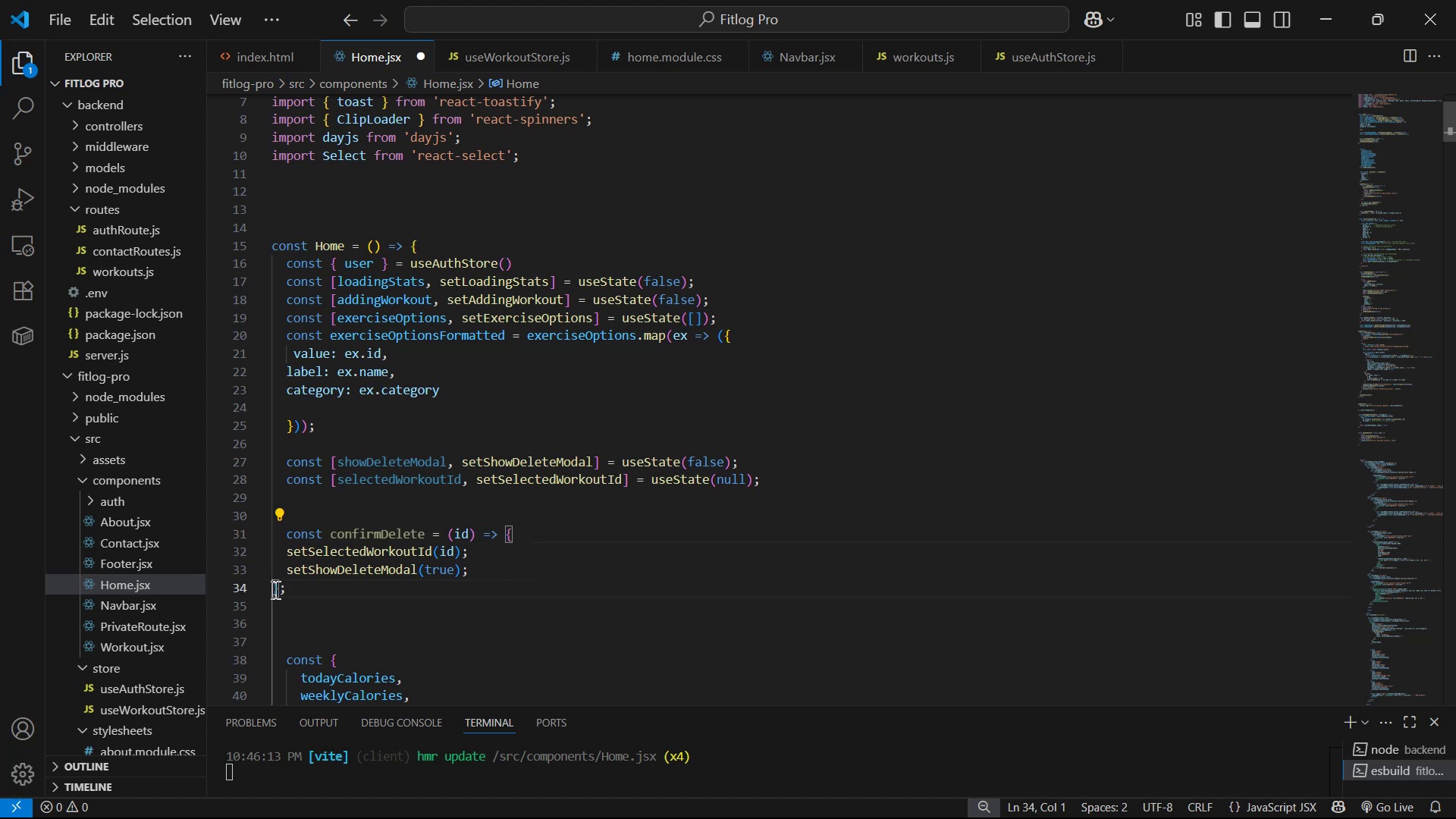 
key(Tab)
 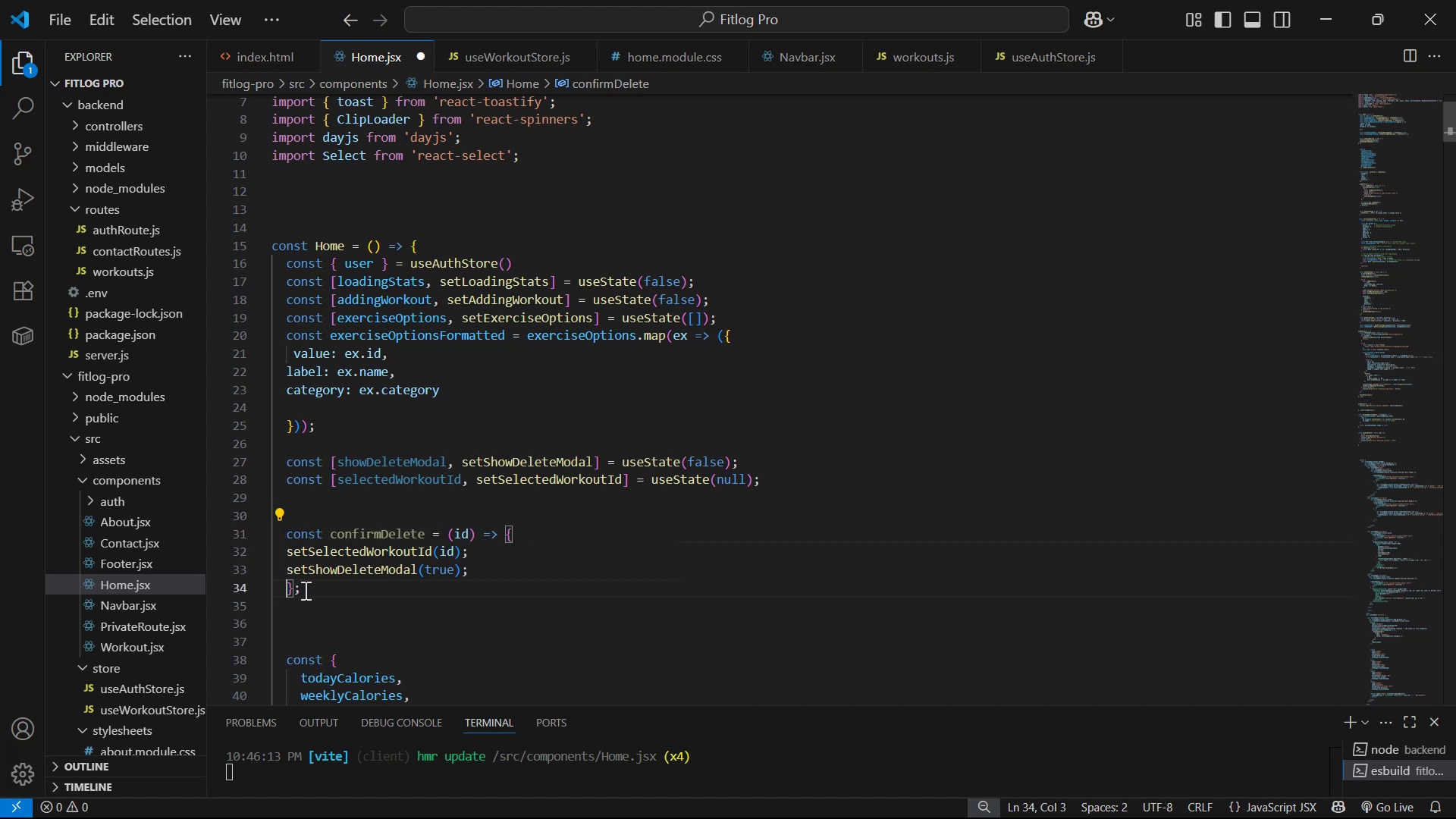 
left_click_drag(start_coordinate=[309, 587], to_coordinate=[288, 557])
 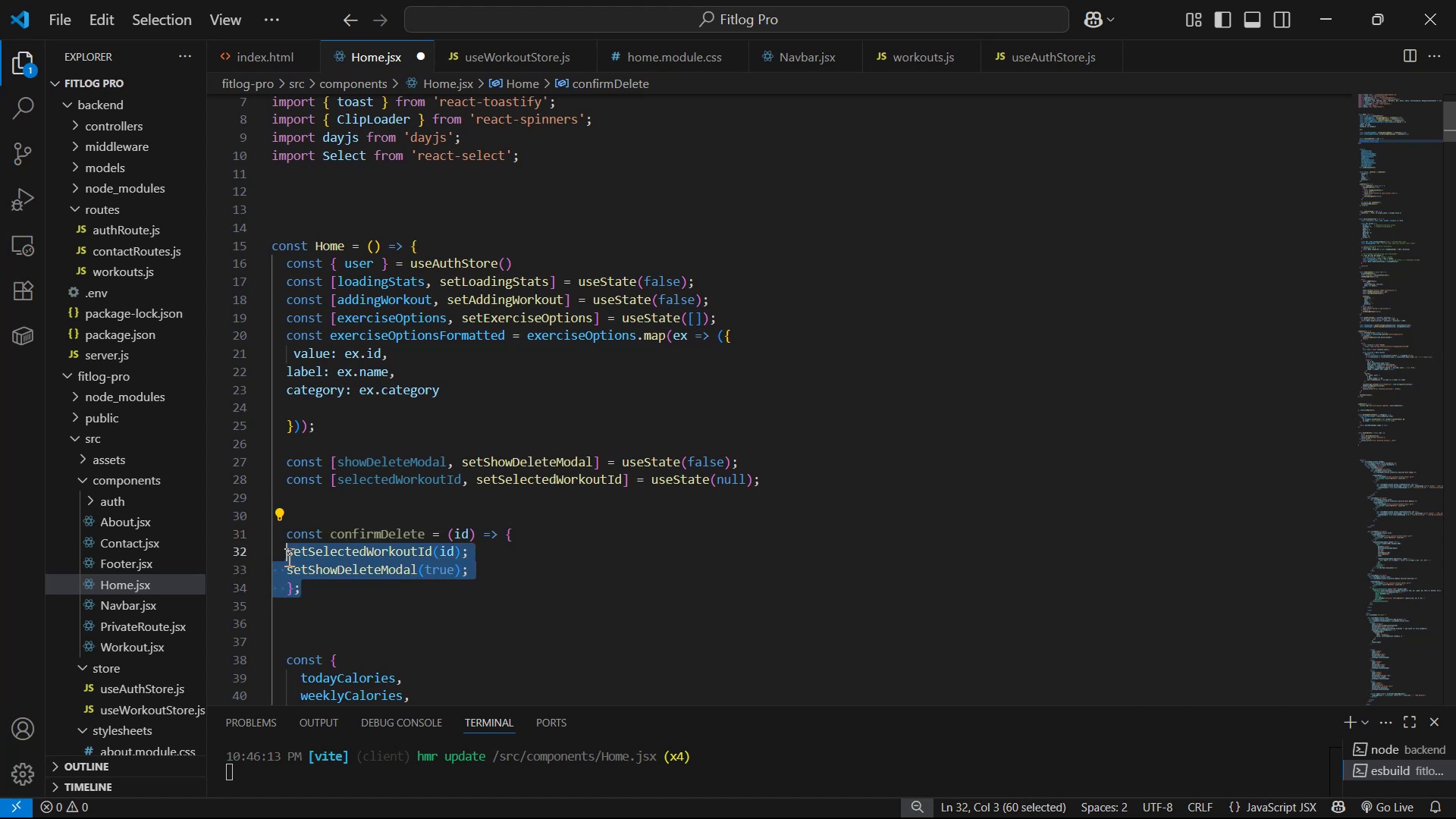 
key(Tab)
 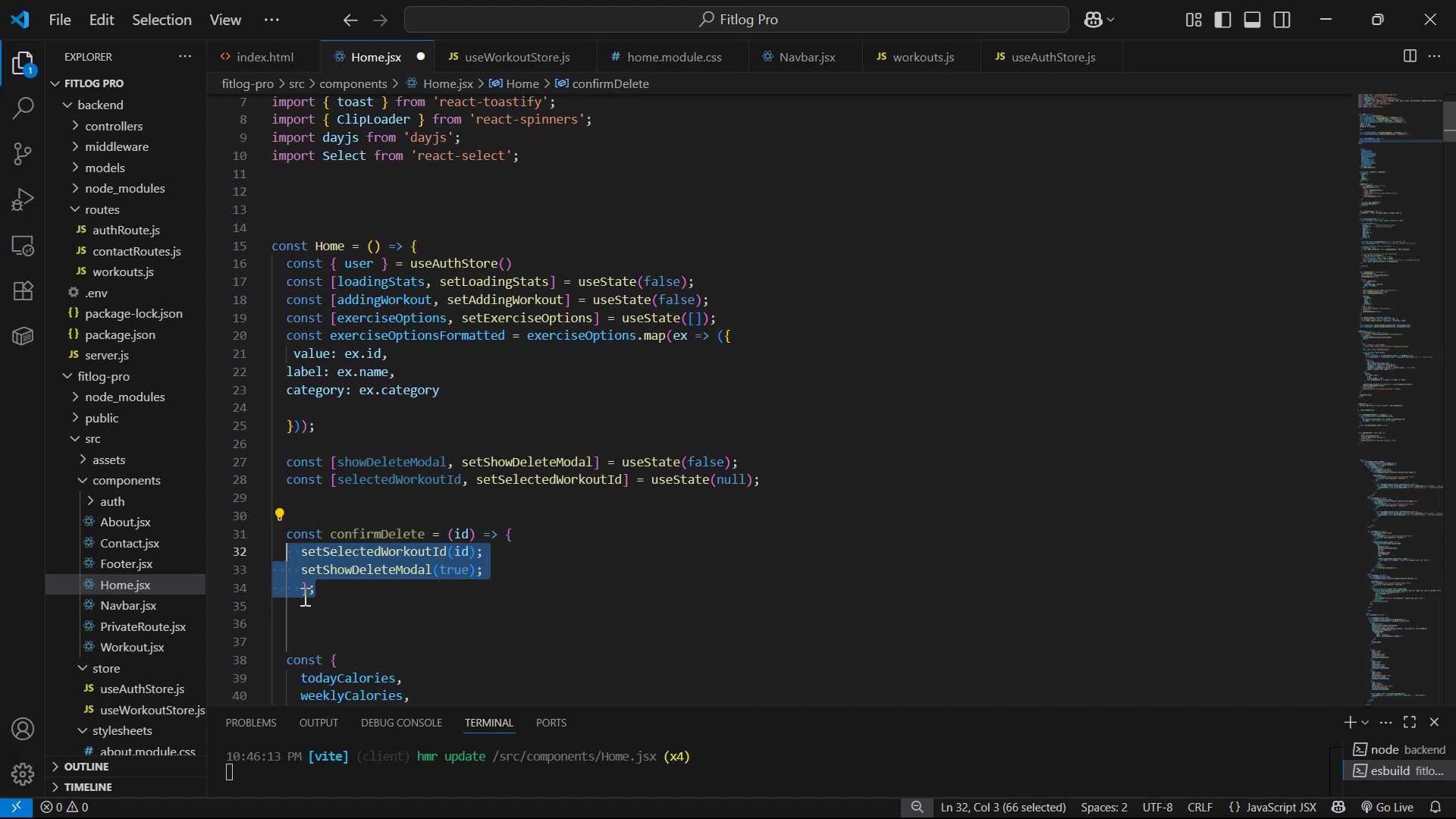 
left_click([301, 592])
 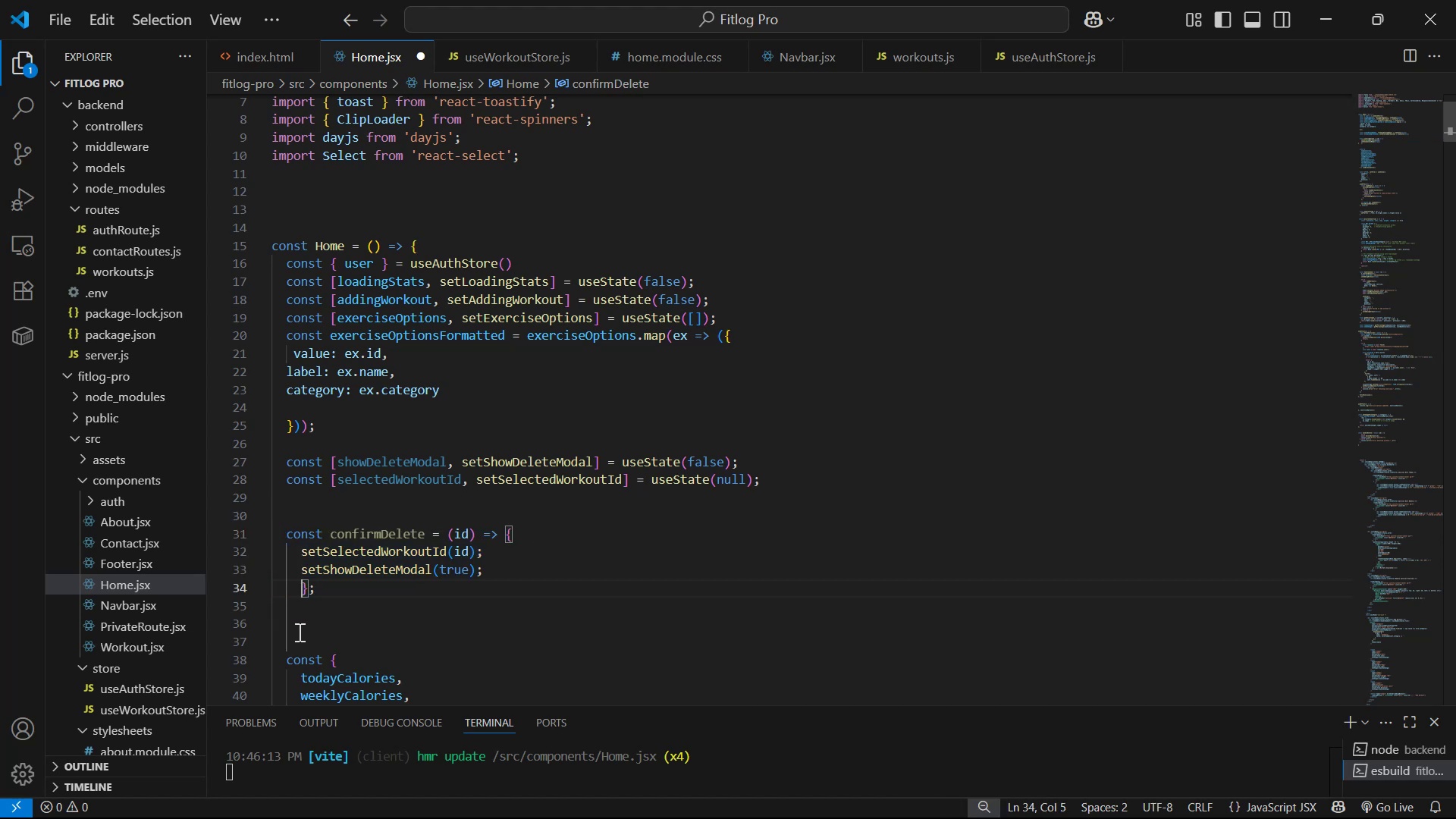 
key(Backspace)
 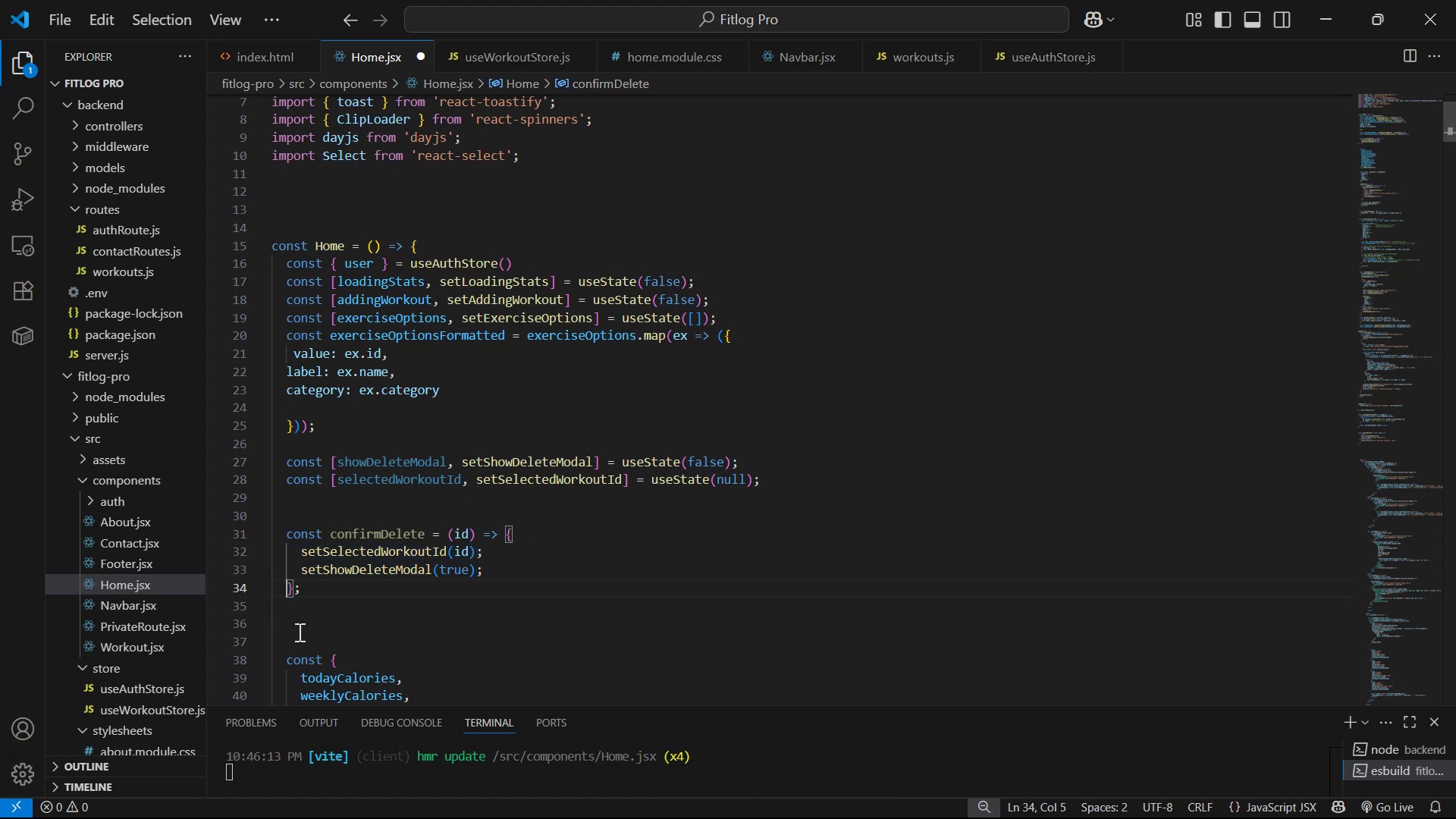 
key(Control+ControlLeft)
 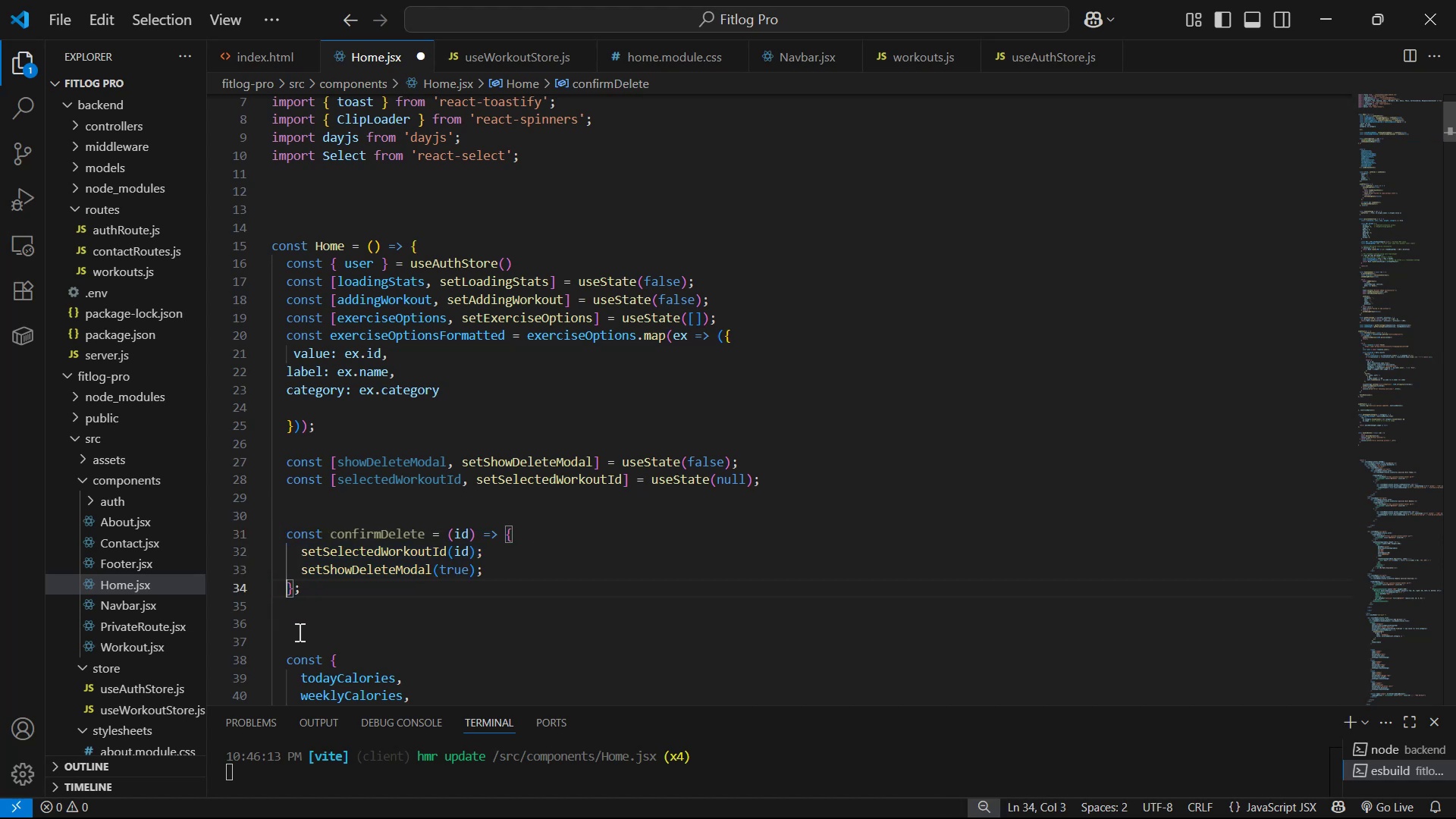 
key(Control+S)
 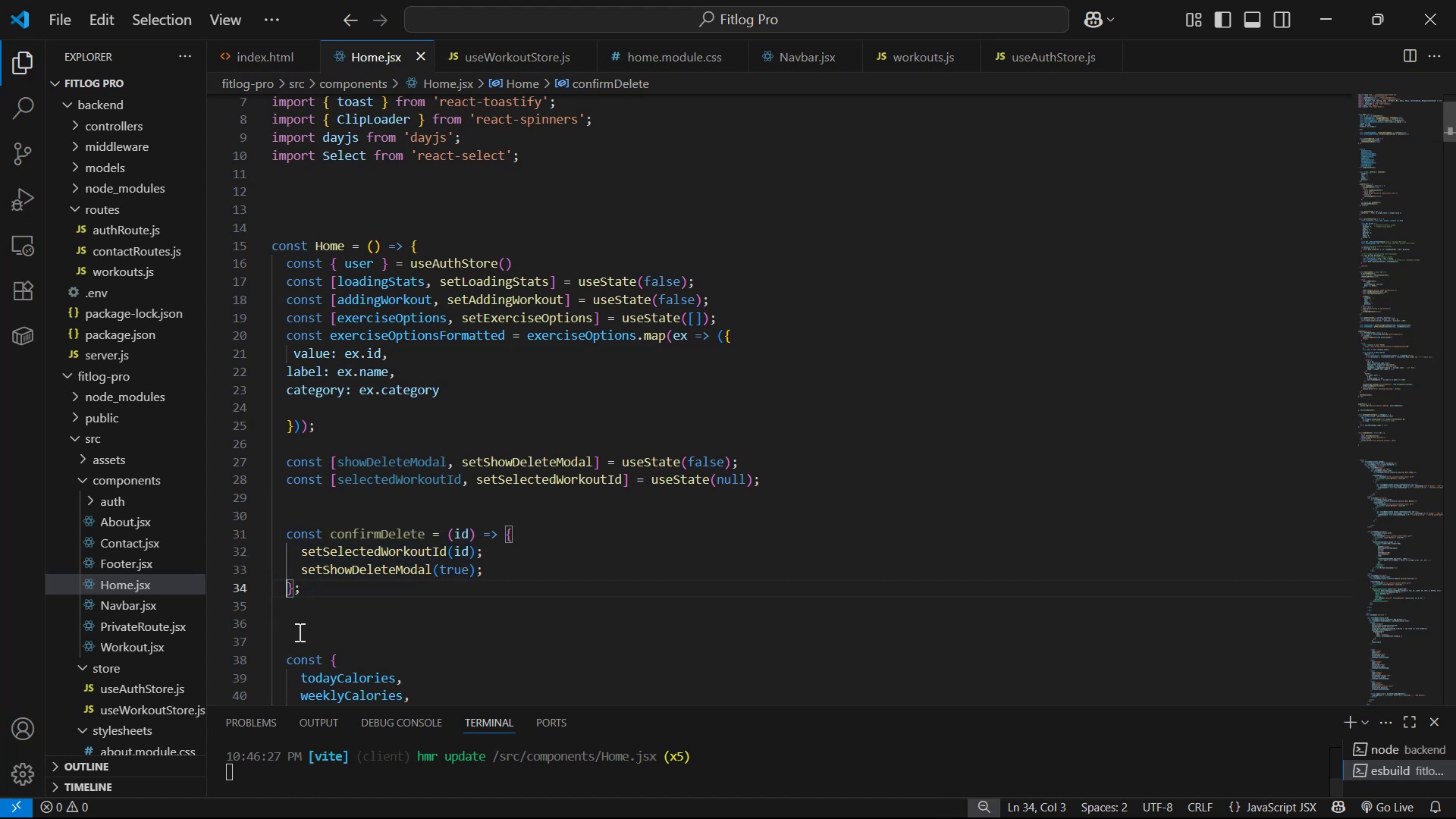 
key(Alt+AltLeft)
 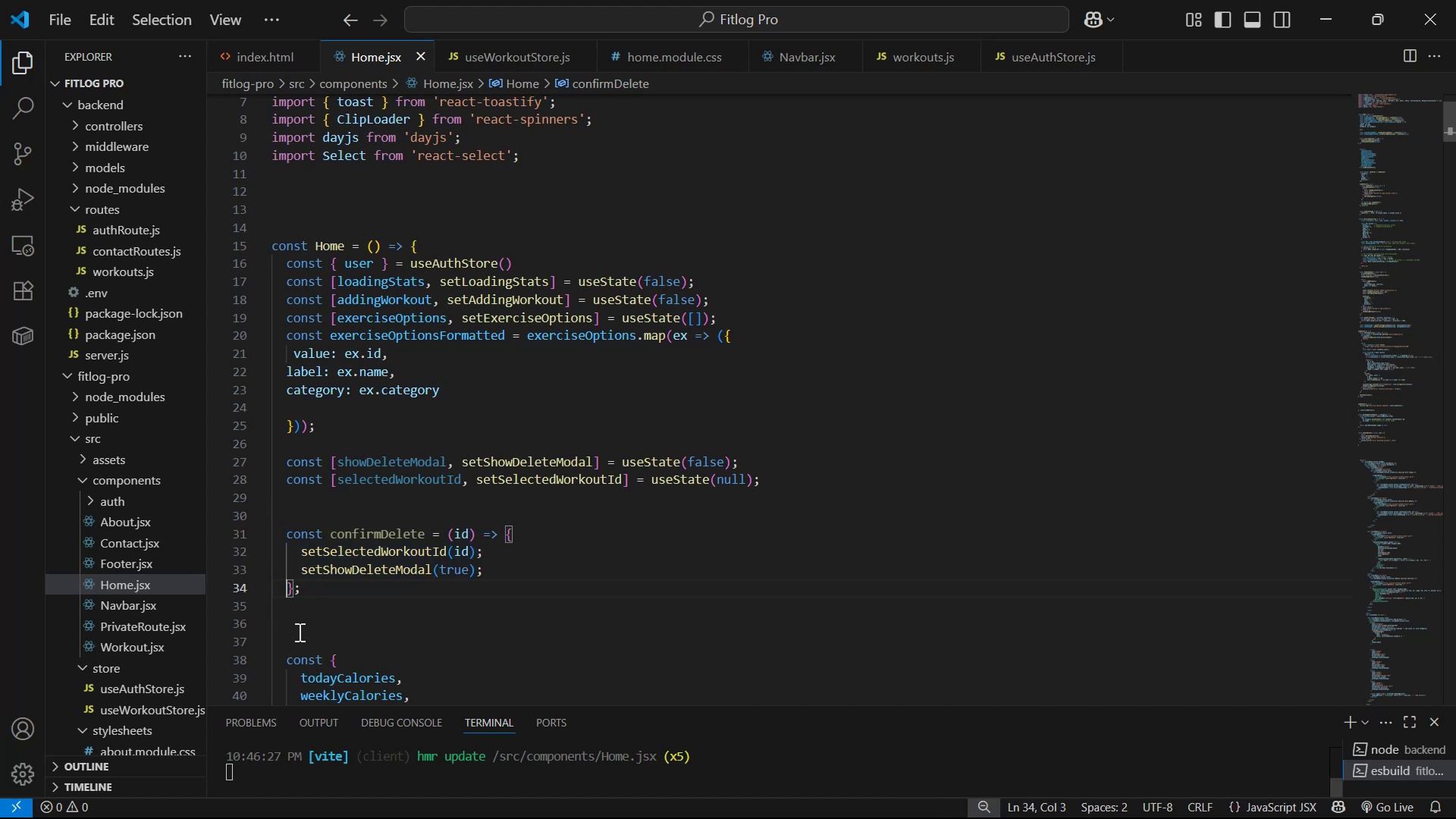 
key(Alt+Tab)
 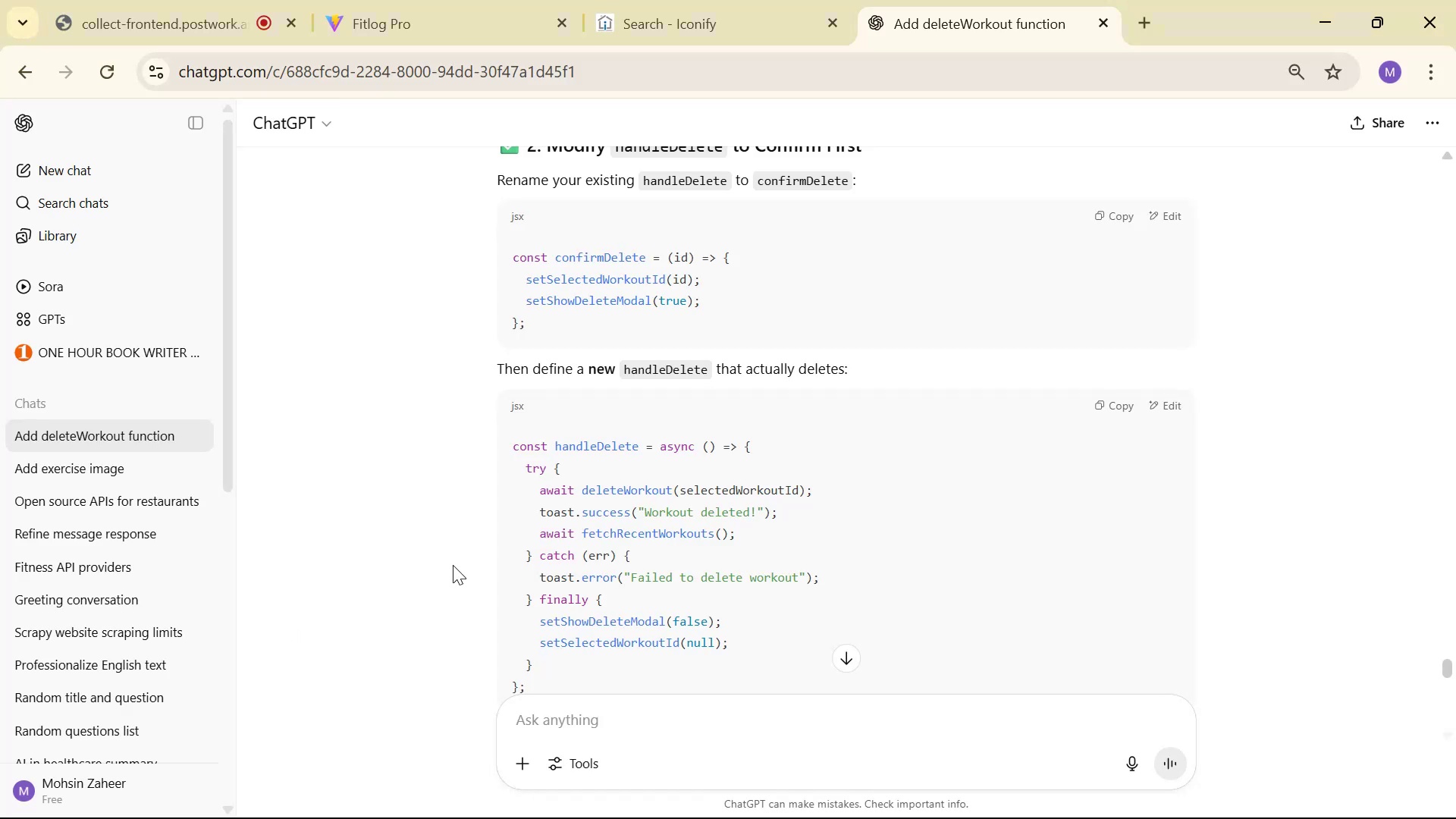 
scroll: coordinate [720, 439], scroll_direction: none, amount: 0.0
 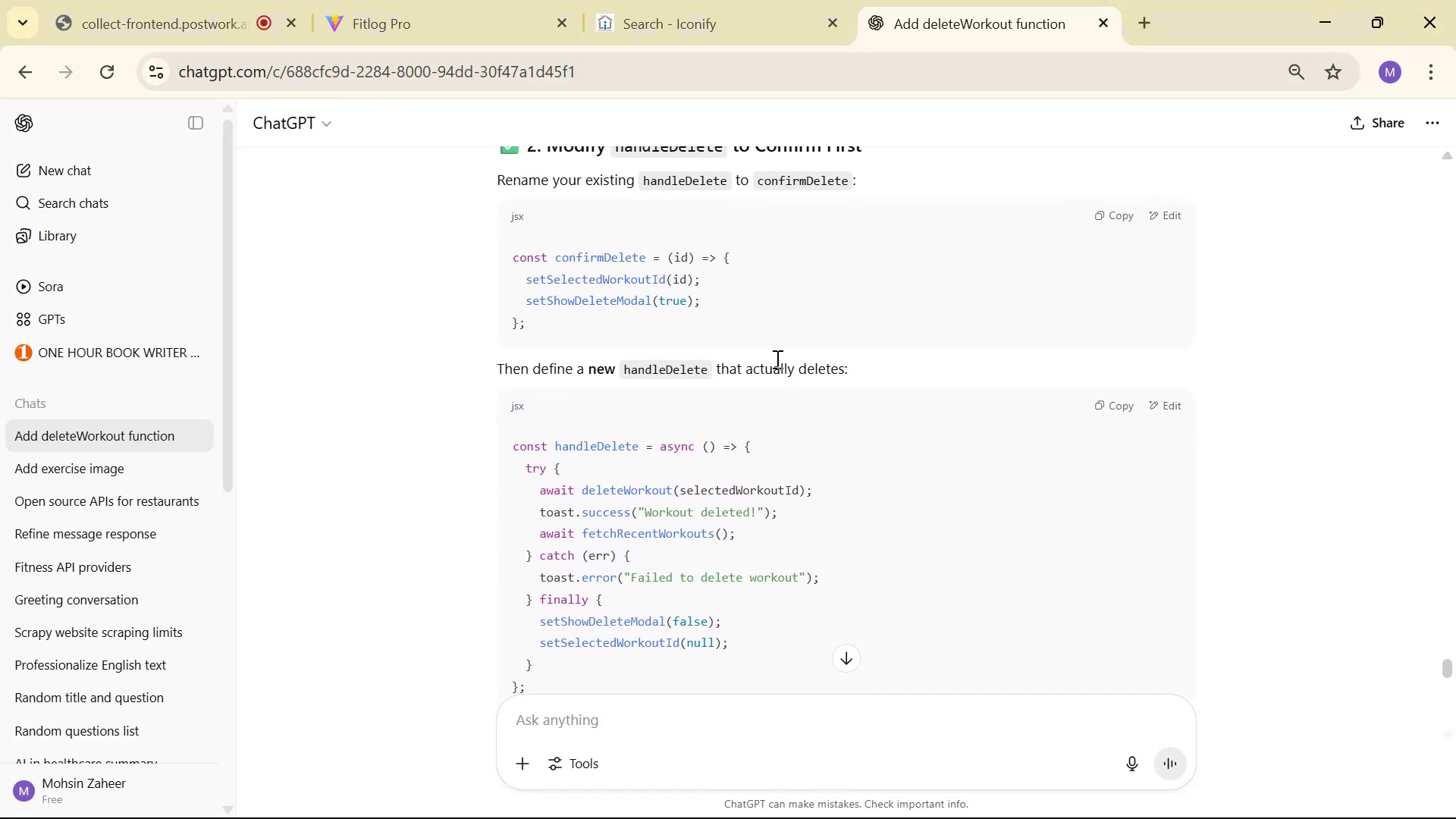 
scroll: coordinate [793, 356], scroll_direction: down, amount: 1.0
 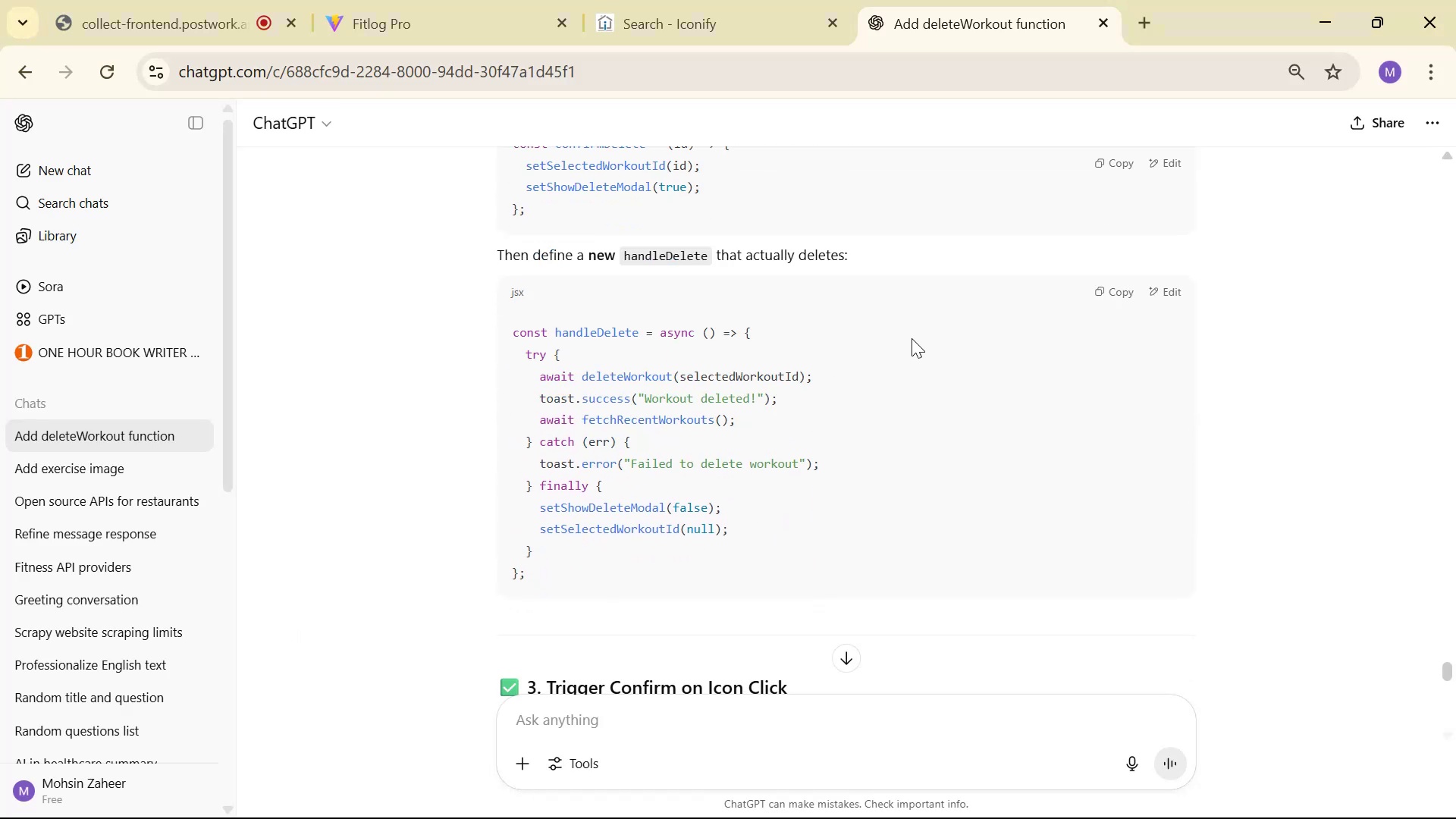 
left_click([1109, 292])
 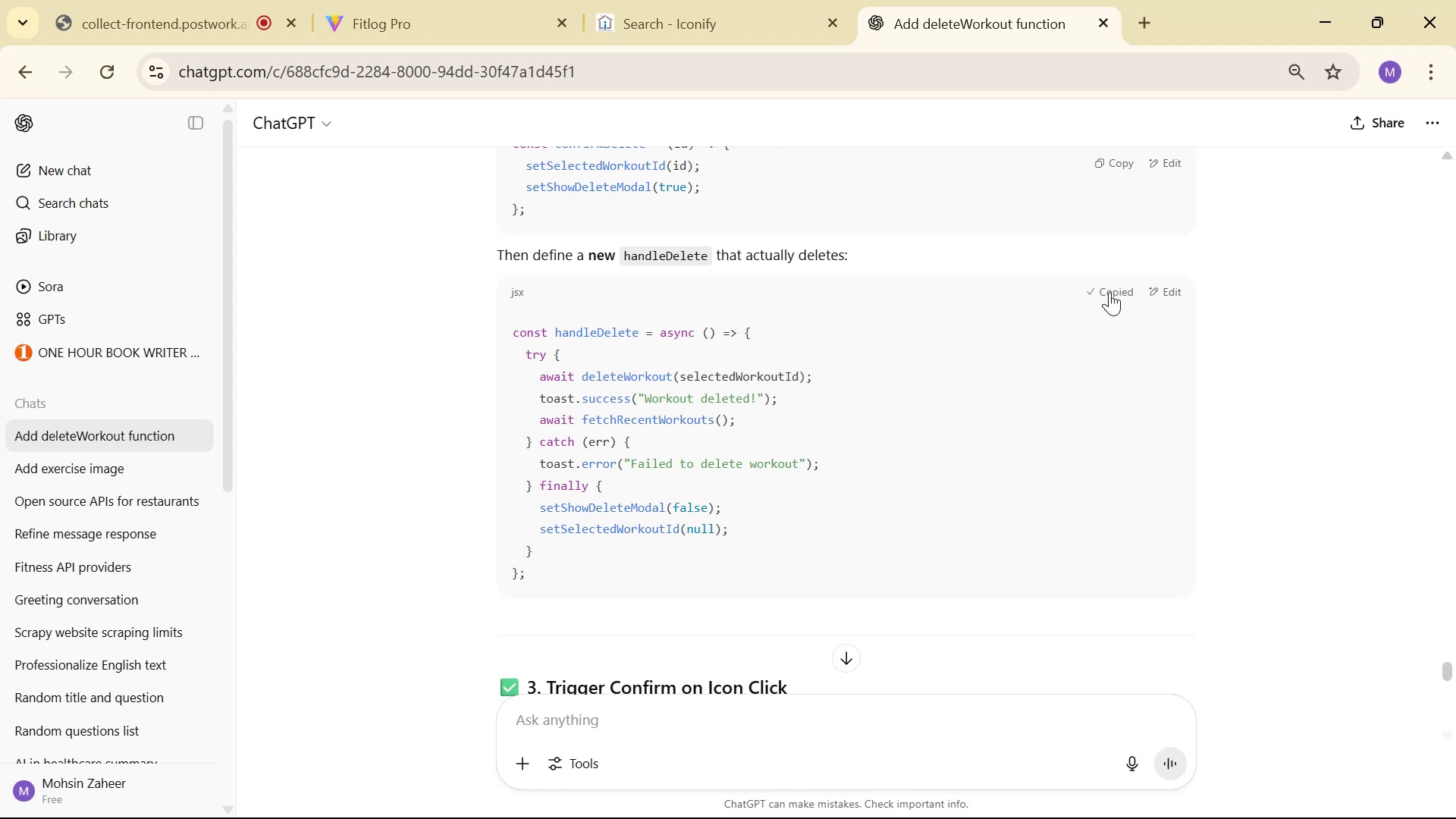 
key(Alt+AltLeft)
 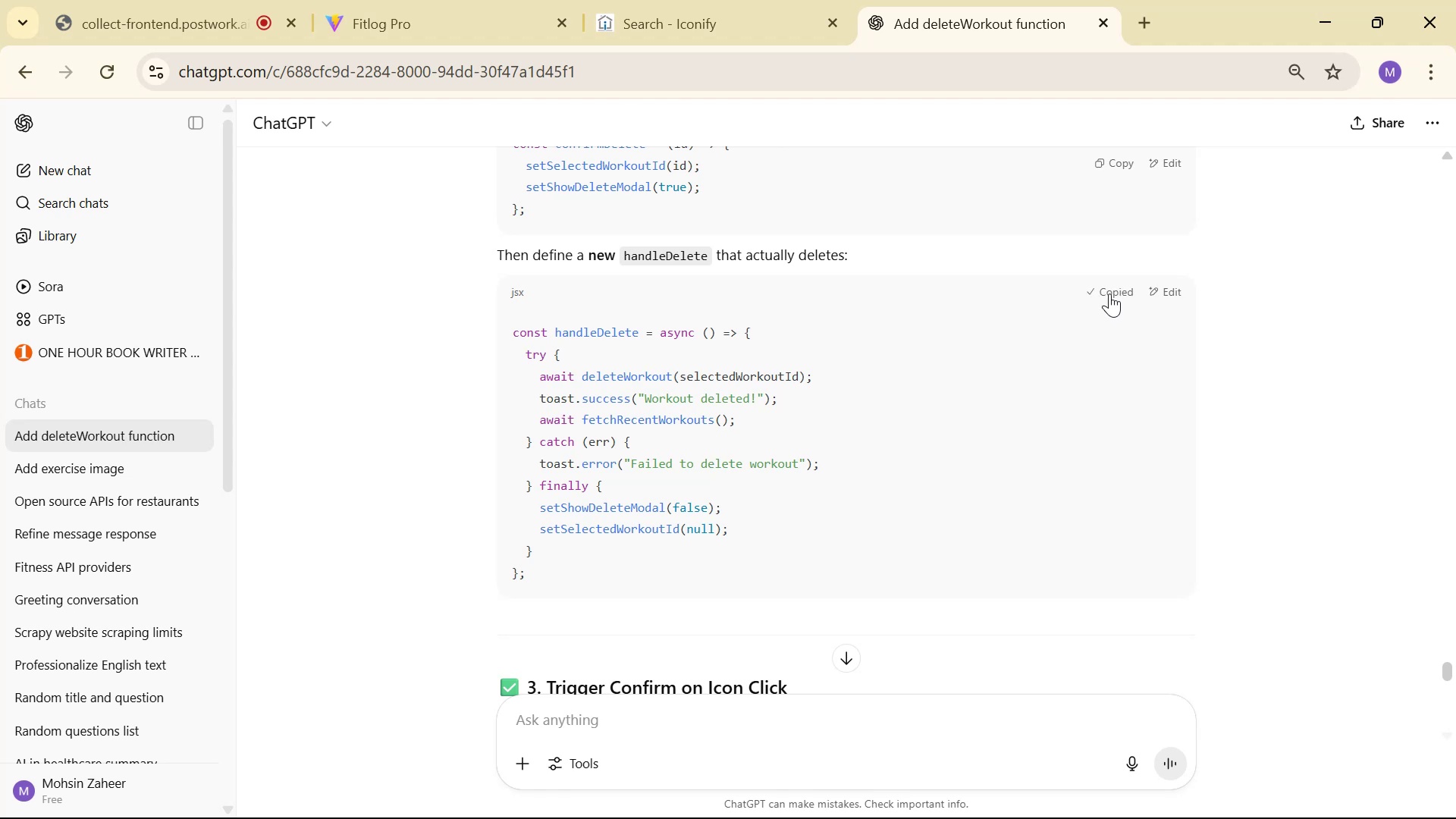 
key(Alt+Tab)
 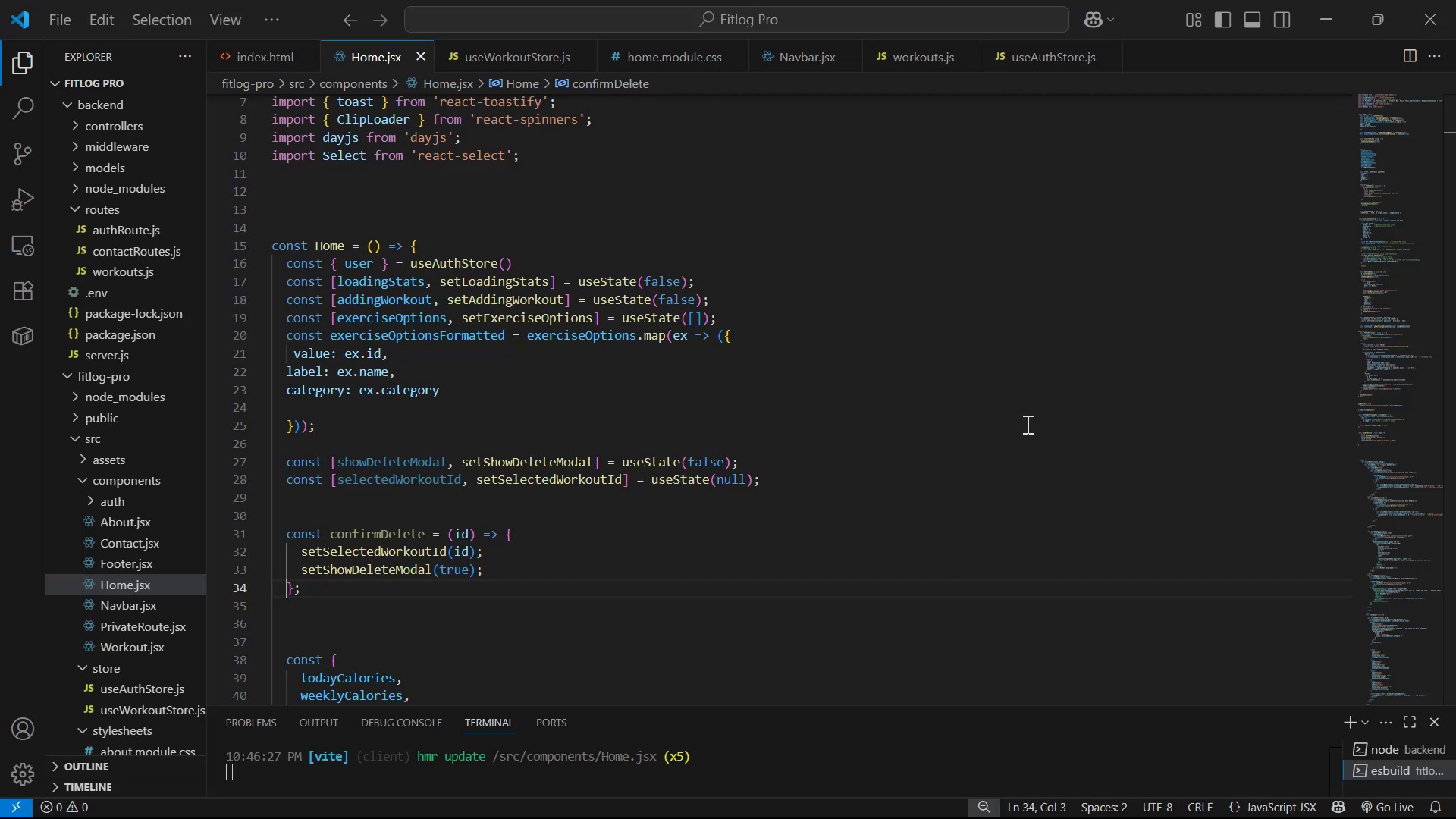 
scroll: coordinate [841, 394], scroll_direction: down, amount: 64.0
 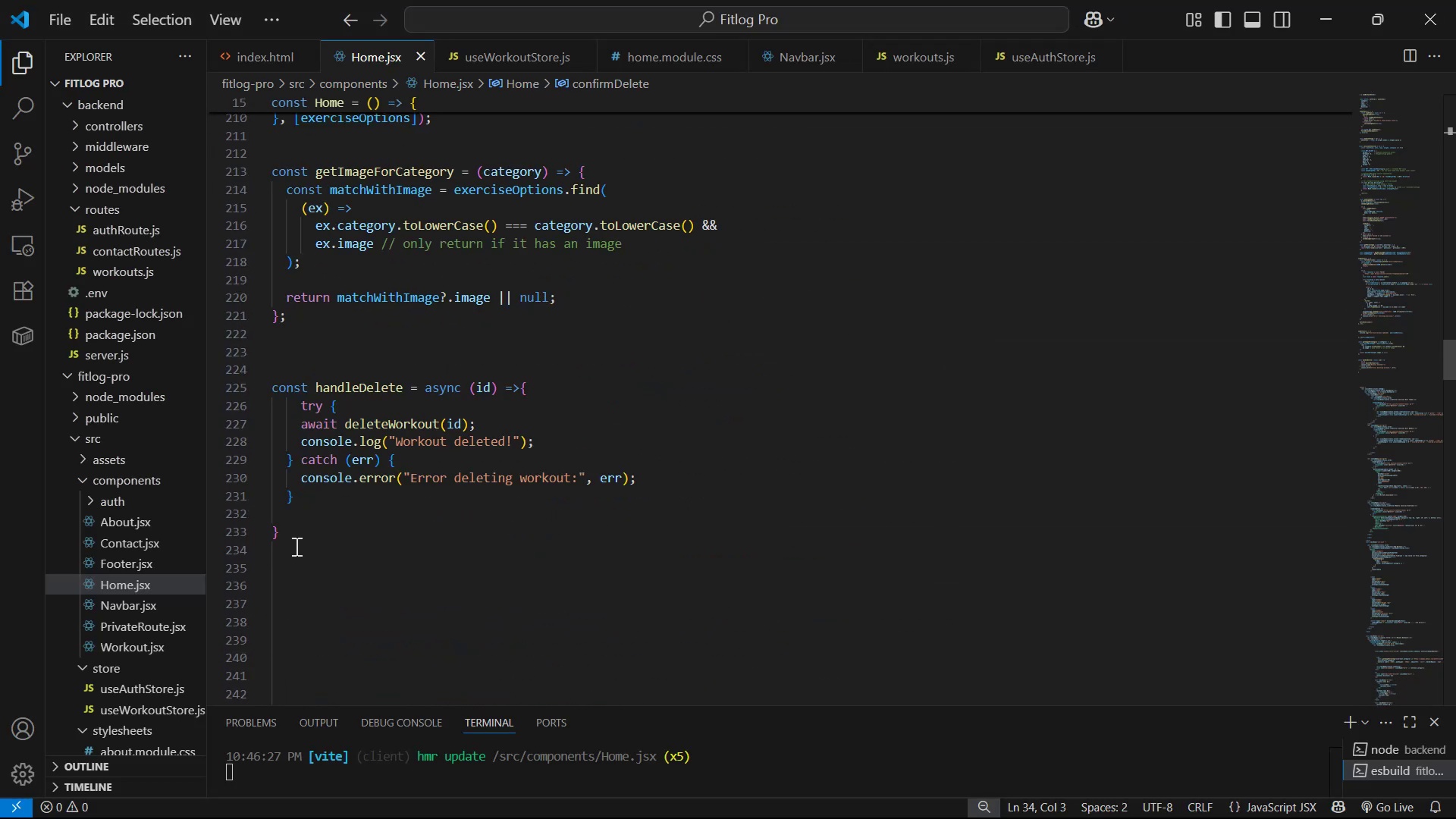 
left_click_drag(start_coordinate=[305, 532], to_coordinate=[276, 372])
 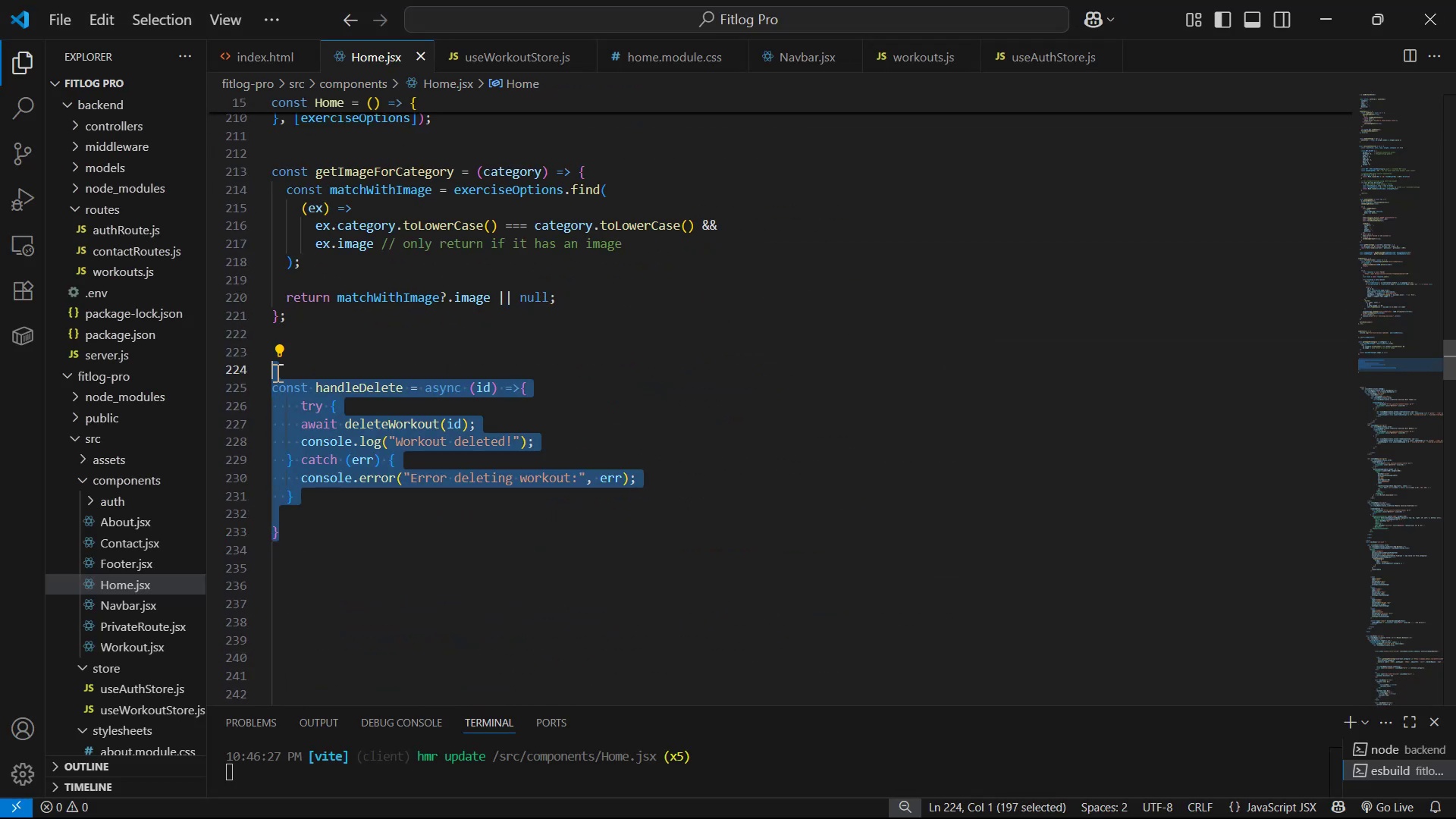 
key(Control+C)
 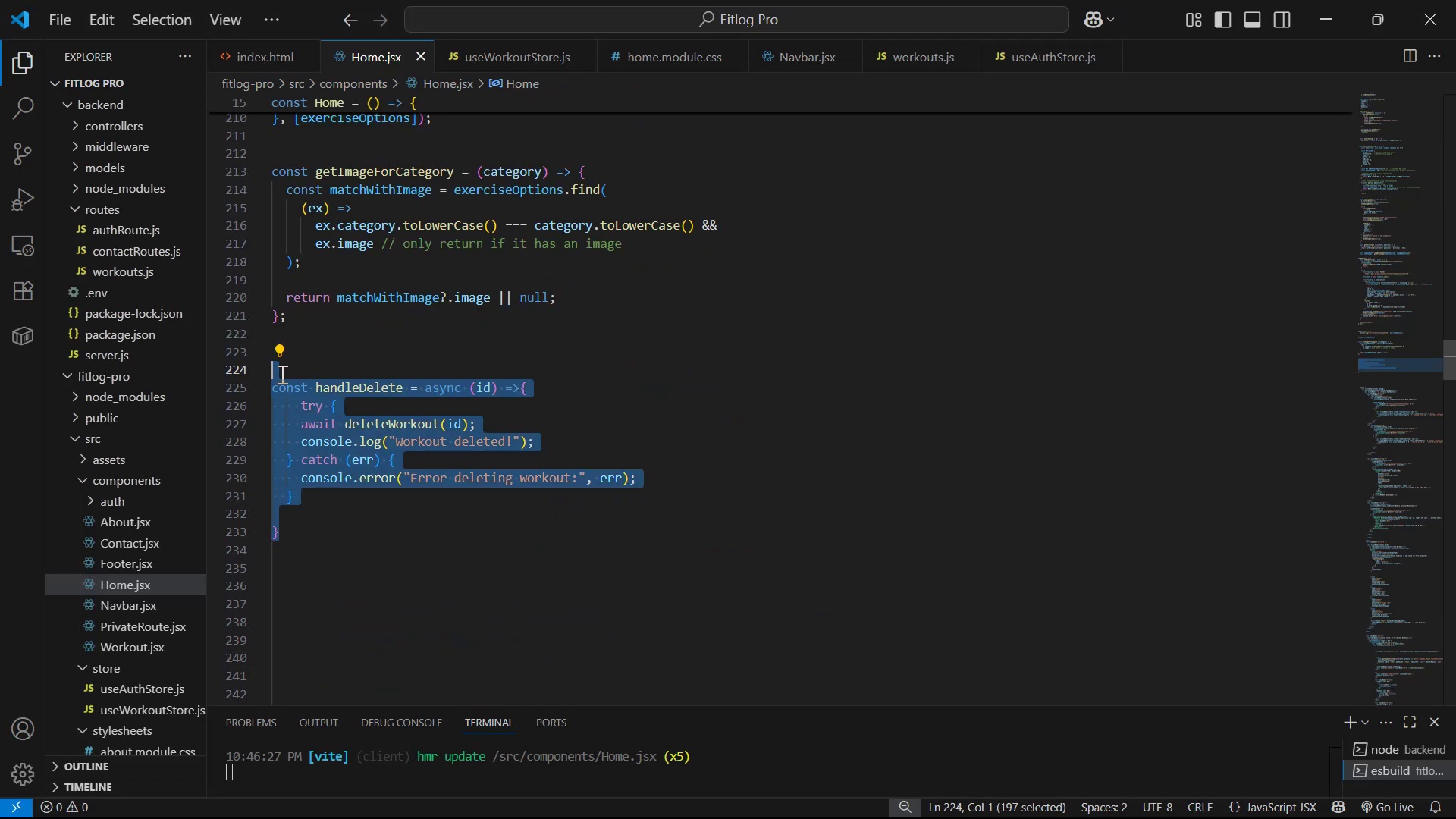 
key(Alt+AltLeft)
 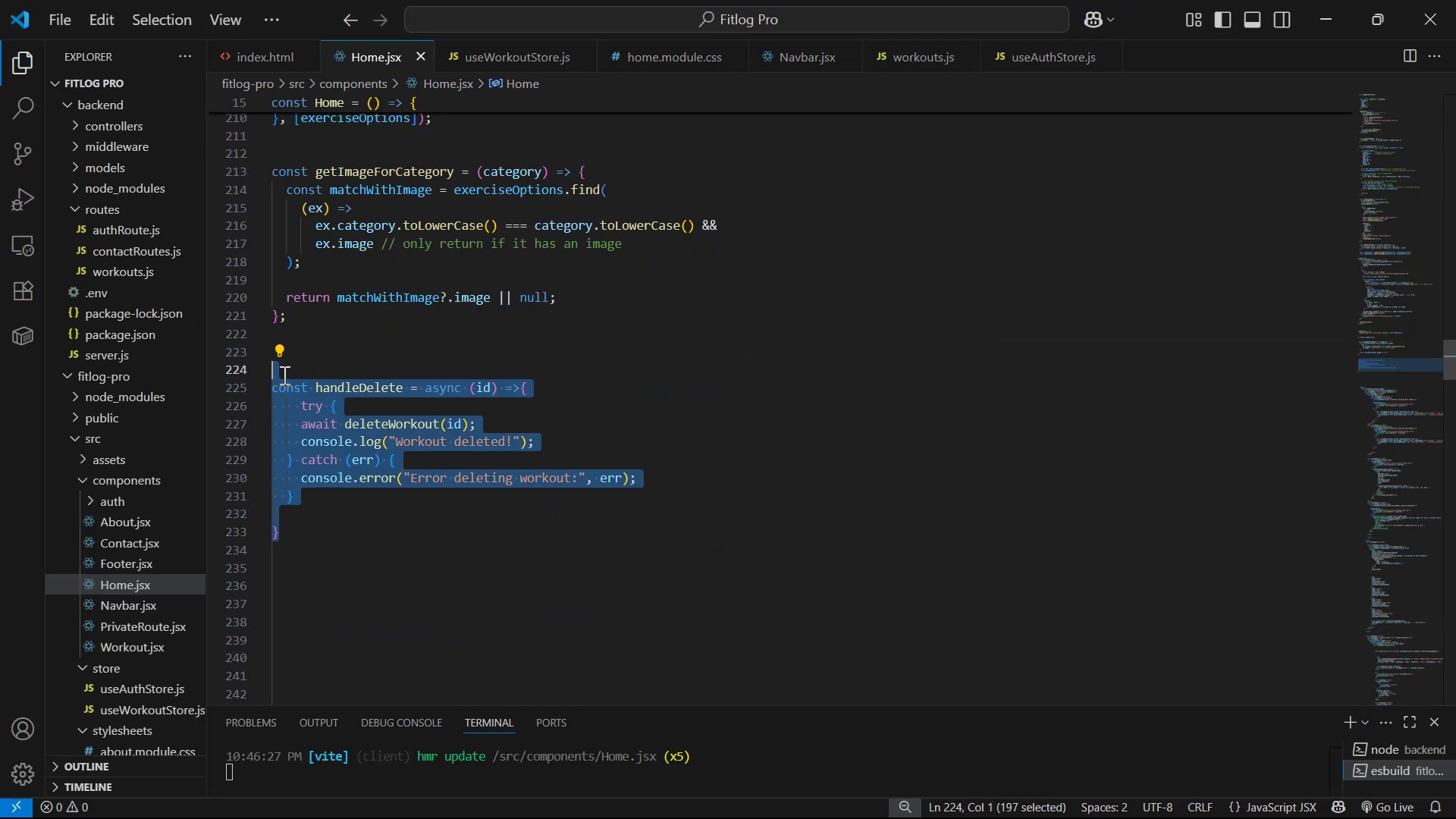 
key(Alt+Tab)
 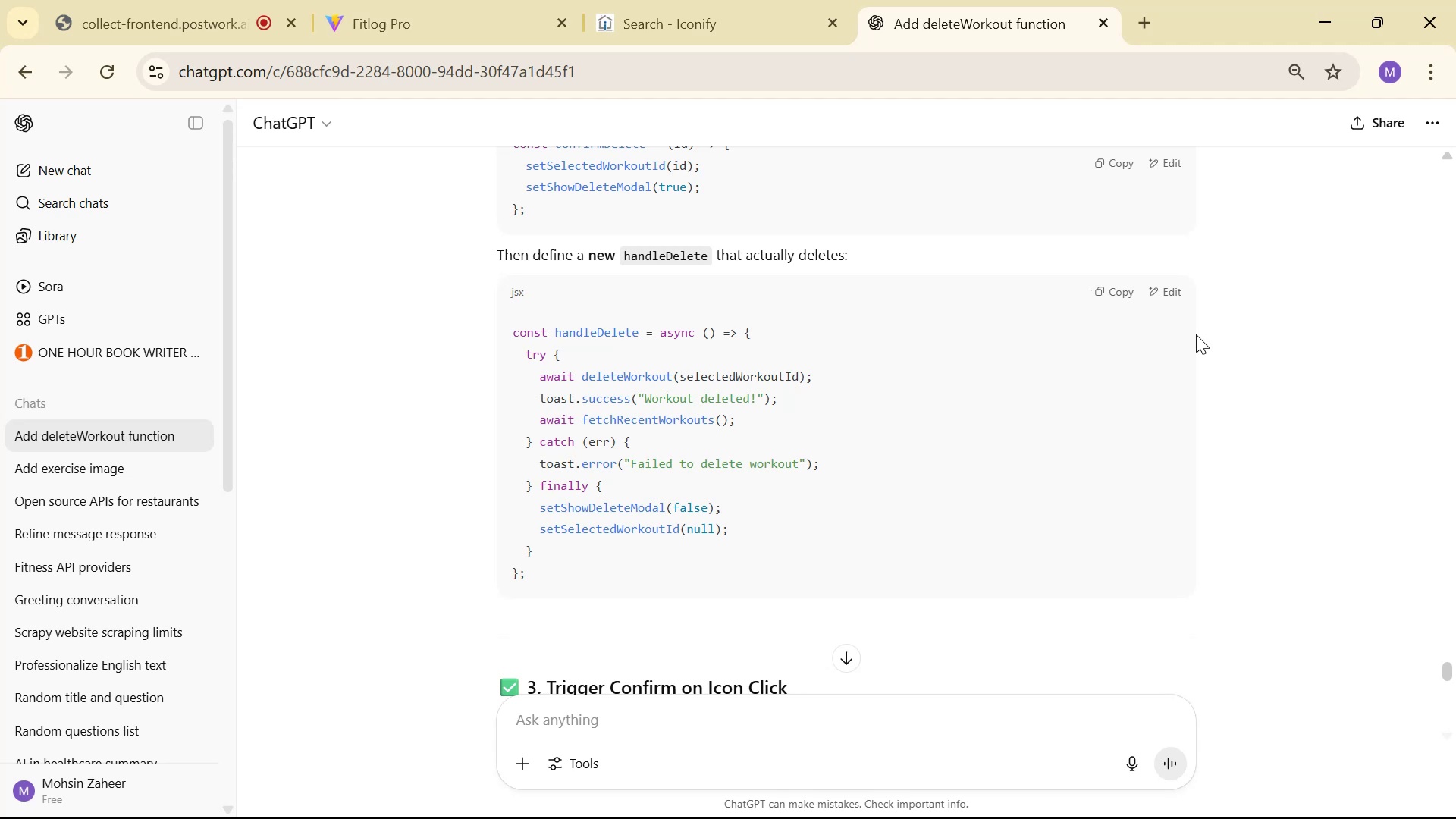 
left_click([1111, 287])
 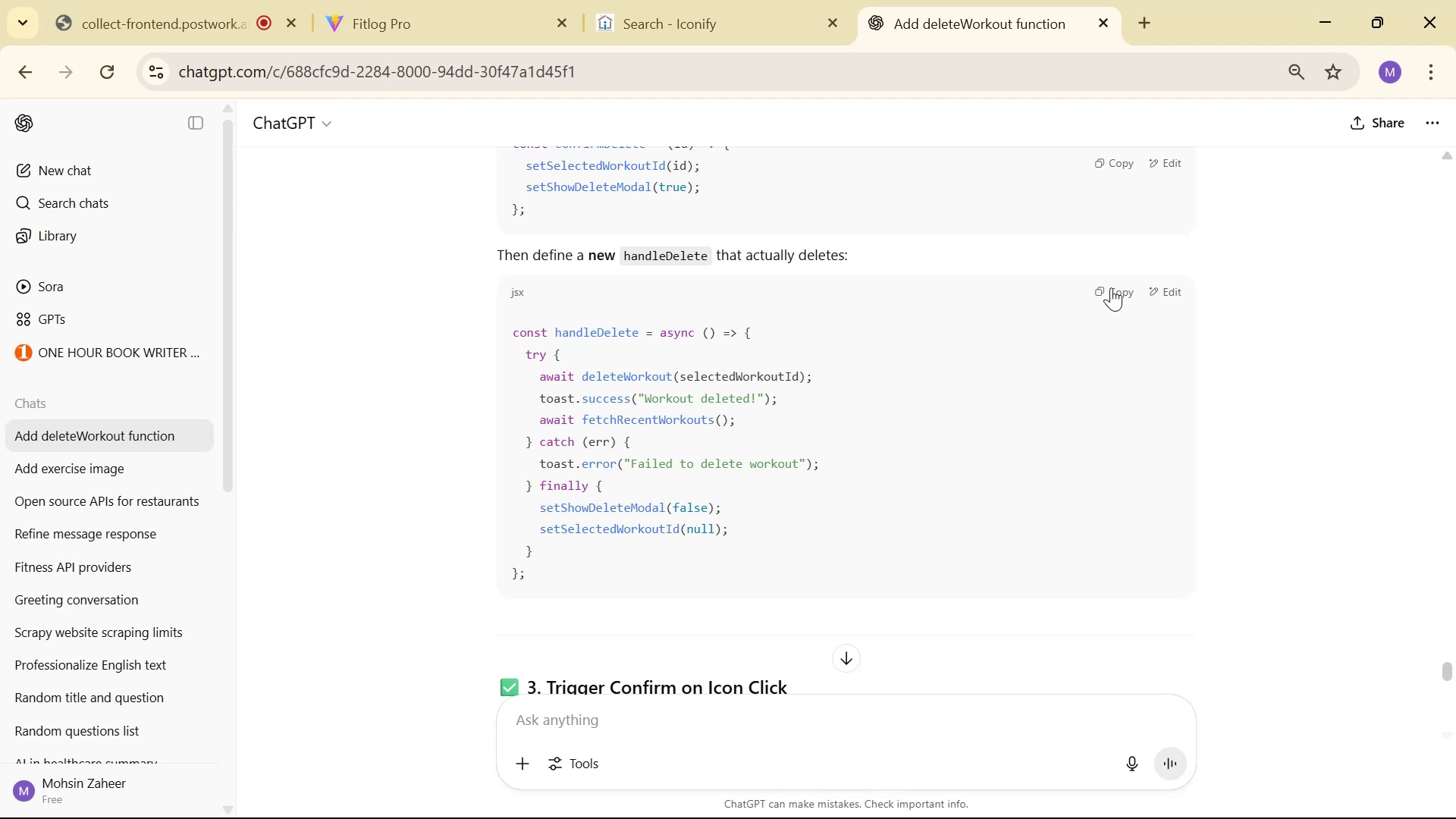 
key(Alt+AltLeft)
 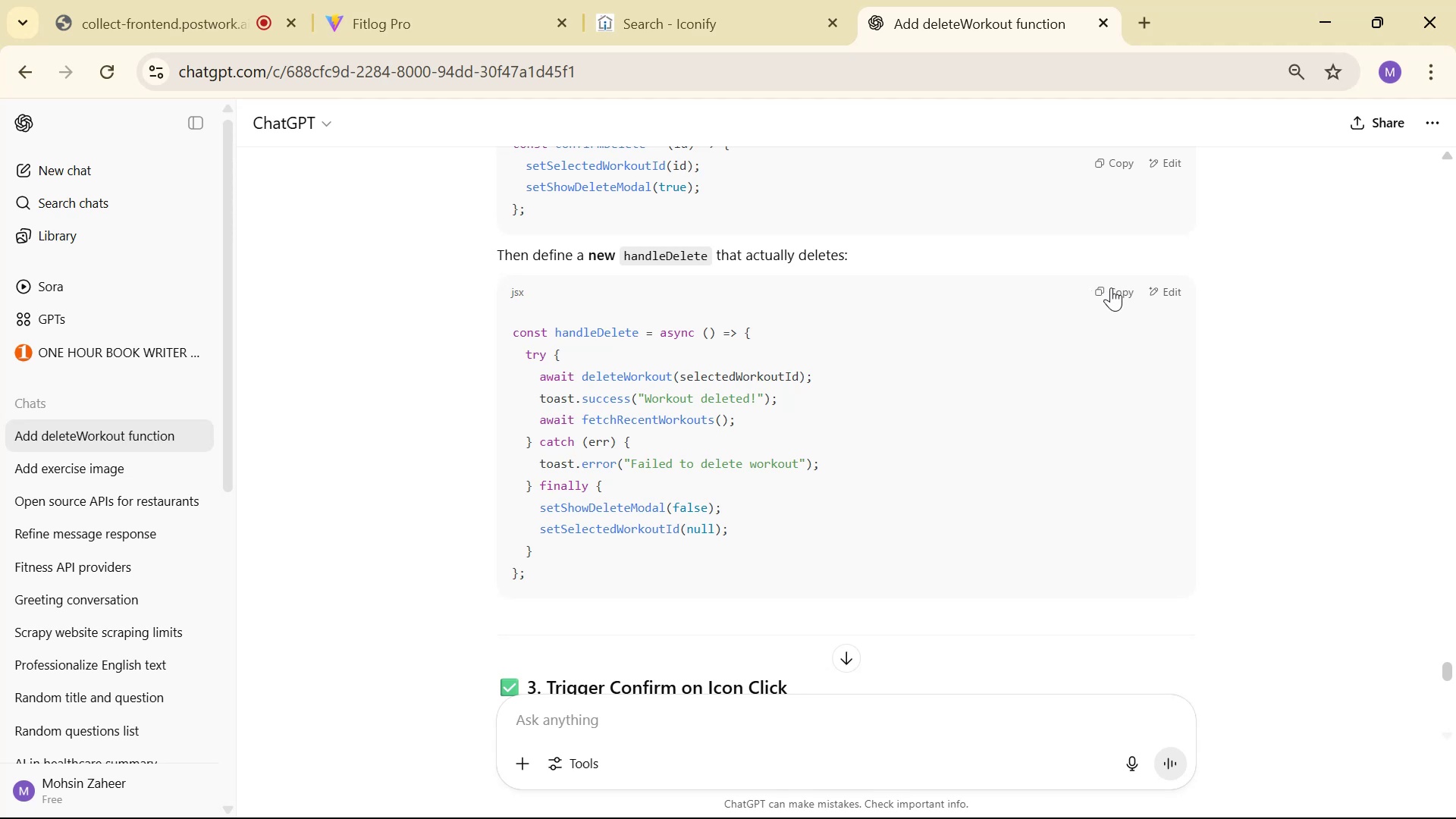 
key(Alt+Tab)
 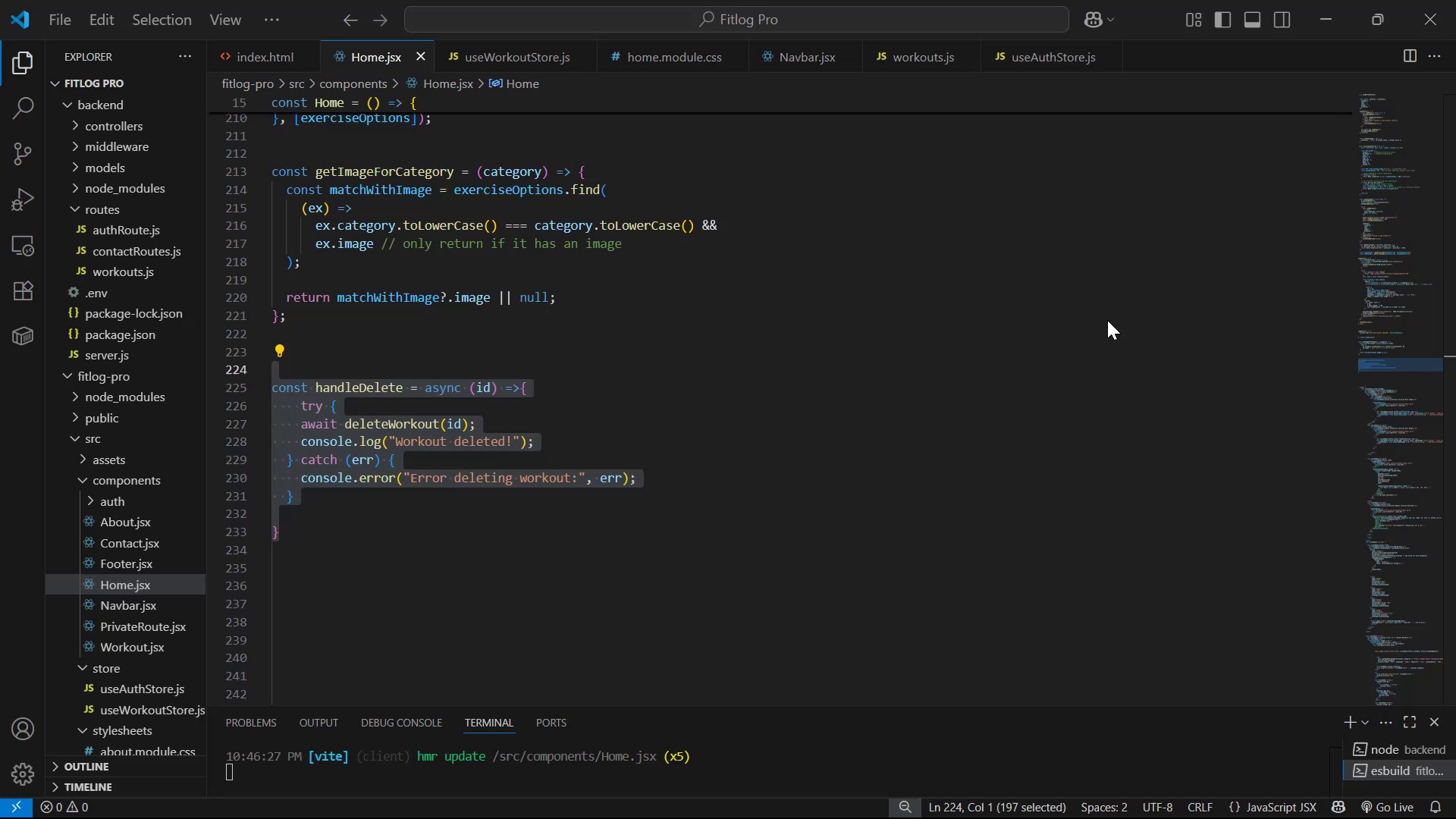 
key(Control+V)
 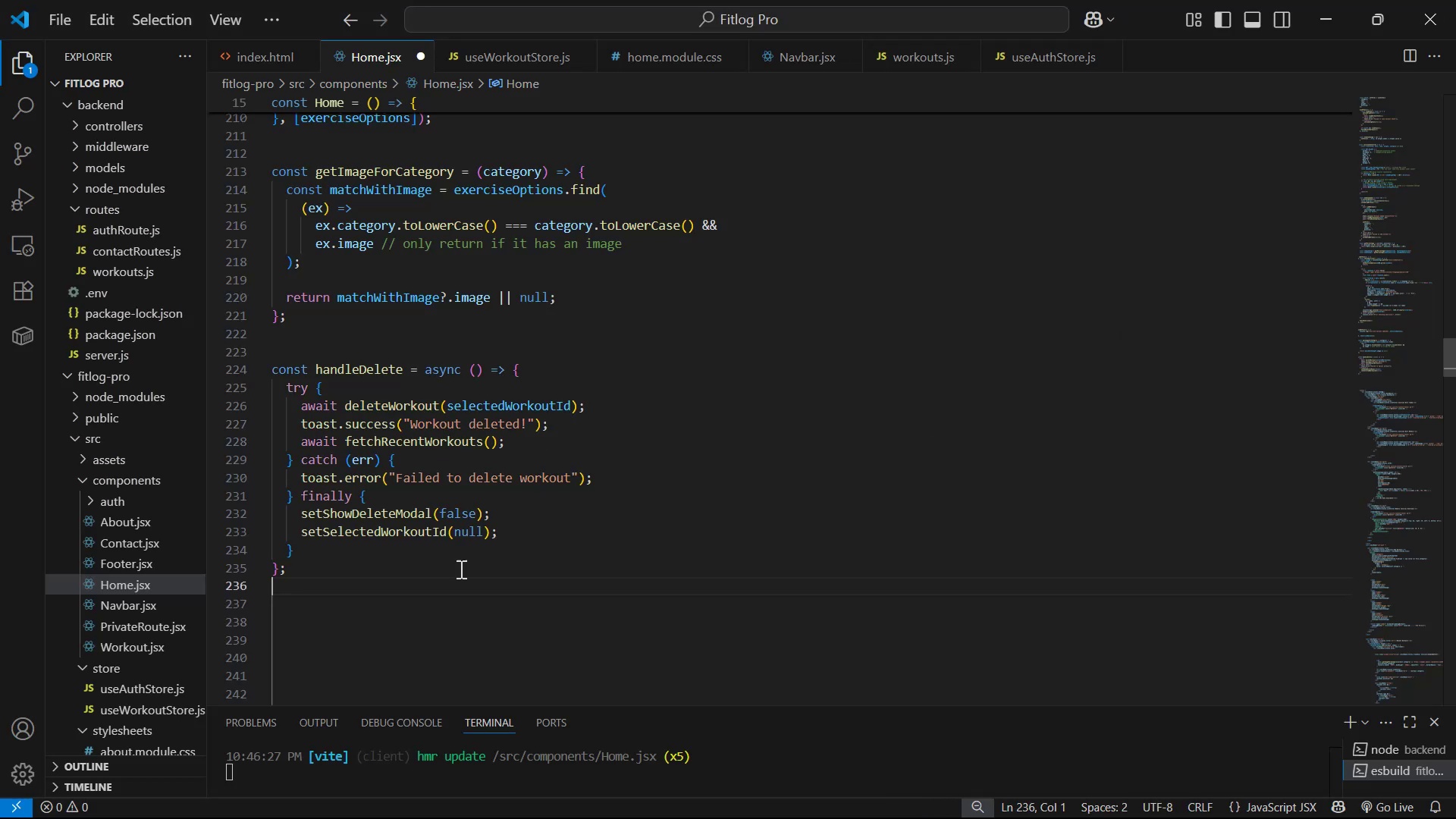 
left_click_drag(start_coordinate=[340, 566], to_coordinate=[253, 367])
 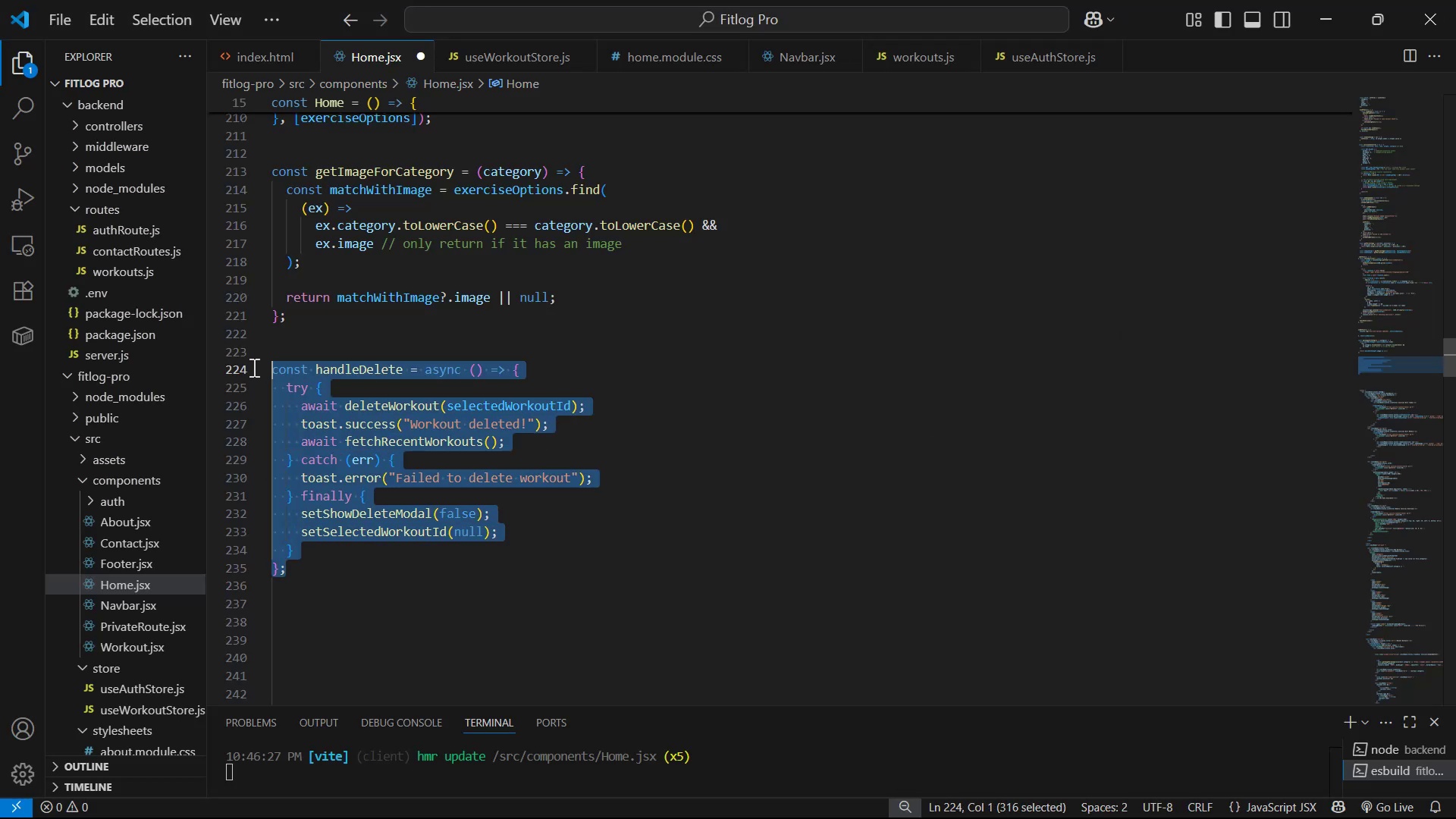 
key(Tab)
 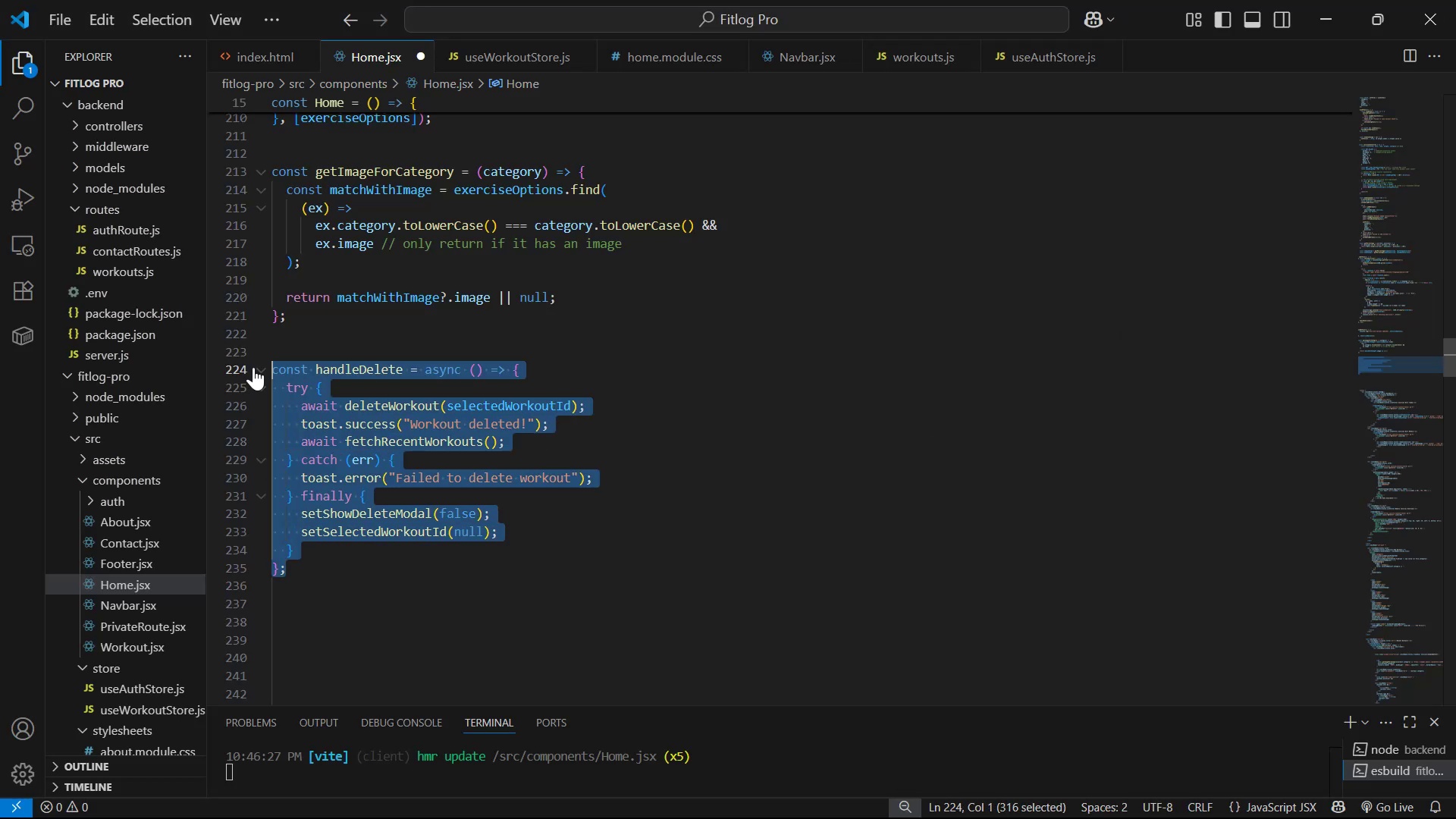 
key(Tab)
 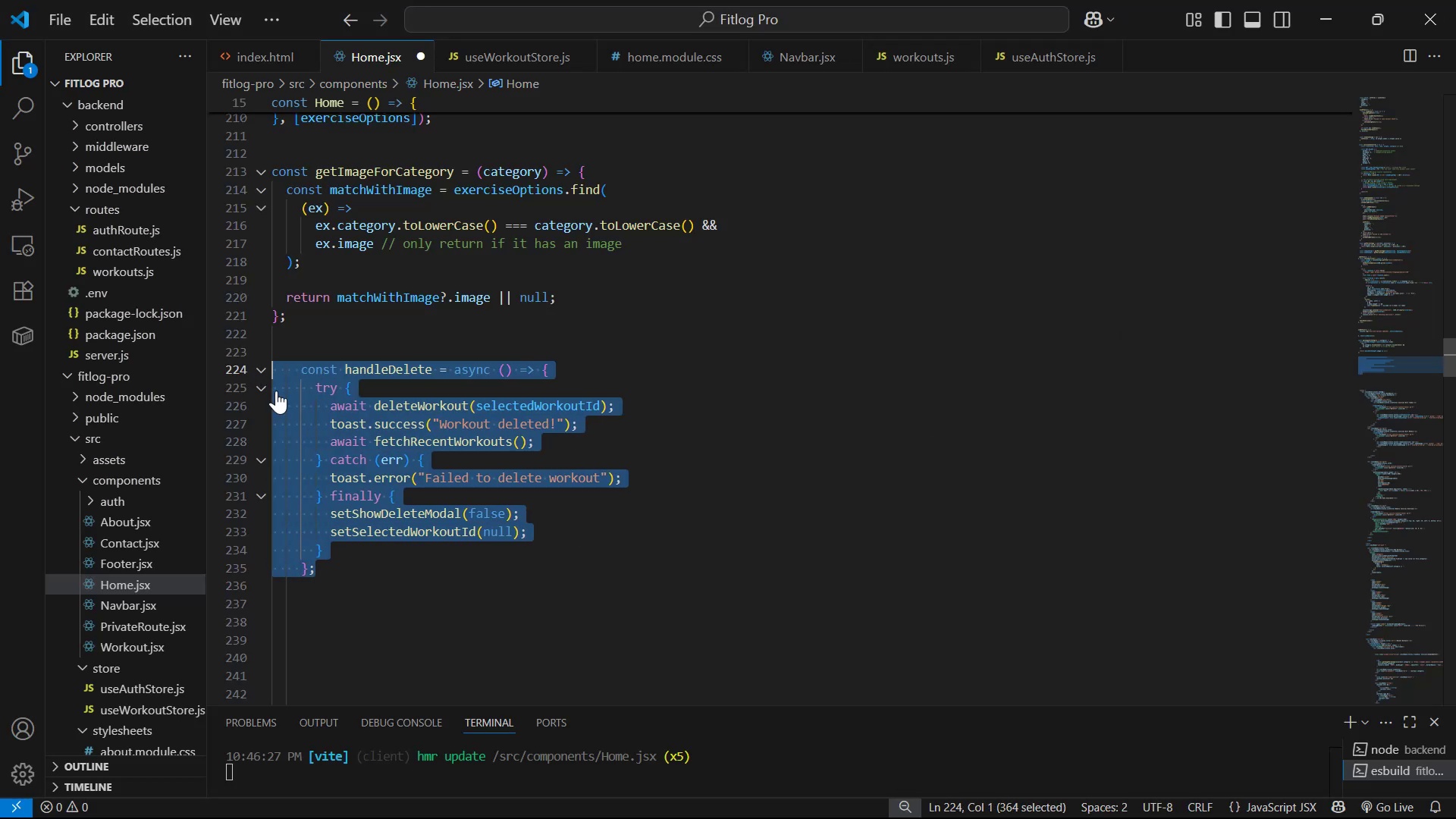 
key(Control+S)
 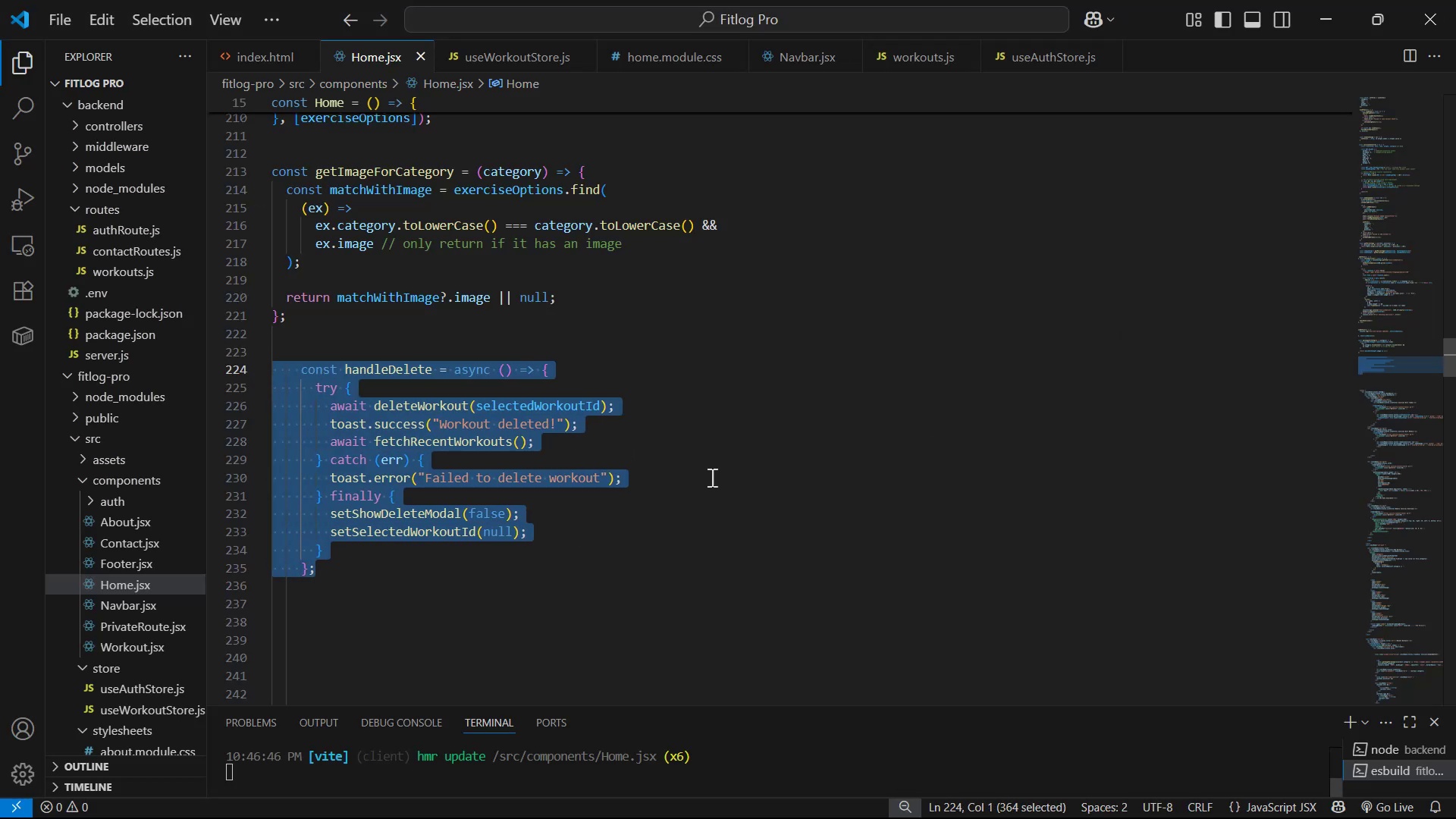 
key(Alt+AltLeft)
 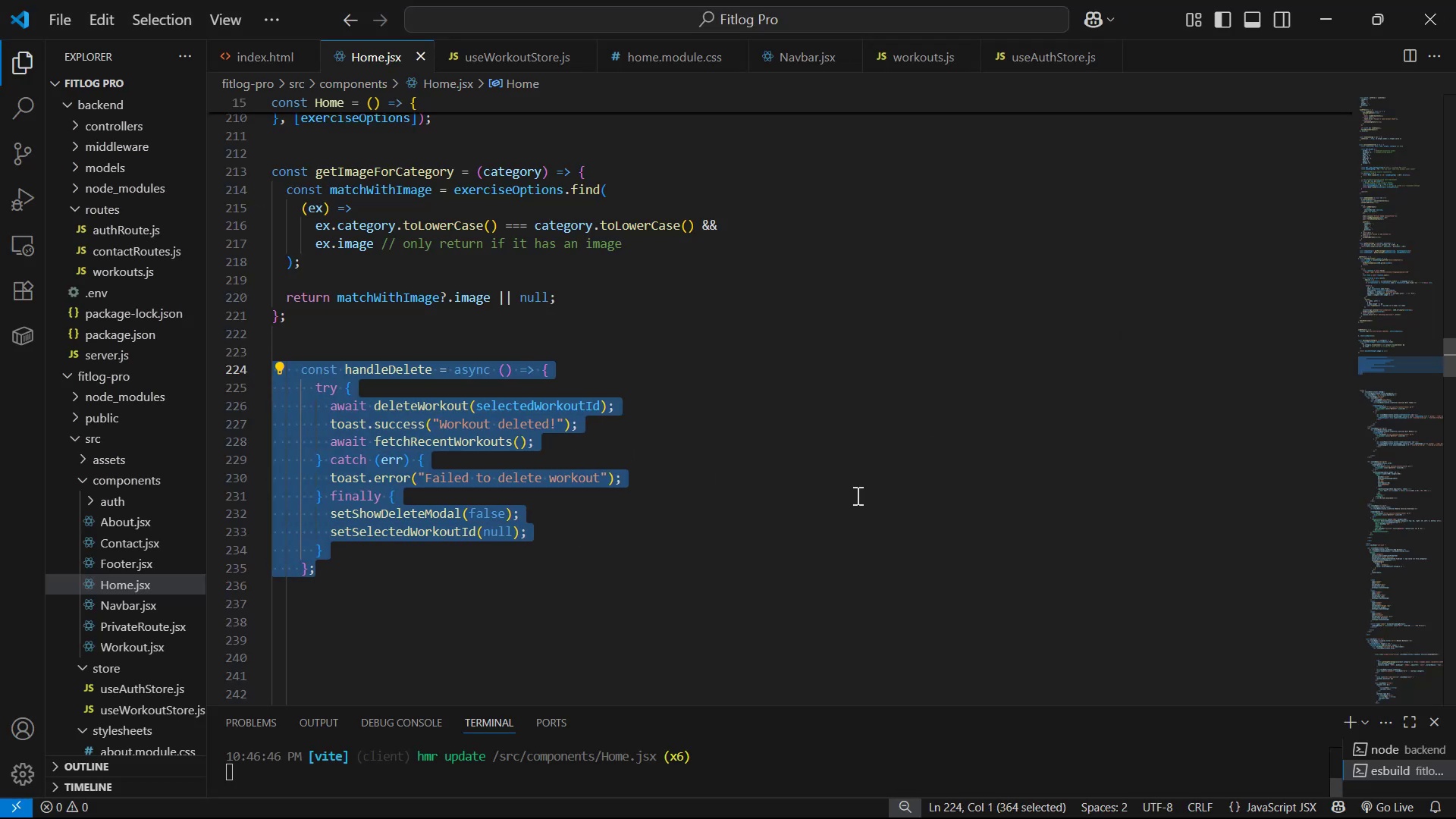 
key(Alt+Tab)
 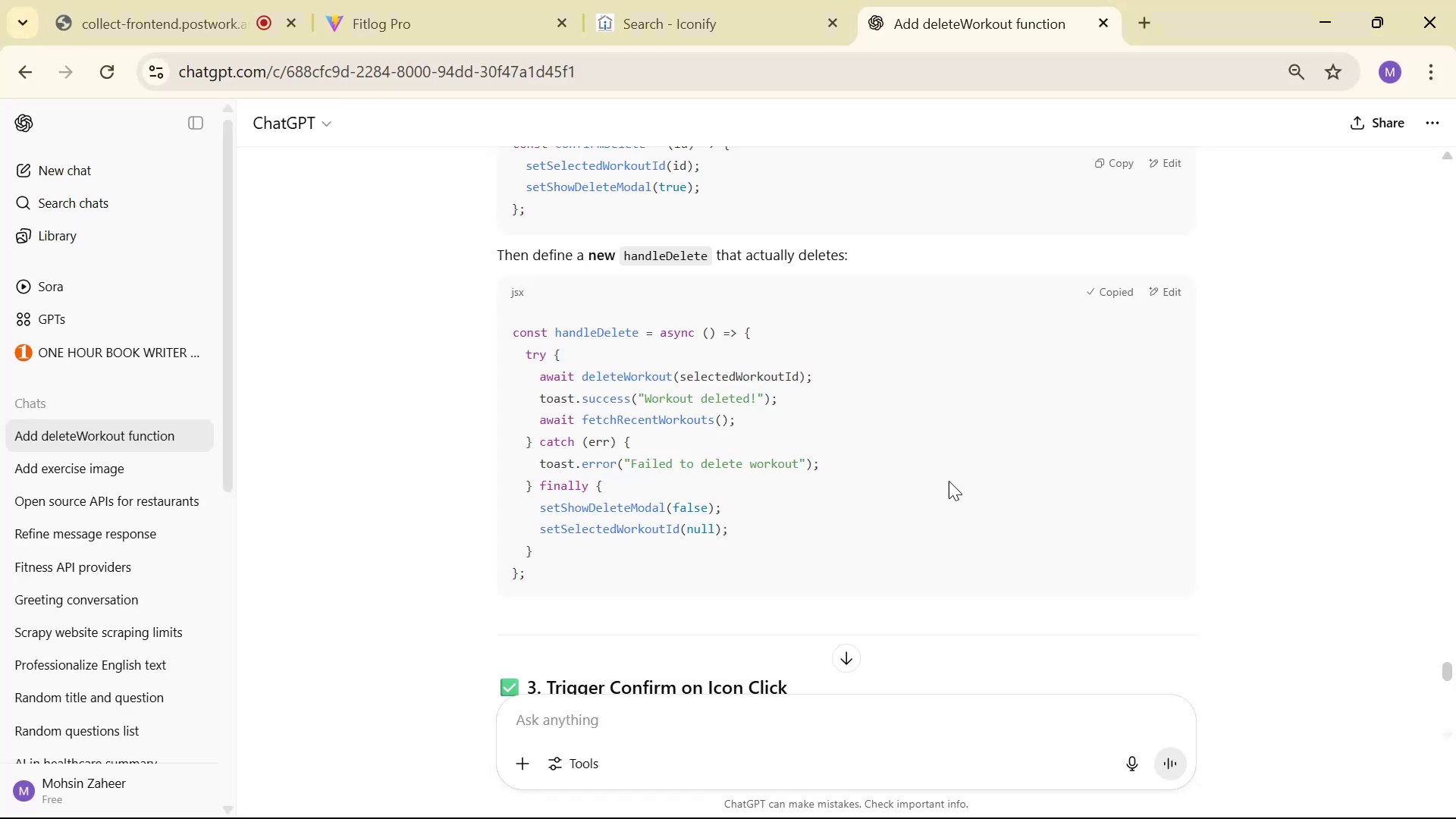 
scroll: coordinate [937, 469], scroll_direction: down, amount: 3.0
 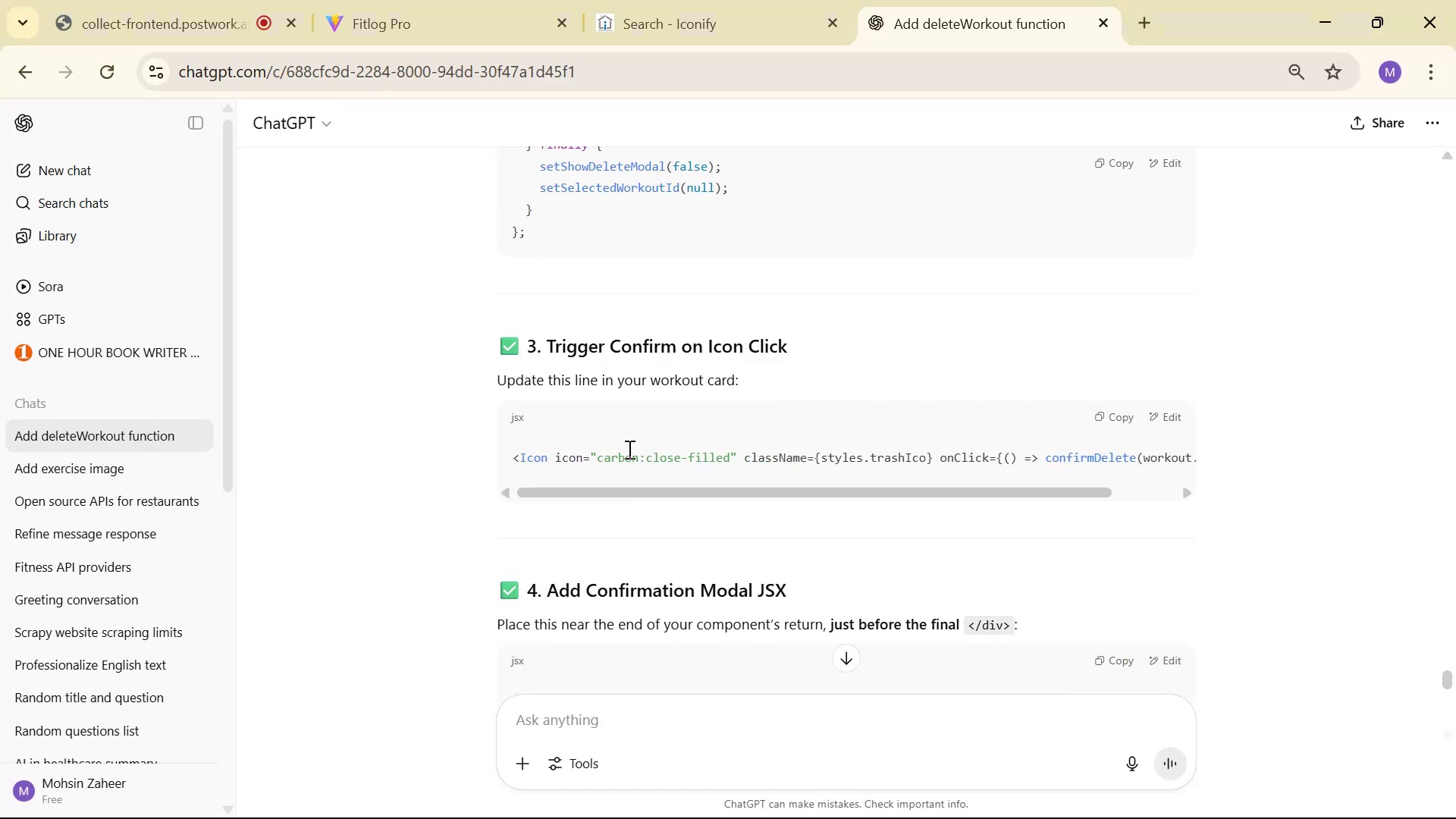 
left_click_drag(start_coordinate=[755, 491], to_coordinate=[692, 497])
 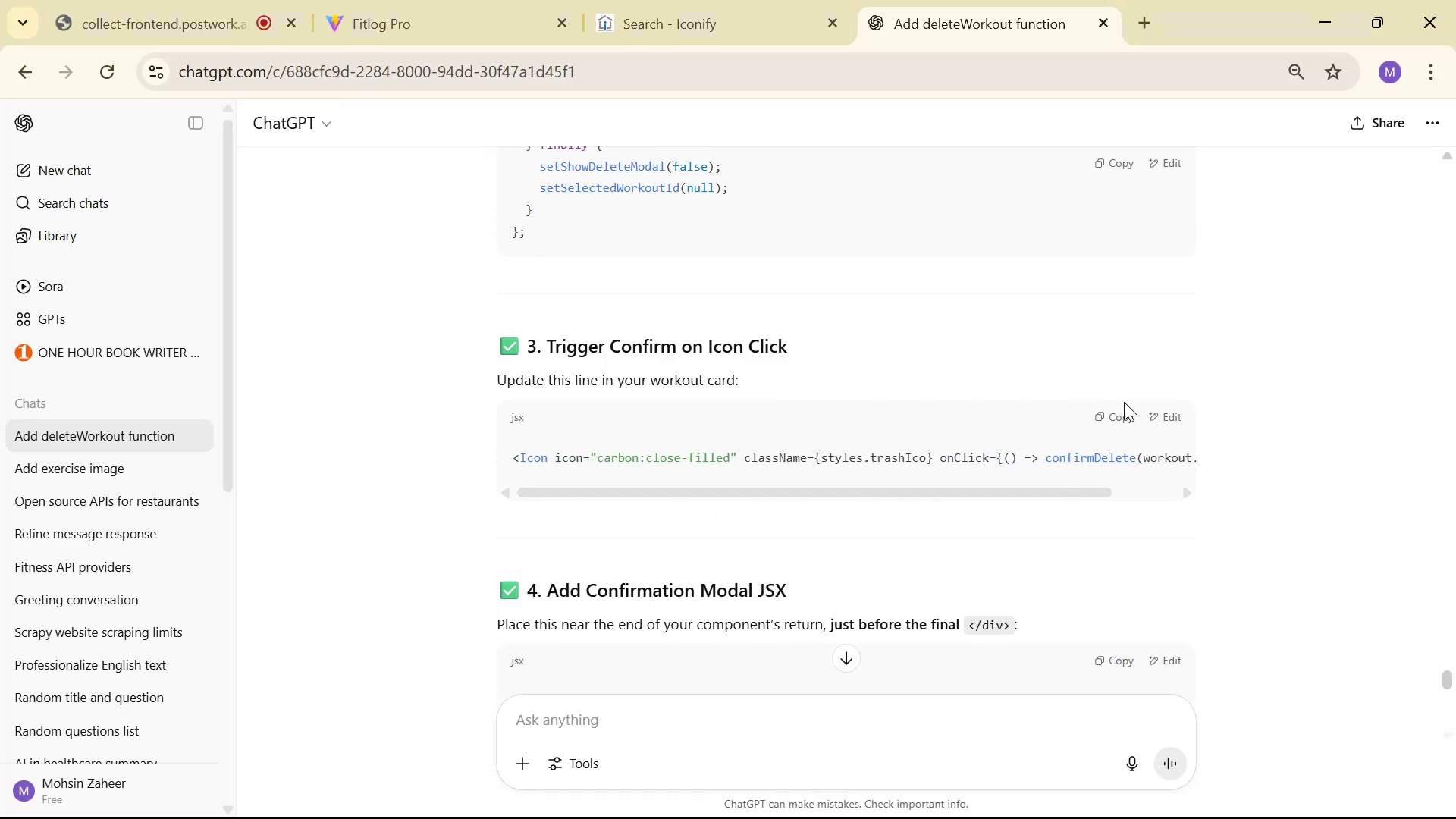 
key(Alt+AltLeft)
 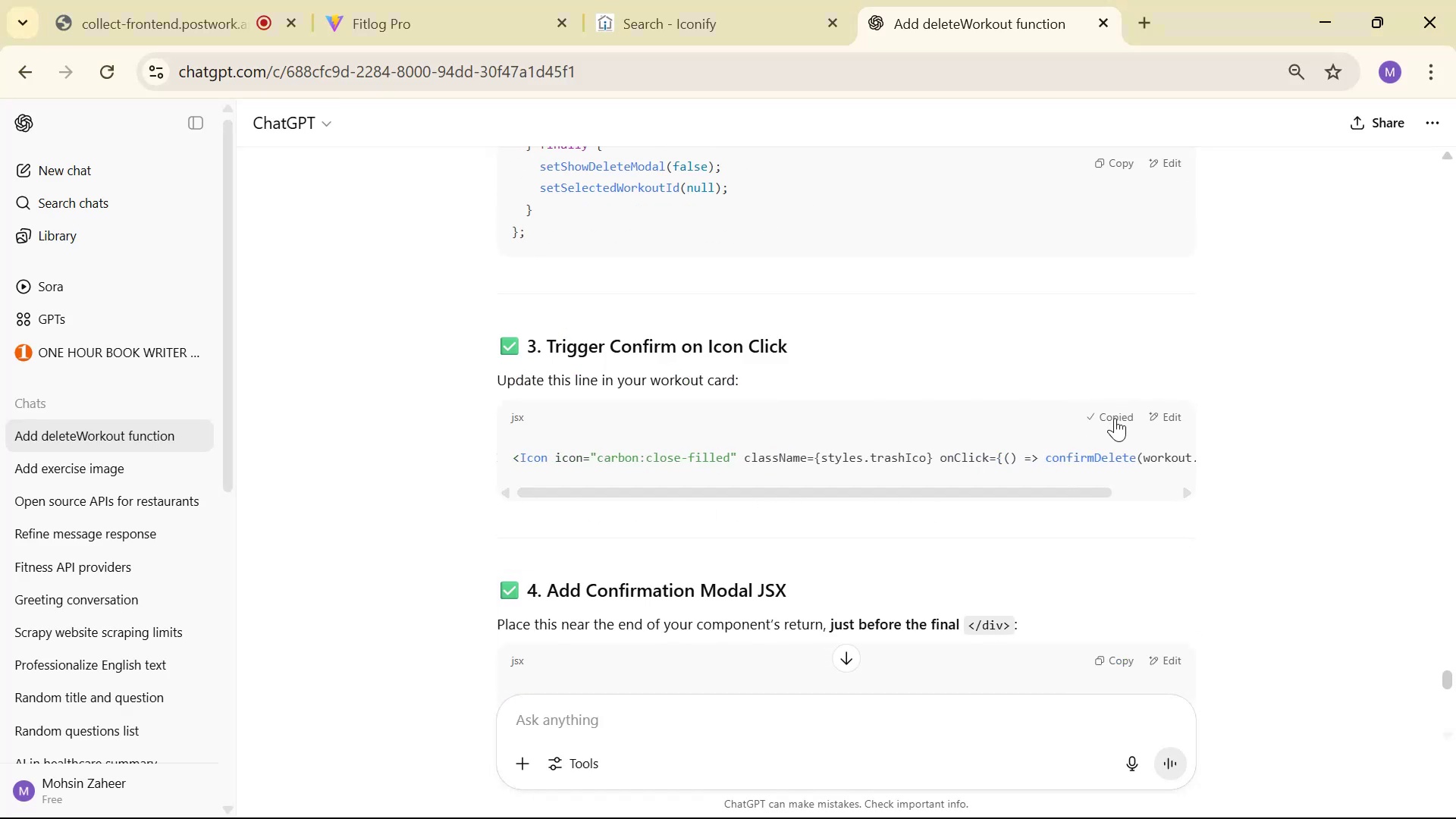 
key(Alt+Tab)
 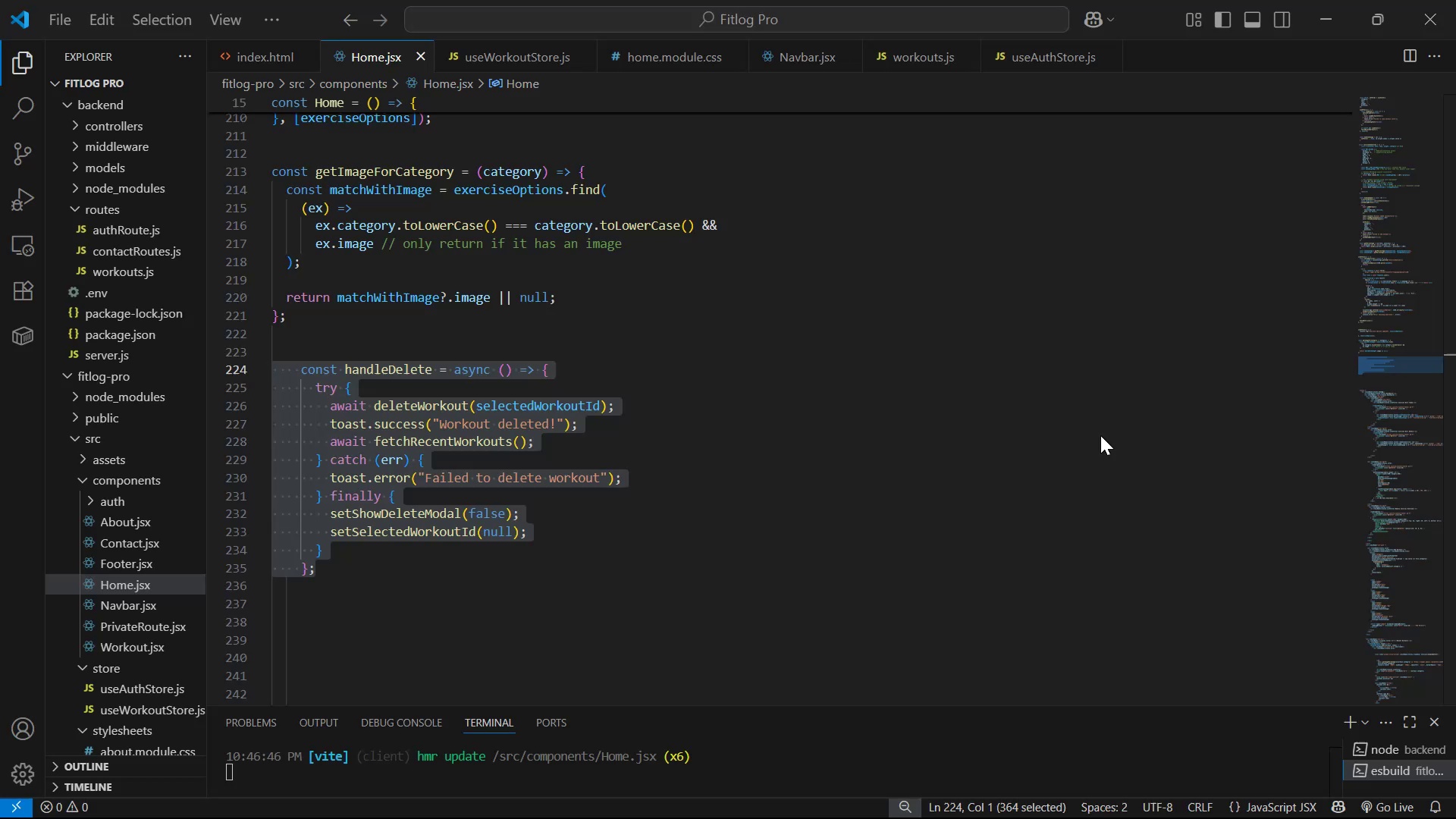 
scroll: coordinate [1124, 458], scroll_direction: down, amount: 7.0
 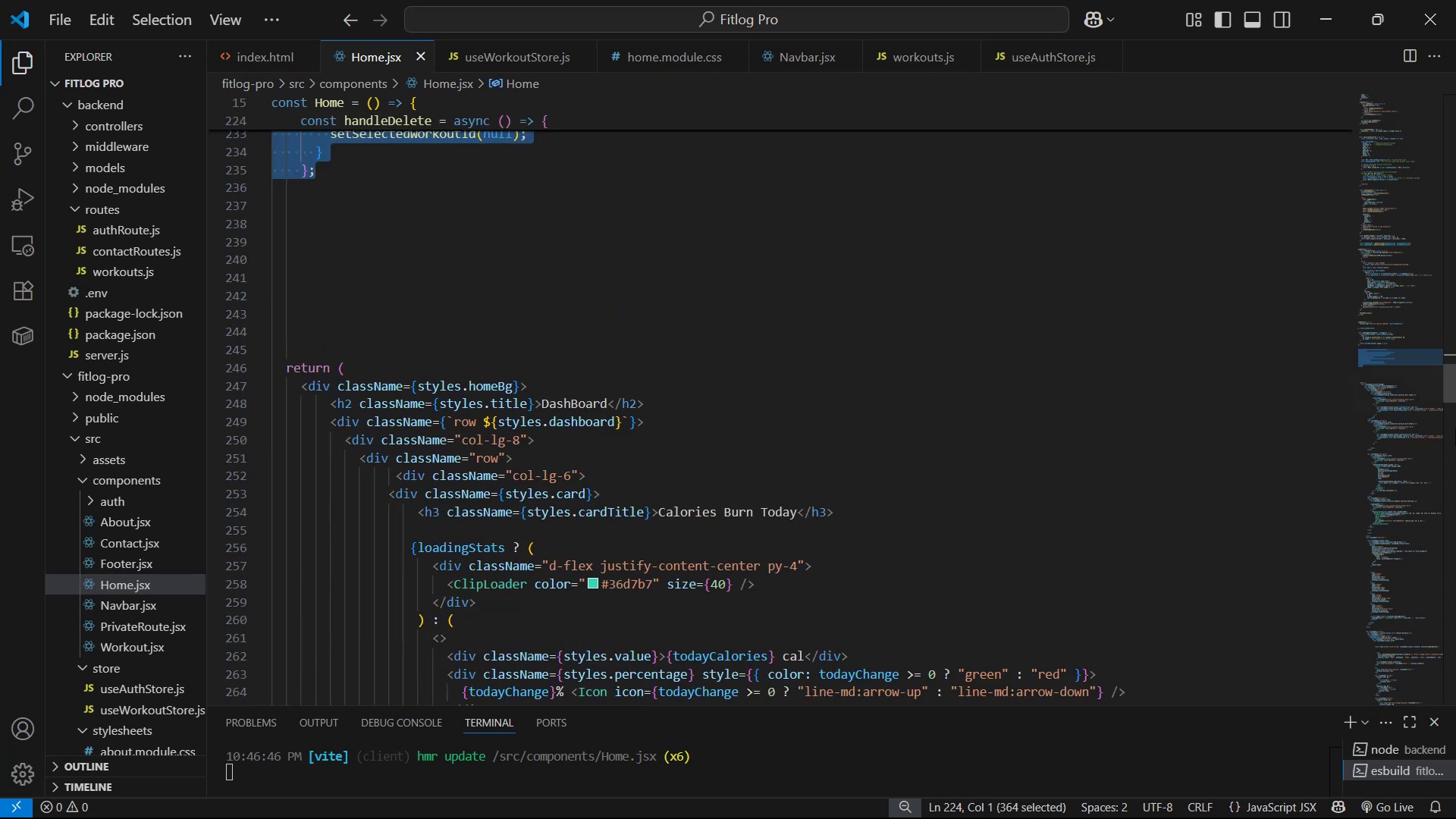 
left_click_drag(start_coordinate=[1454, 358], to_coordinate=[1455, 585])
 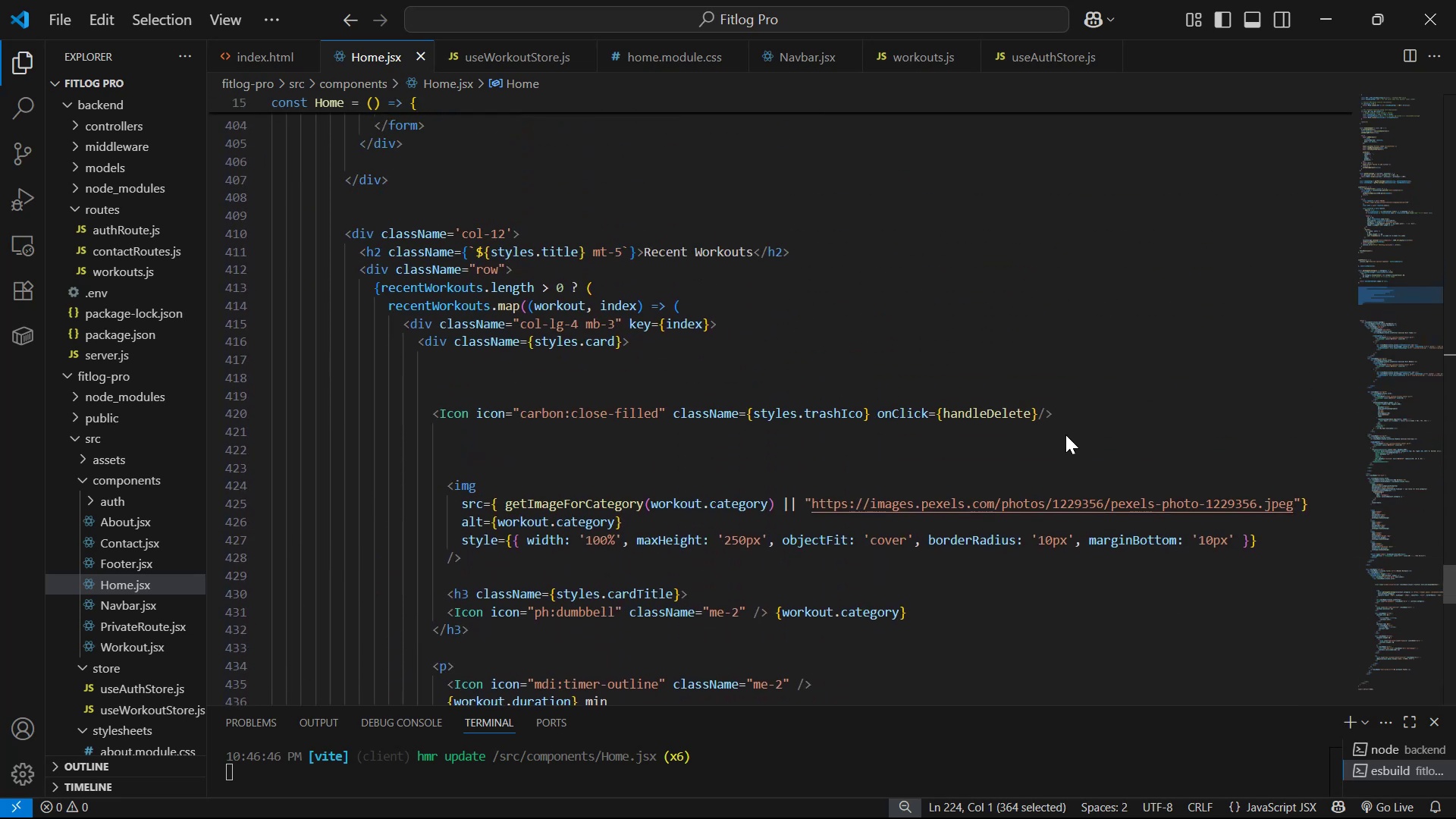 
left_click_drag(start_coordinate=[1061, 408], to_coordinate=[431, 412])
 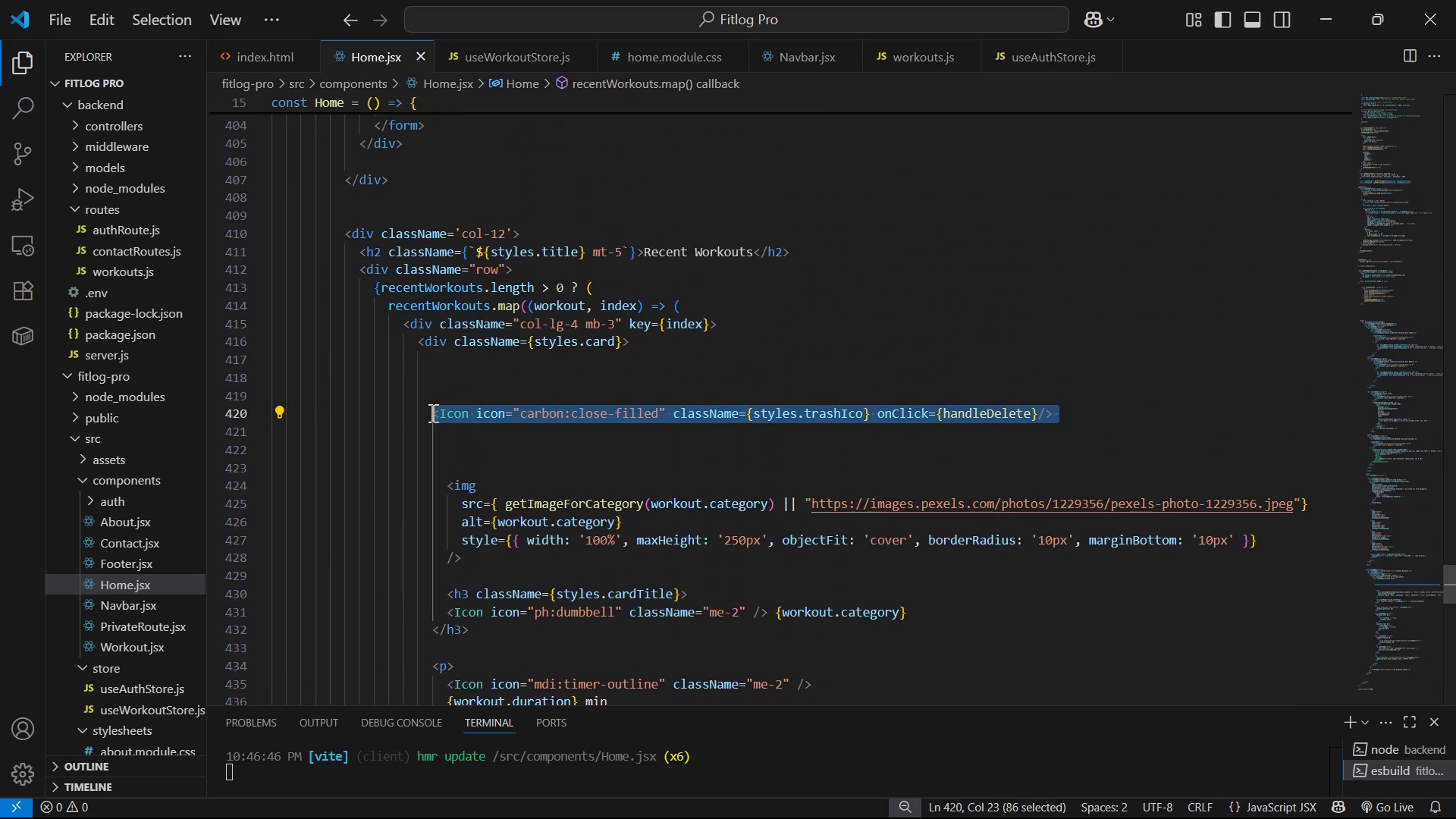 
key(Control+V)
 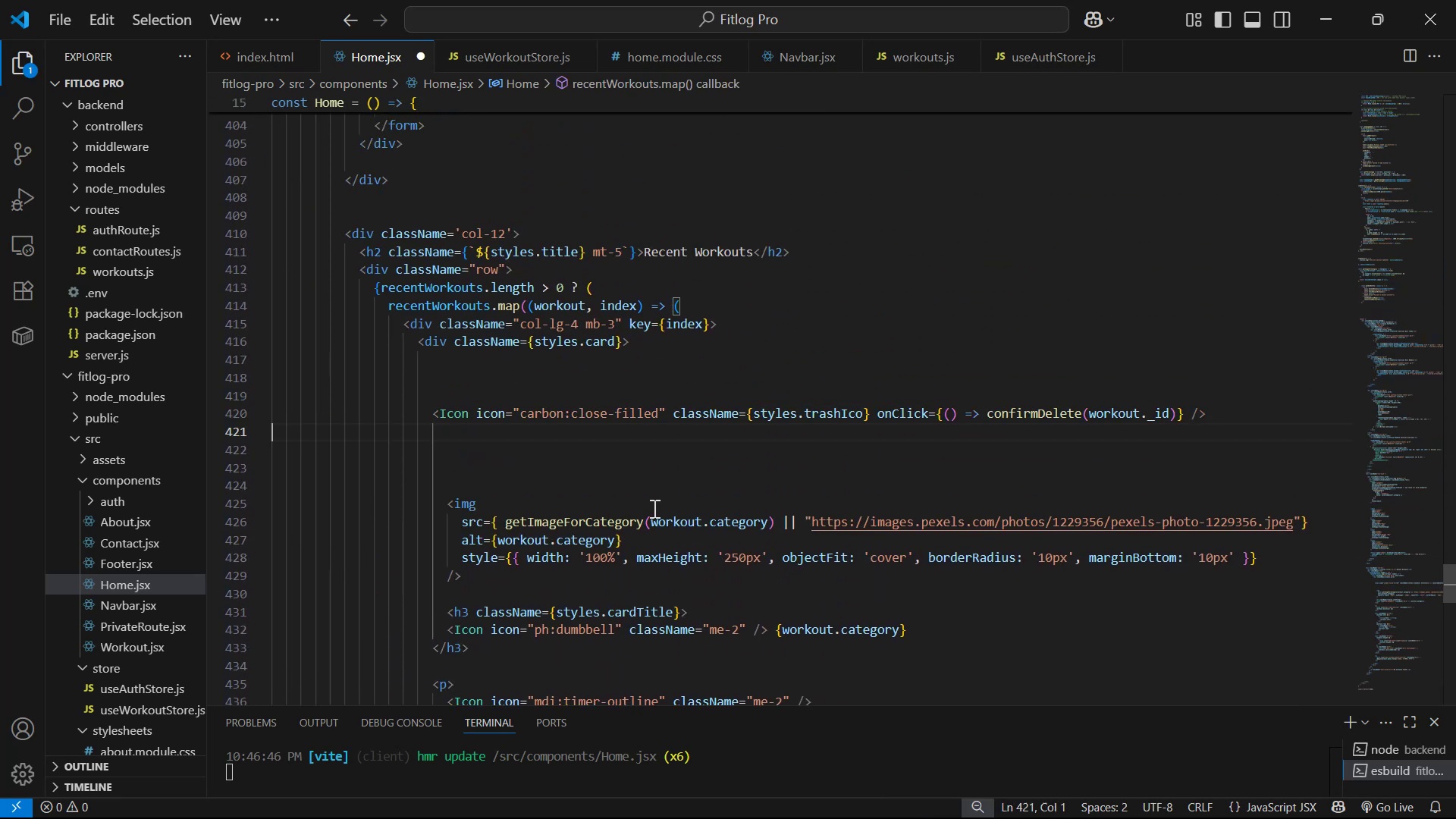 
key(Control+S)
 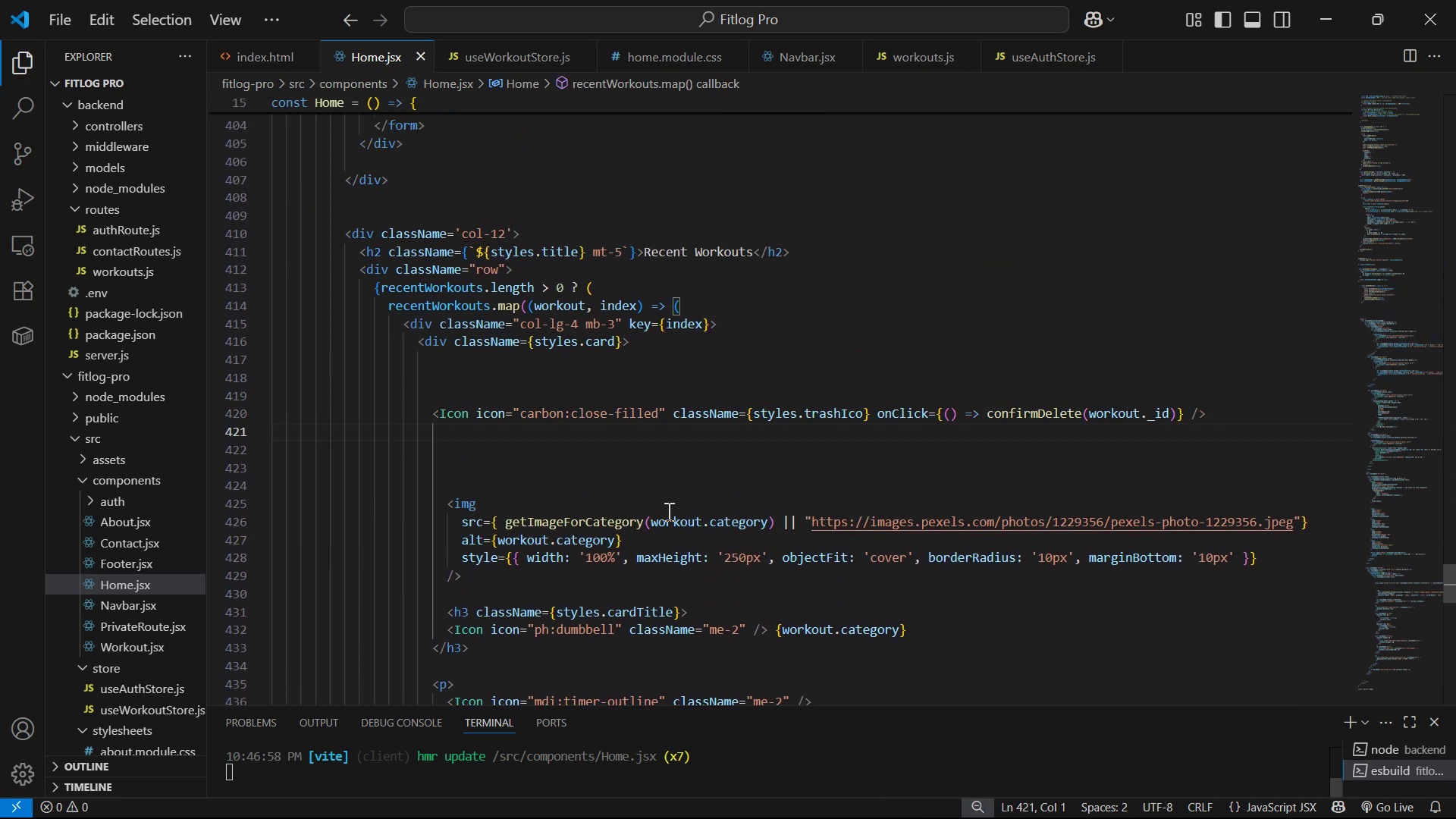 
key(Alt+AltLeft)
 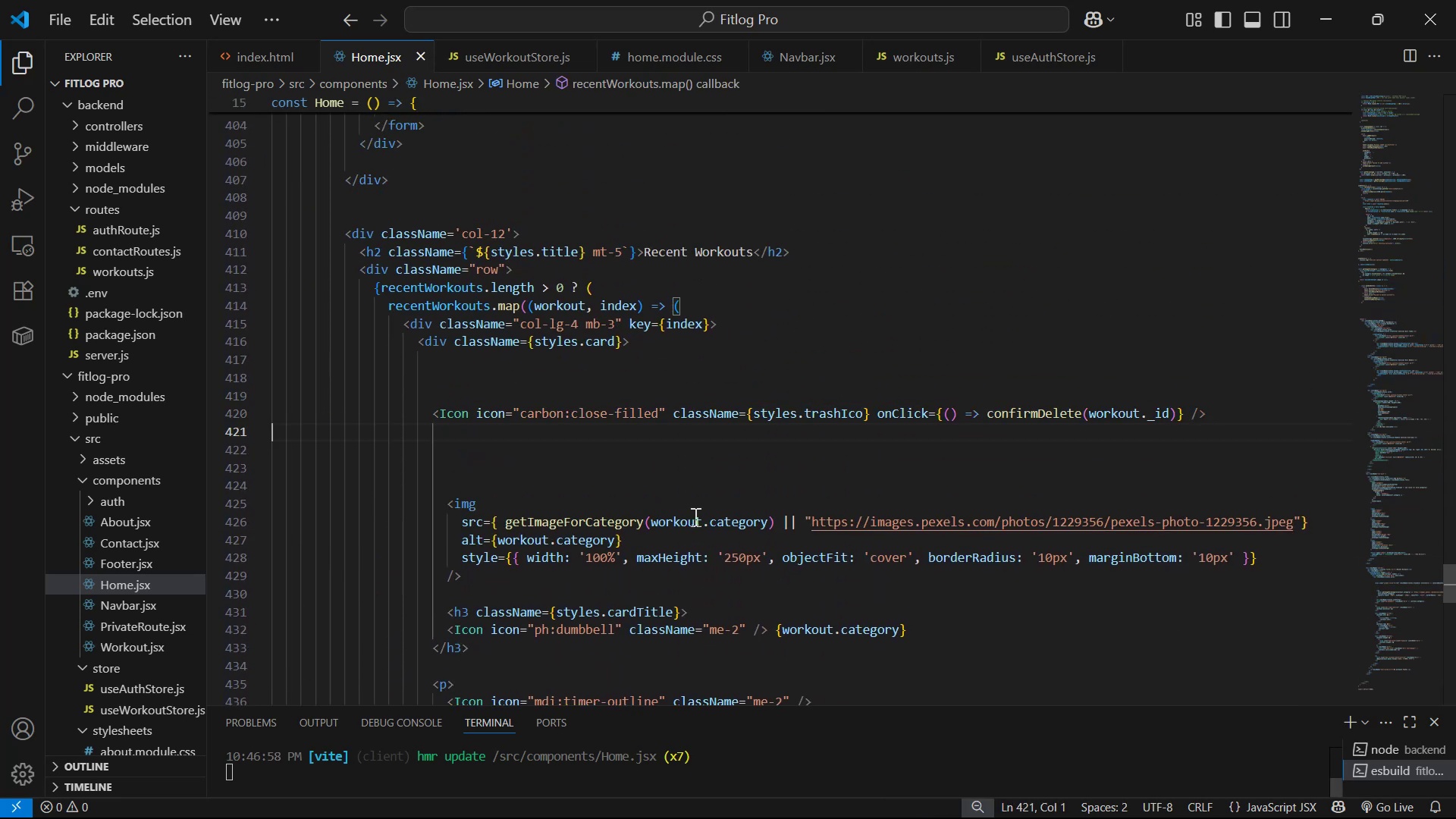 
key(Alt+Tab)
 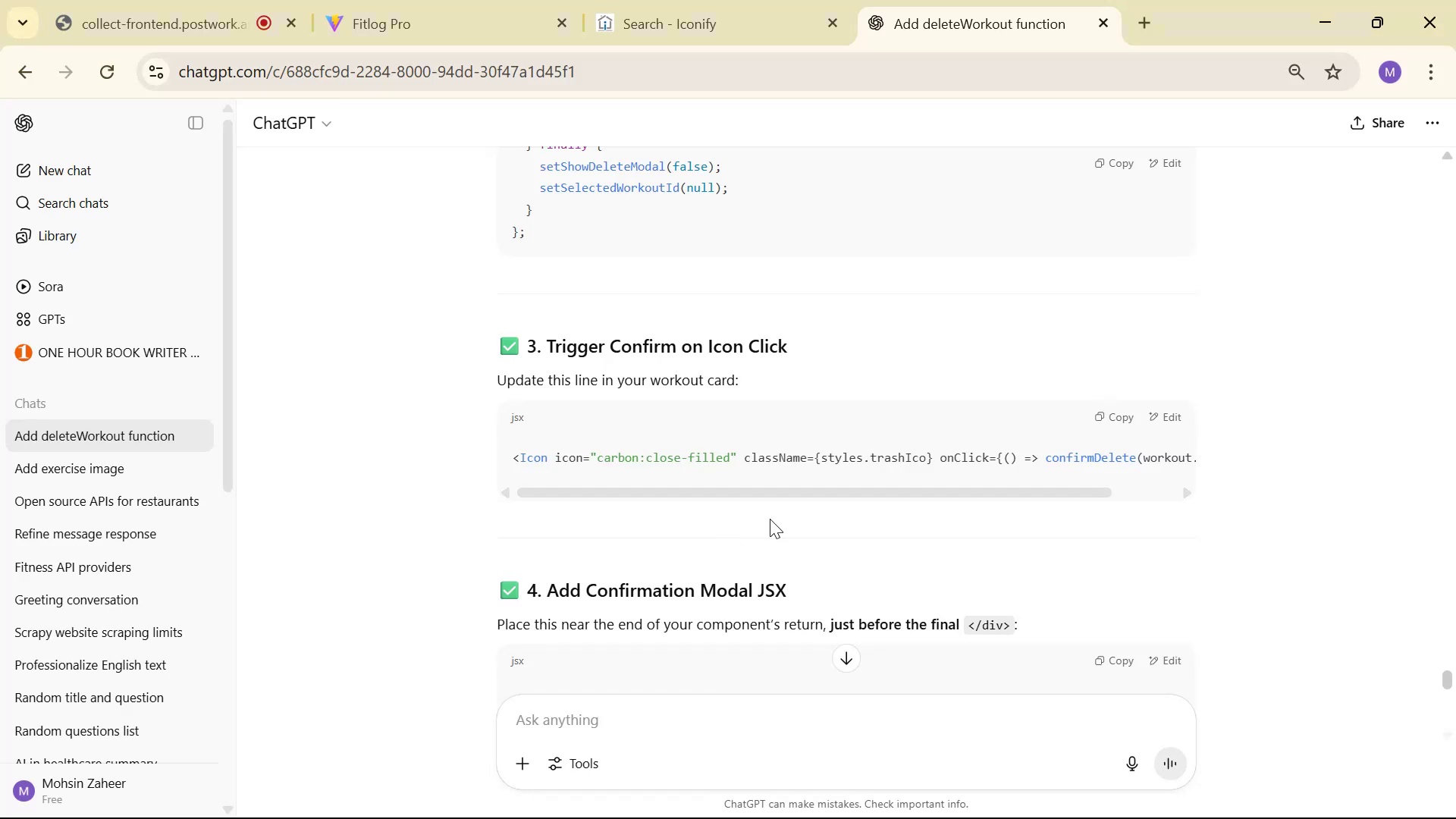 
scroll: coordinate [843, 498], scroll_direction: down, amount: 2.0
 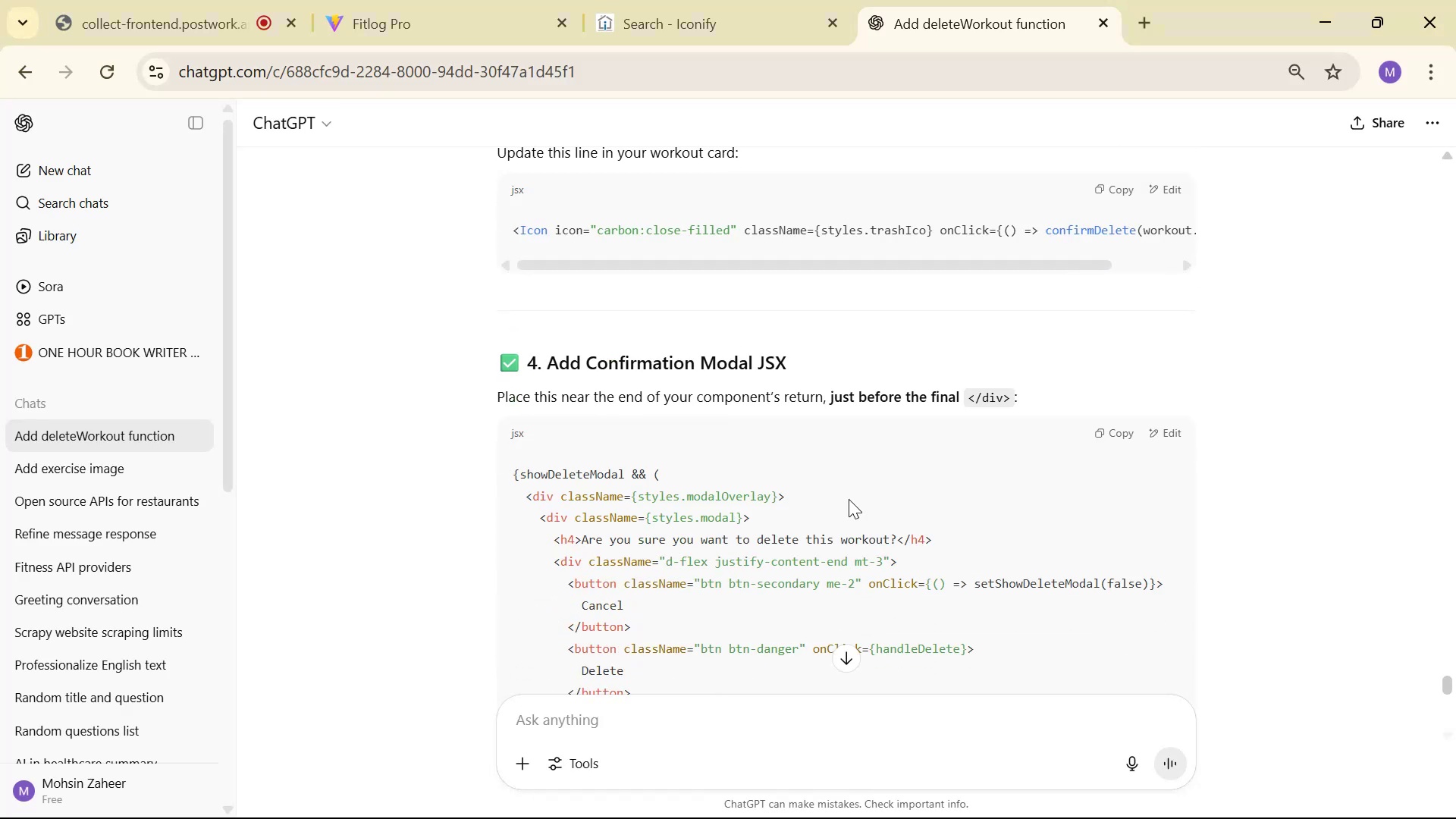 
key(Alt+AltLeft)
 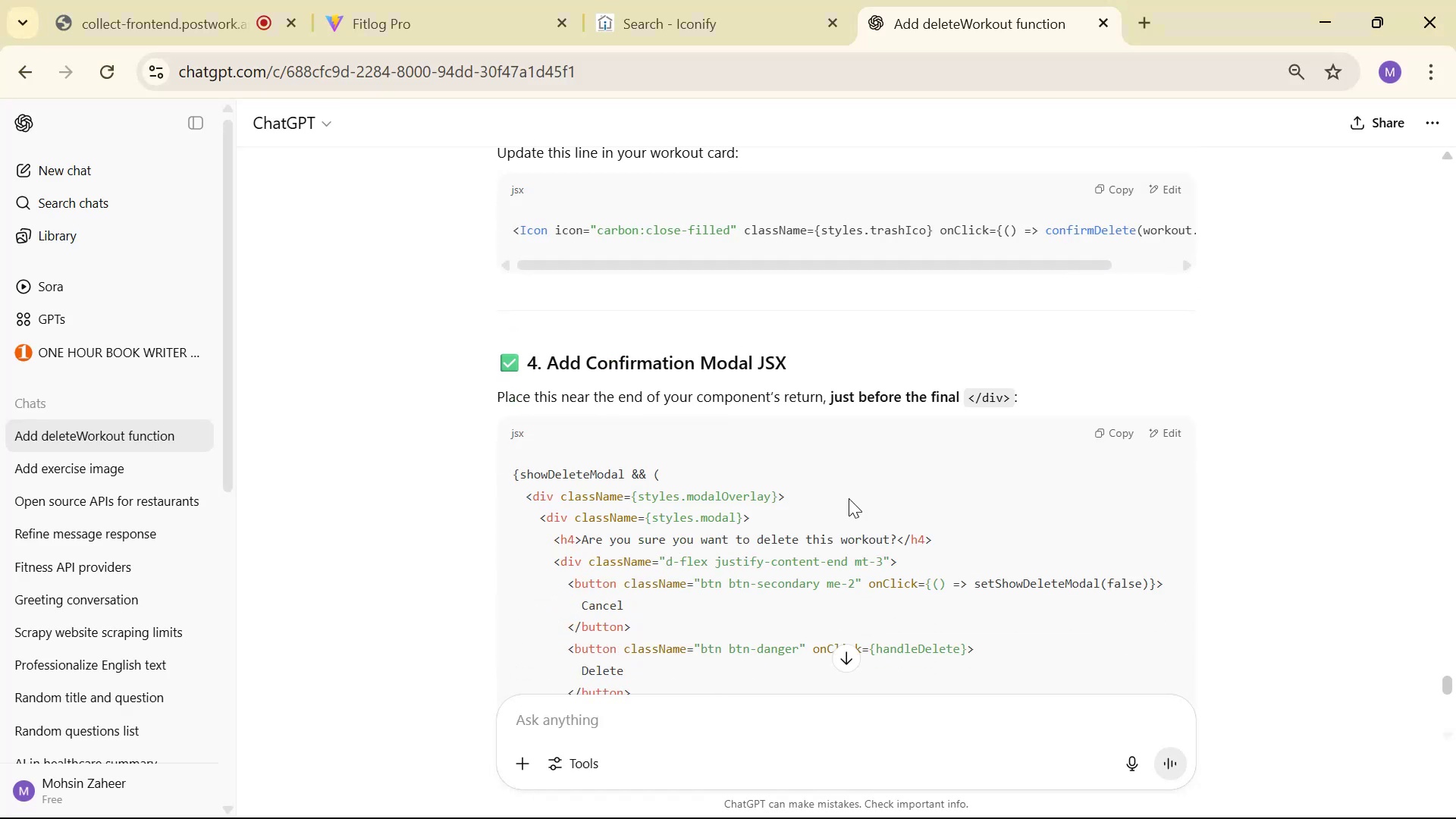 
key(Alt+Tab)
 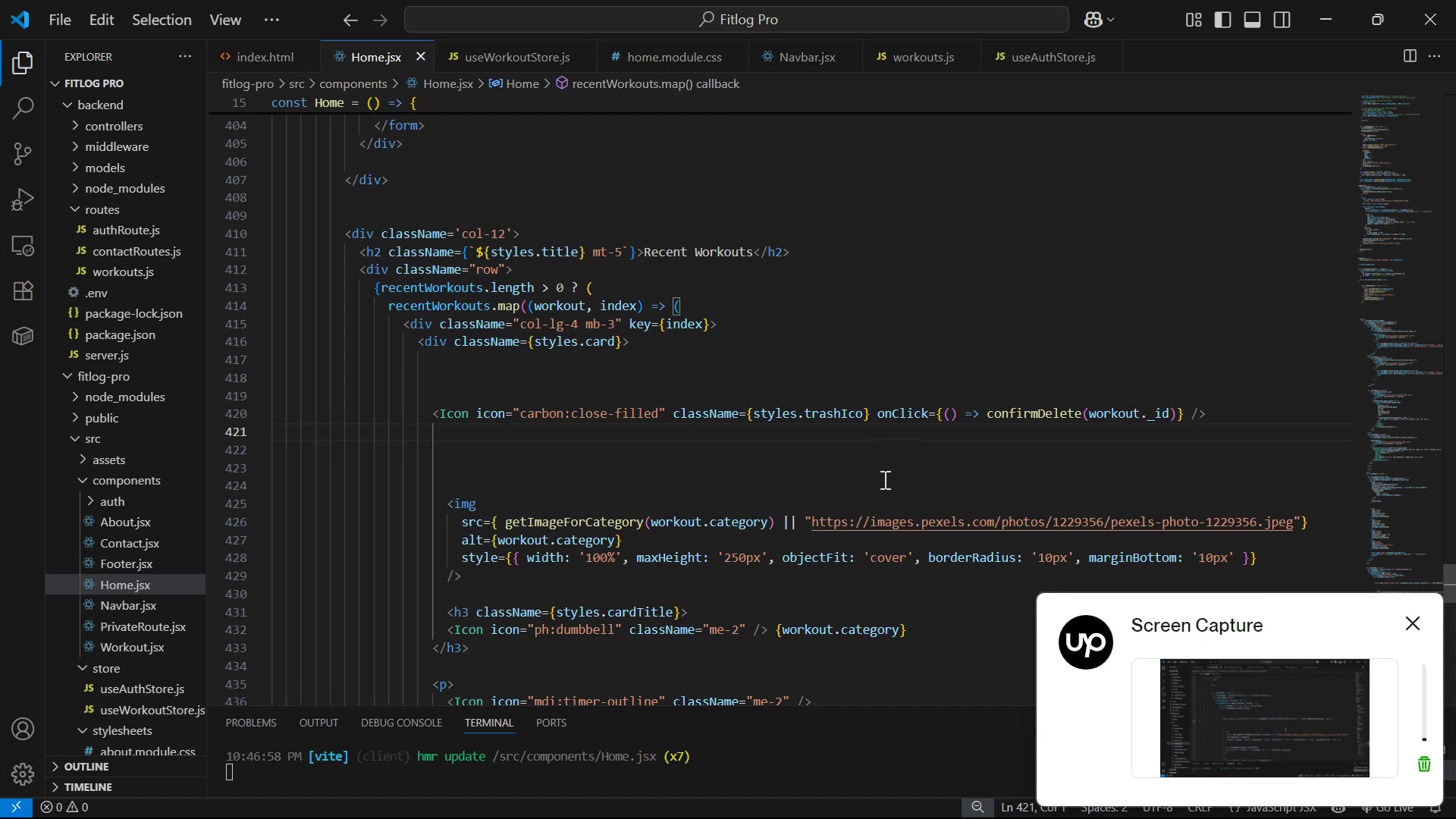 
left_click([1411, 620])
 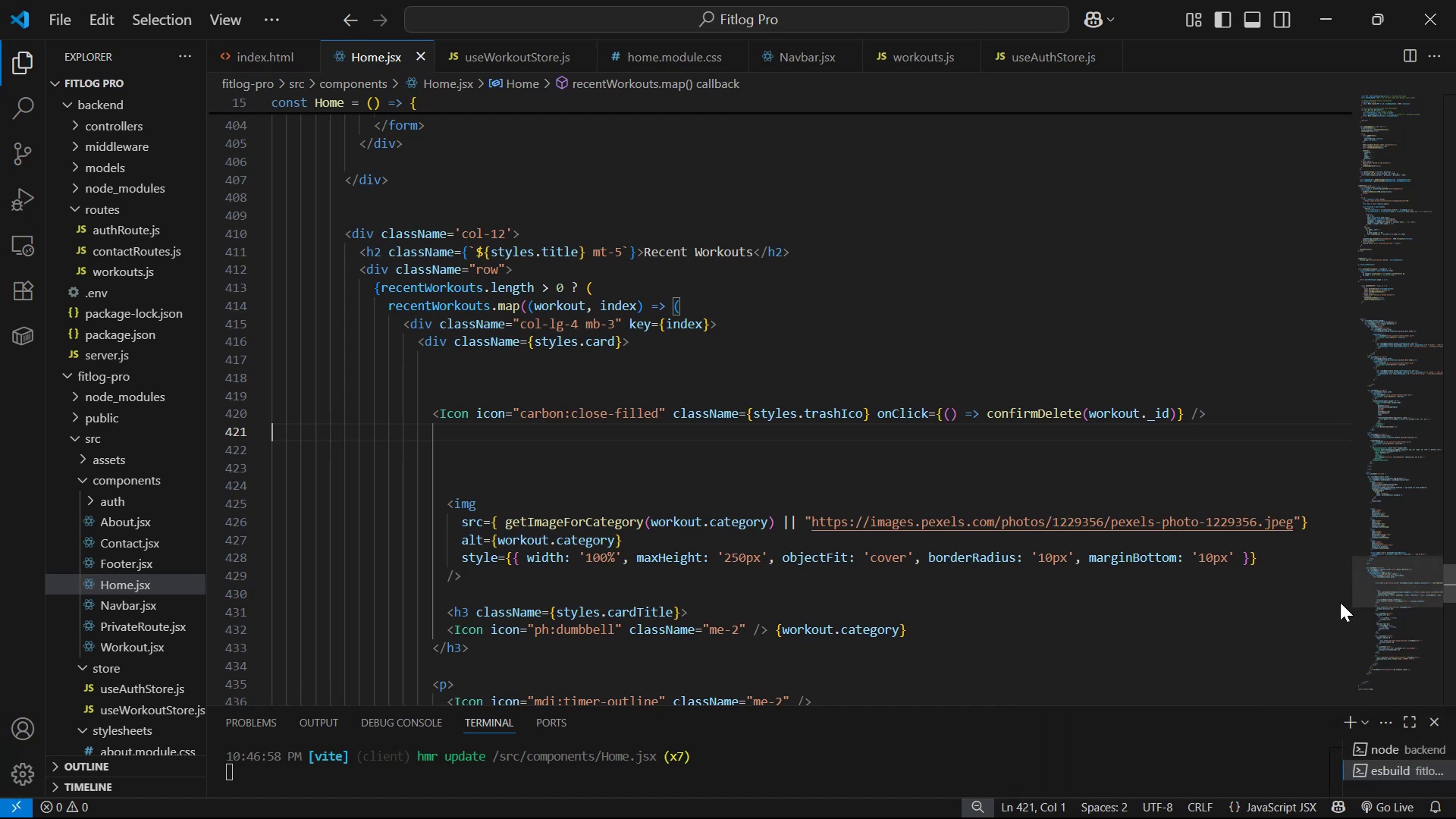 
key(Alt+AltLeft)
 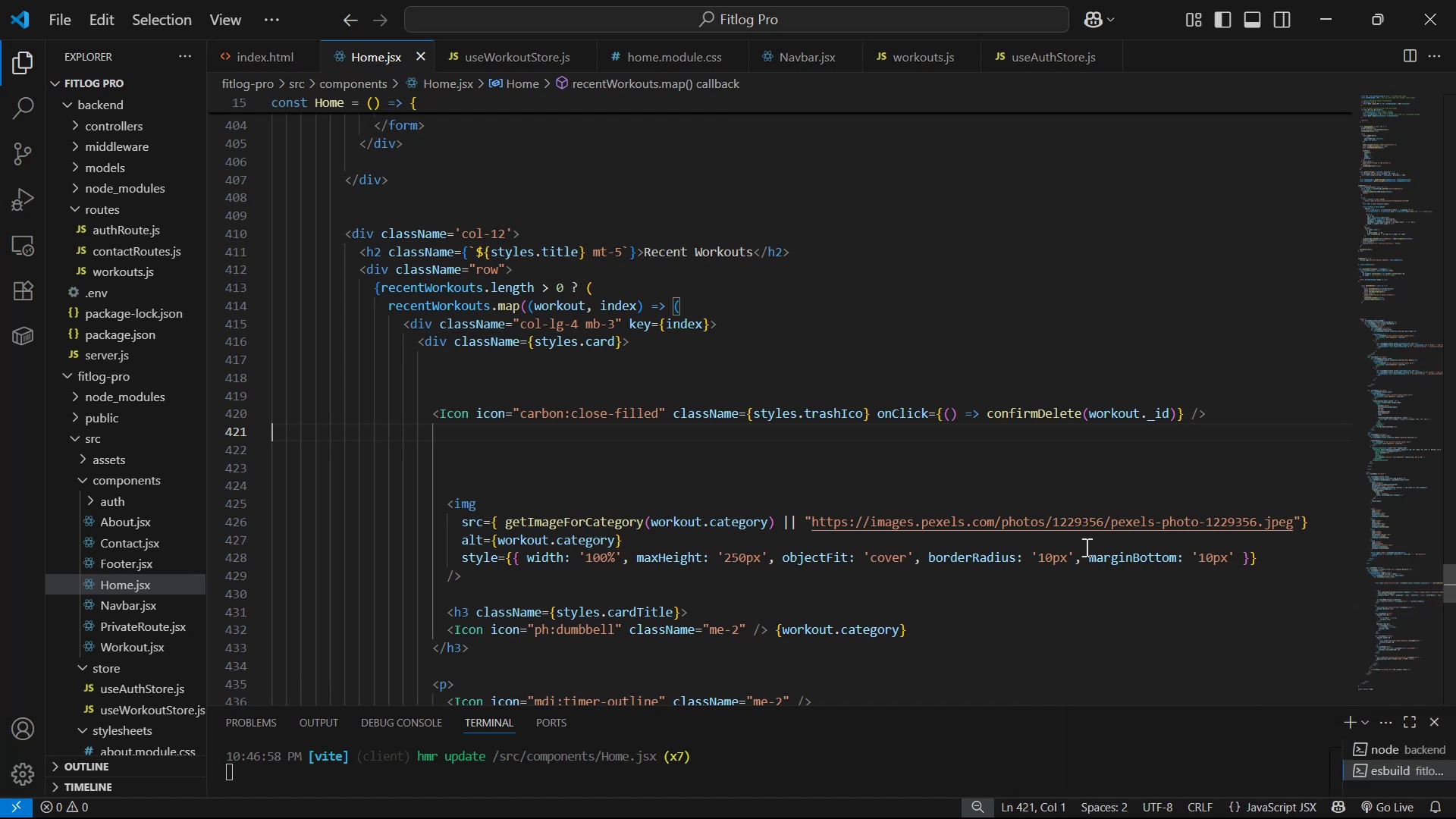 
key(Alt+Tab)
 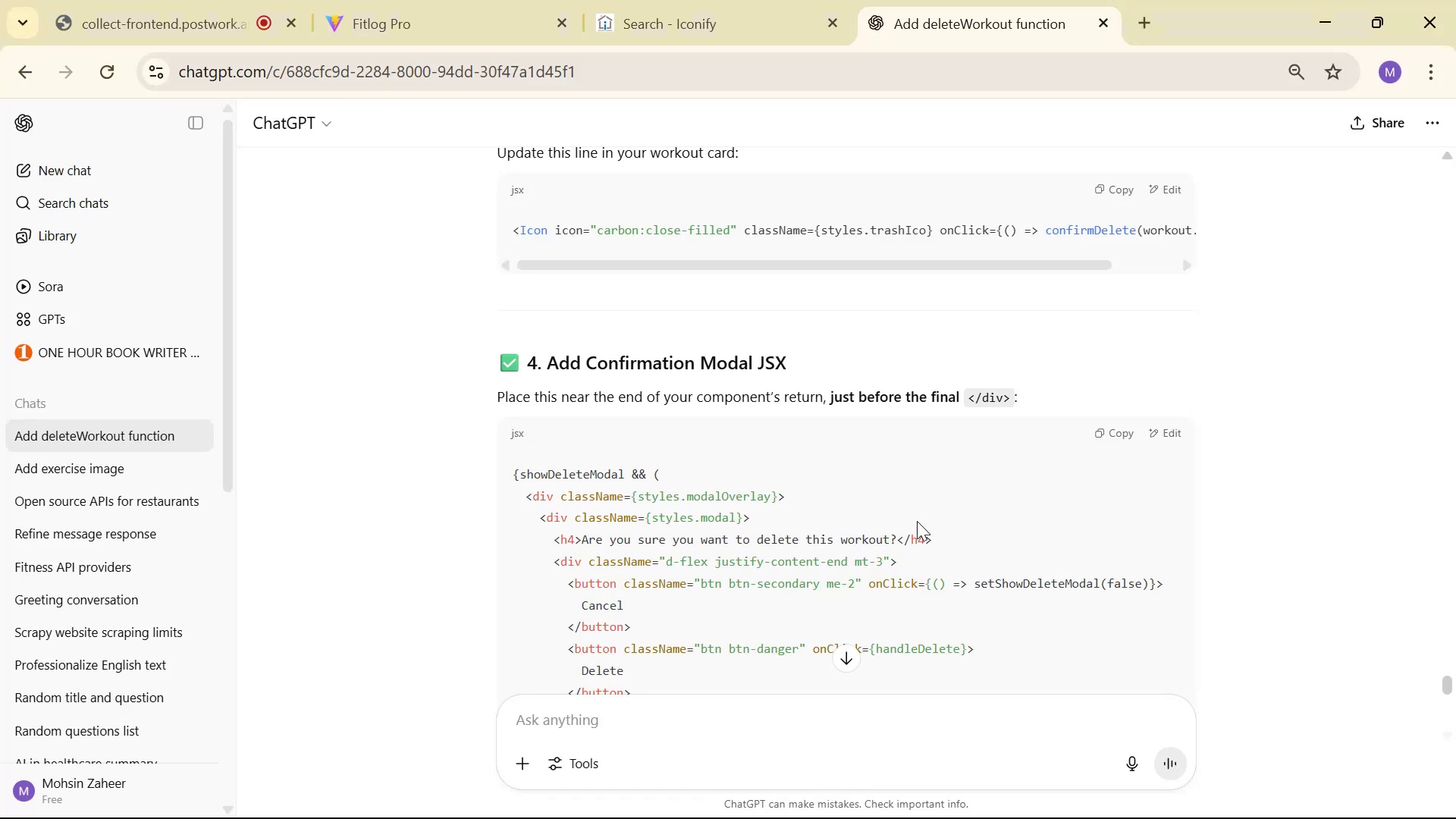 
scroll: coordinate [818, 500], scroll_direction: down, amount: 2.0
 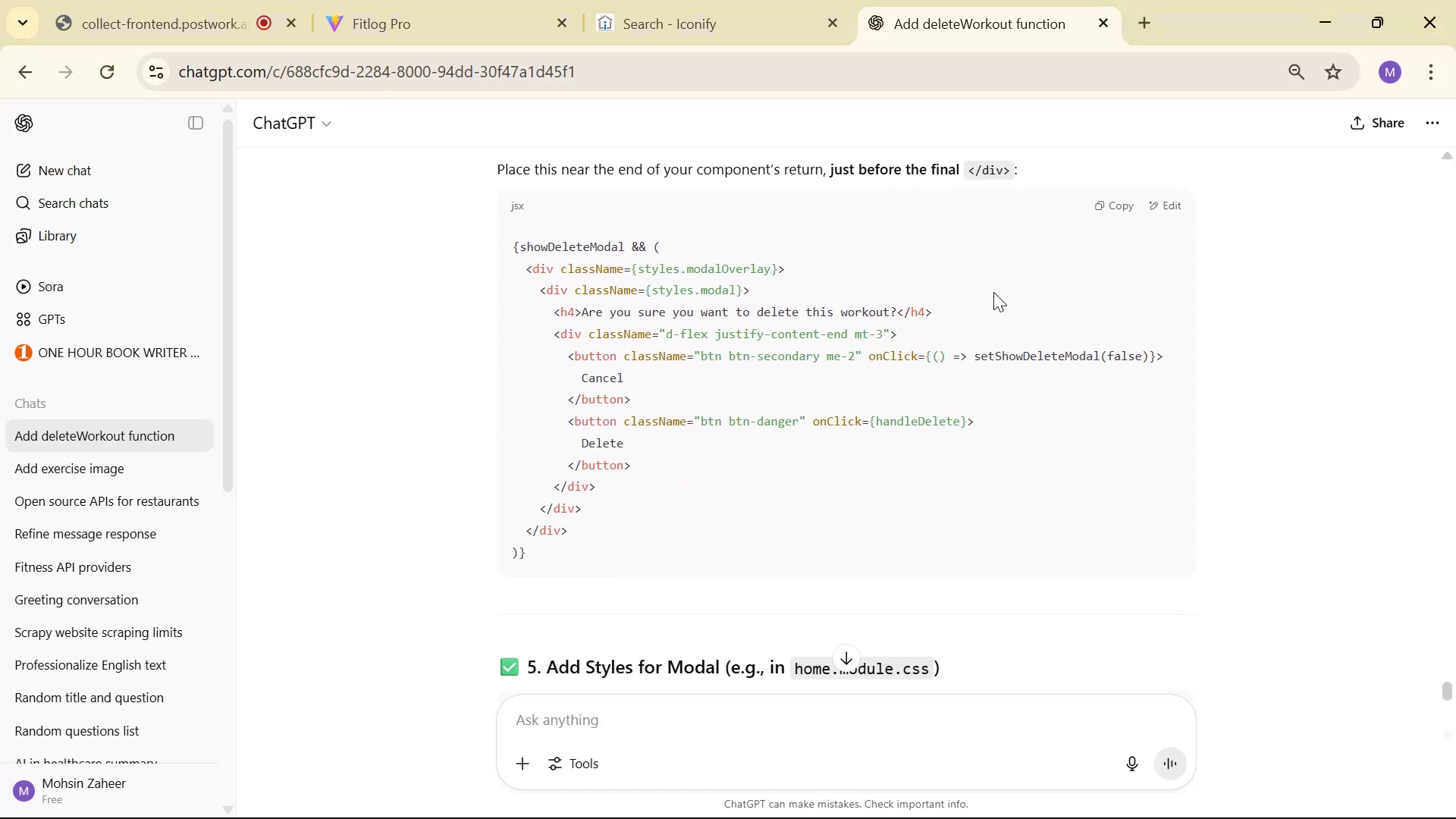 
left_click([1125, 208])
 